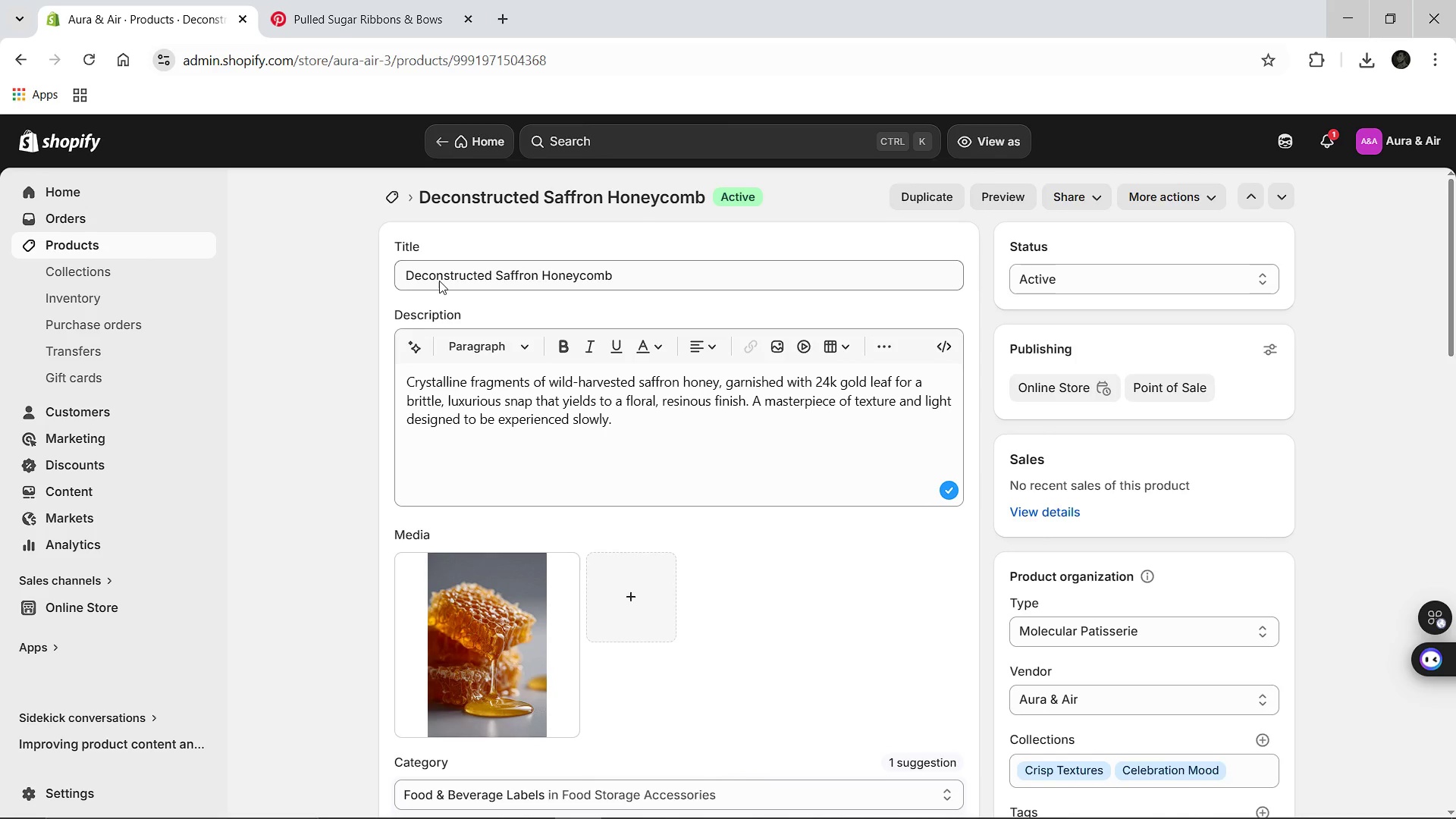 
left_click([395, 196])
 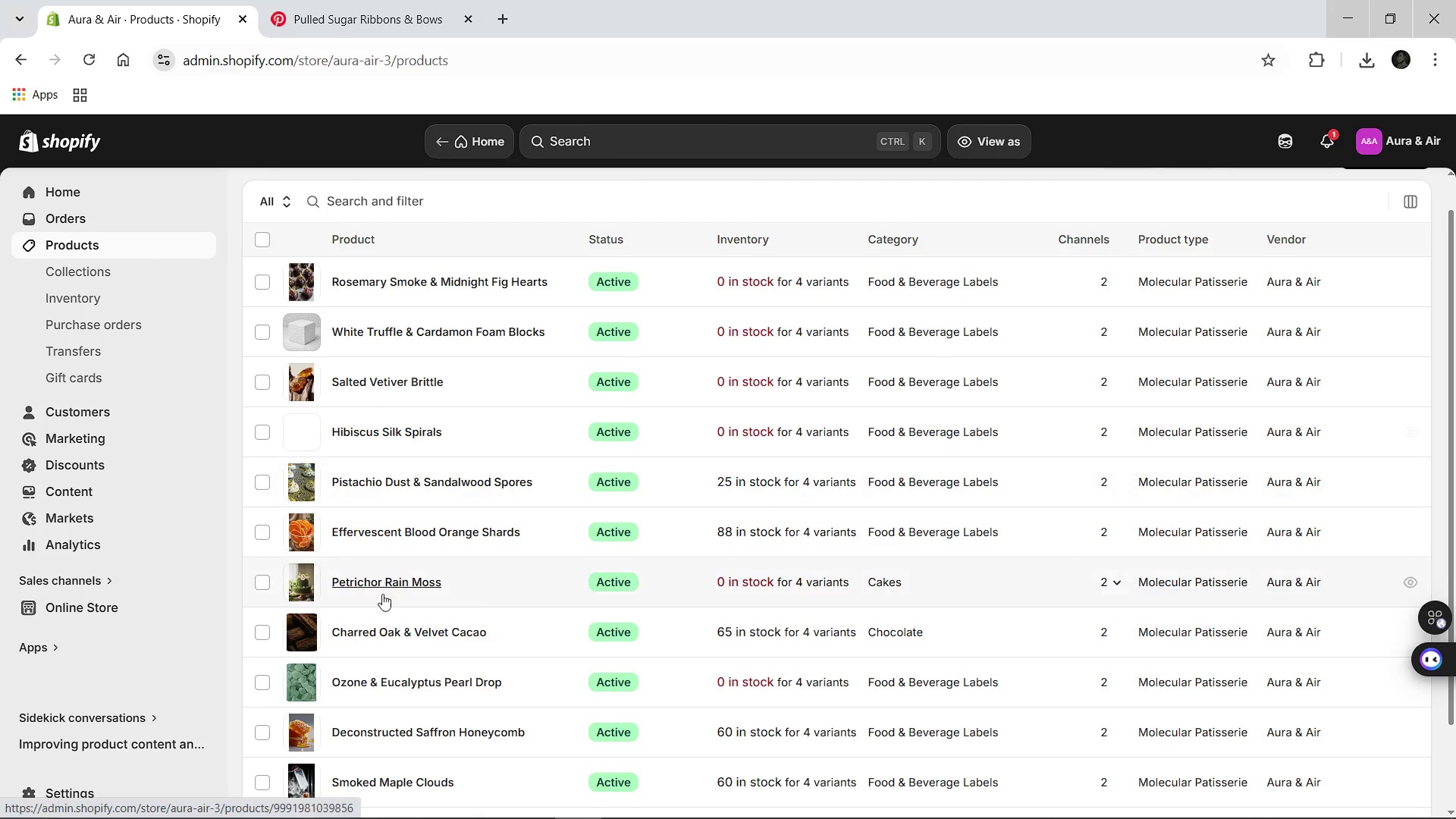 
wait(7.53)
 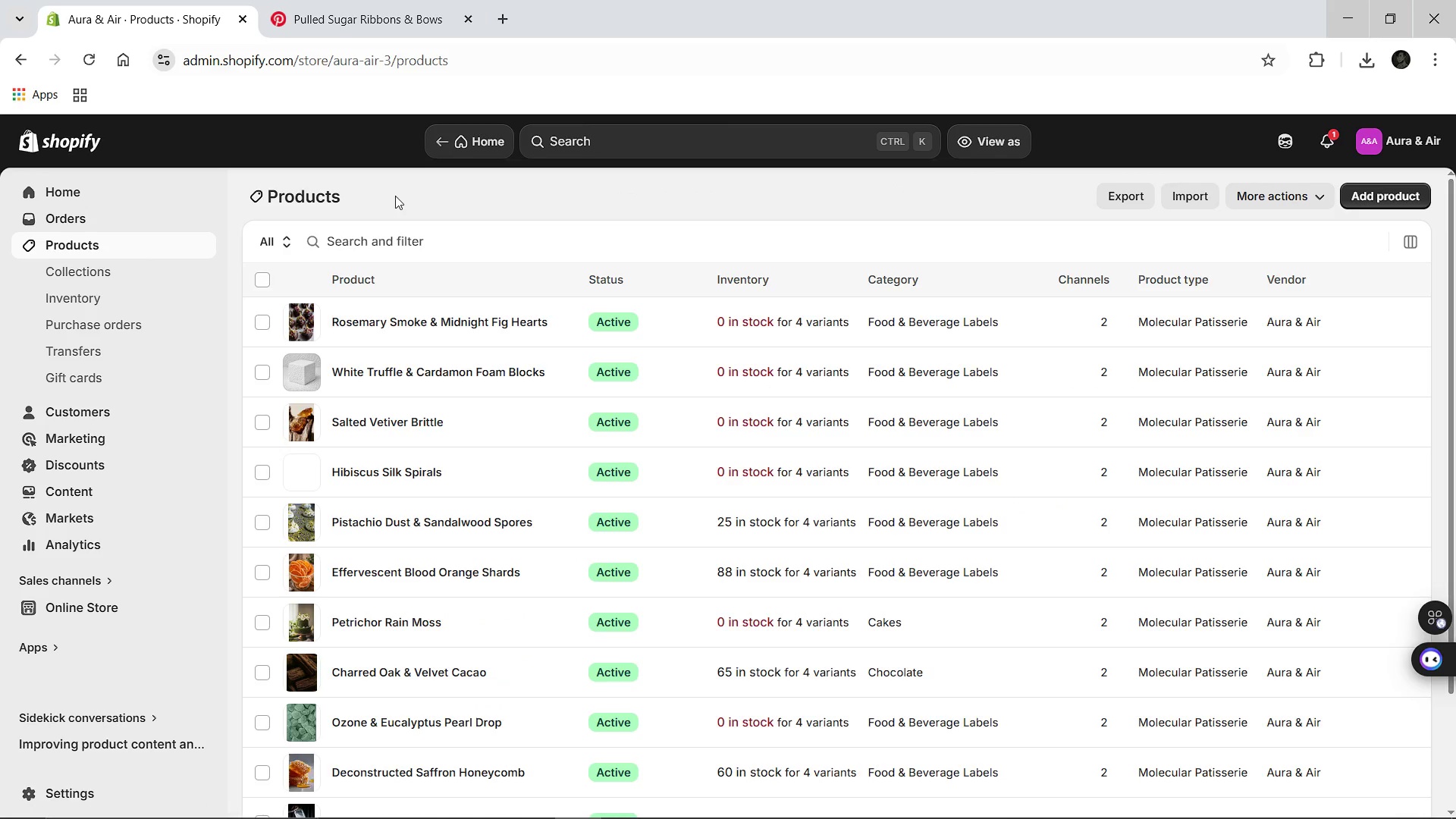 
left_click([386, 577])
 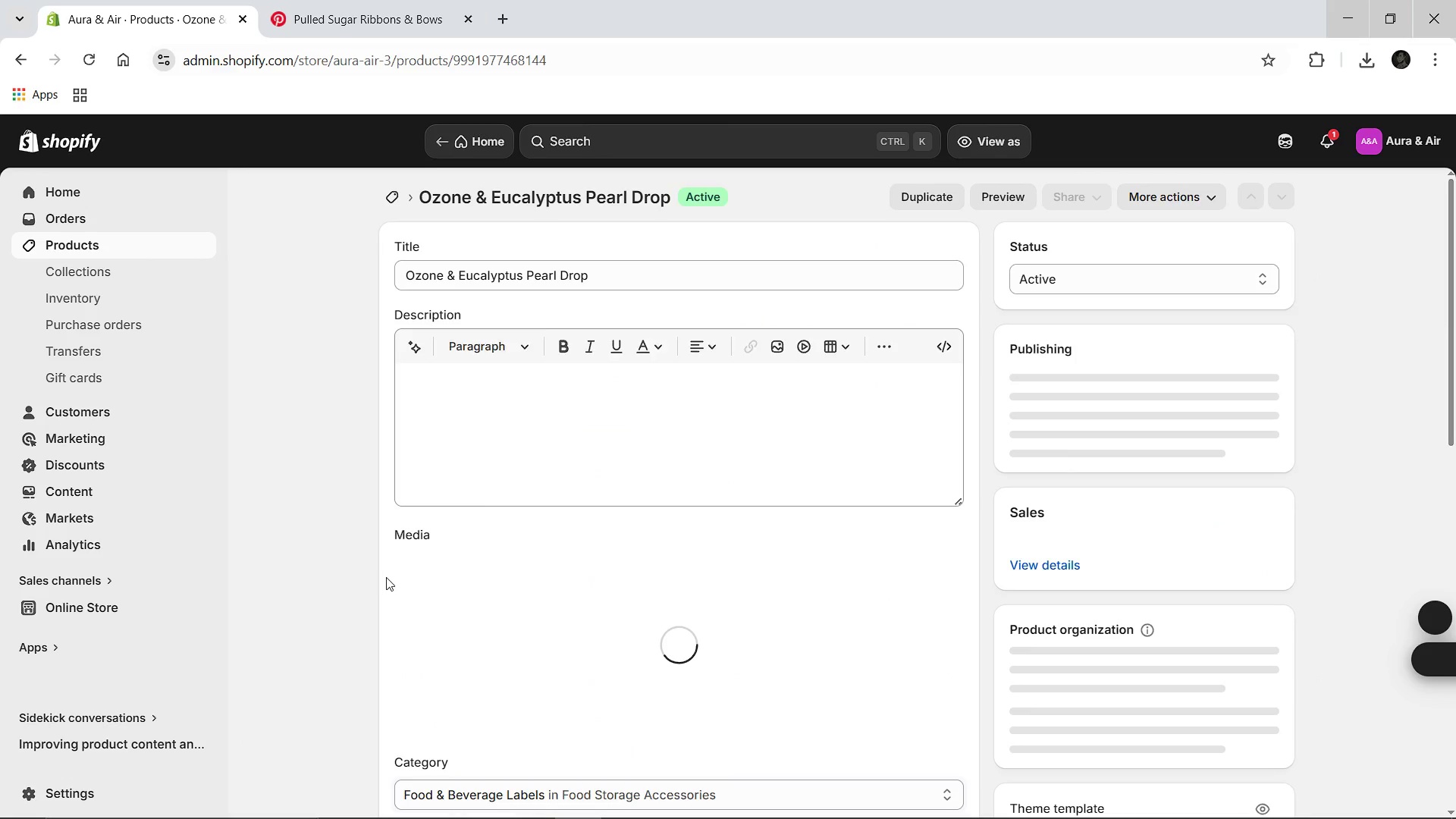 
mouse_move([682, 692])
 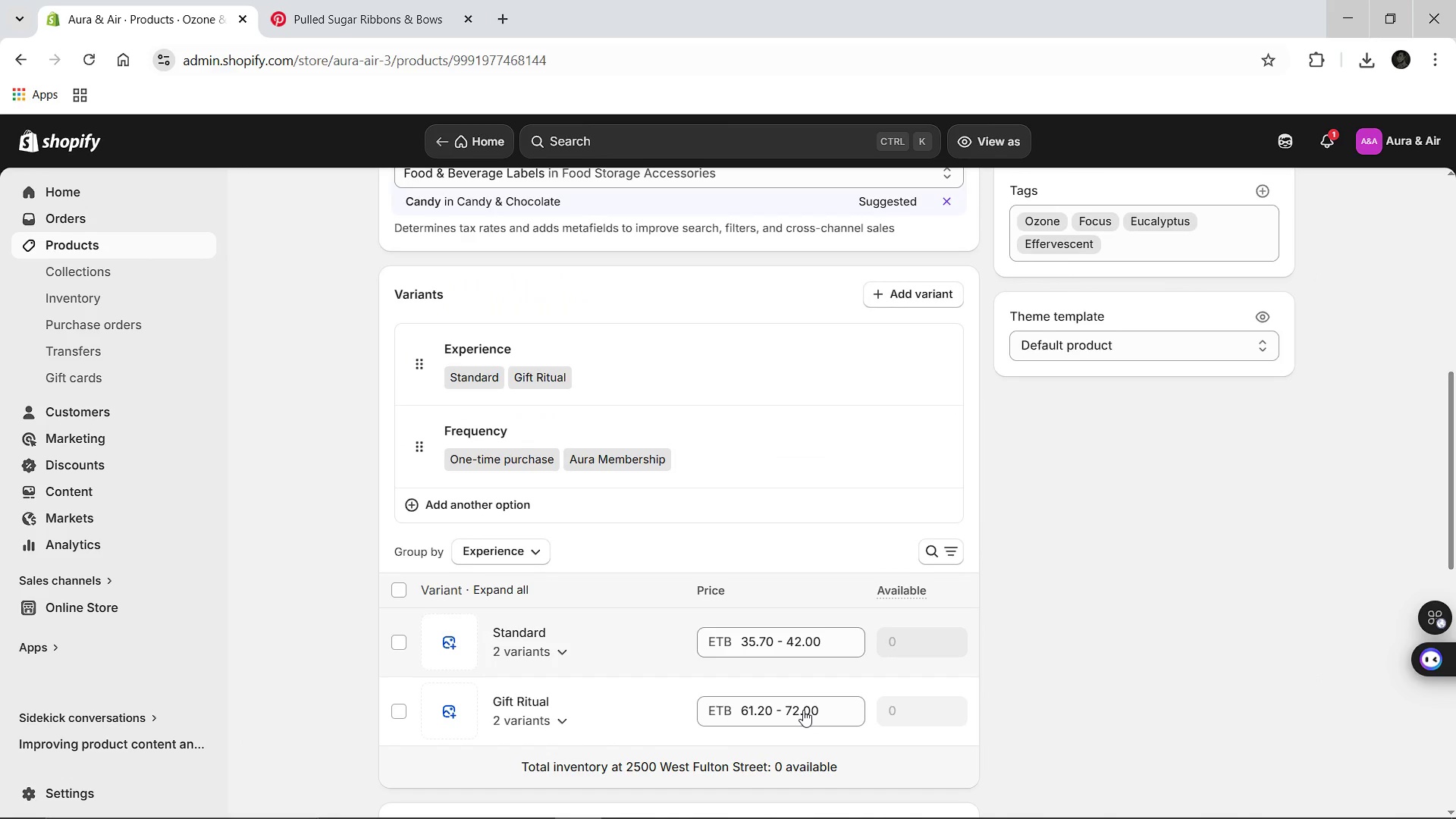 
left_click([557, 623])
 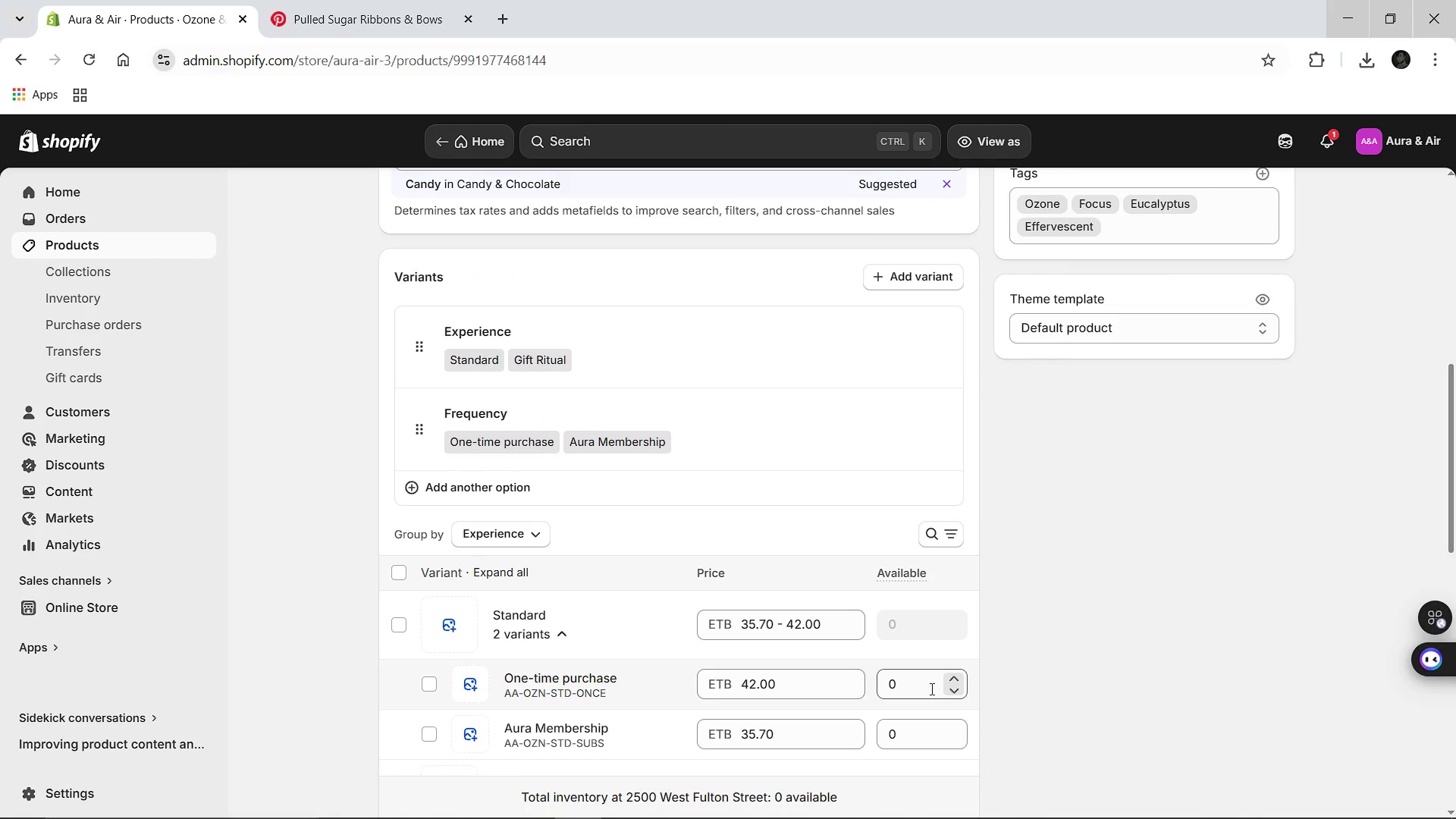 
left_click([931, 689])
 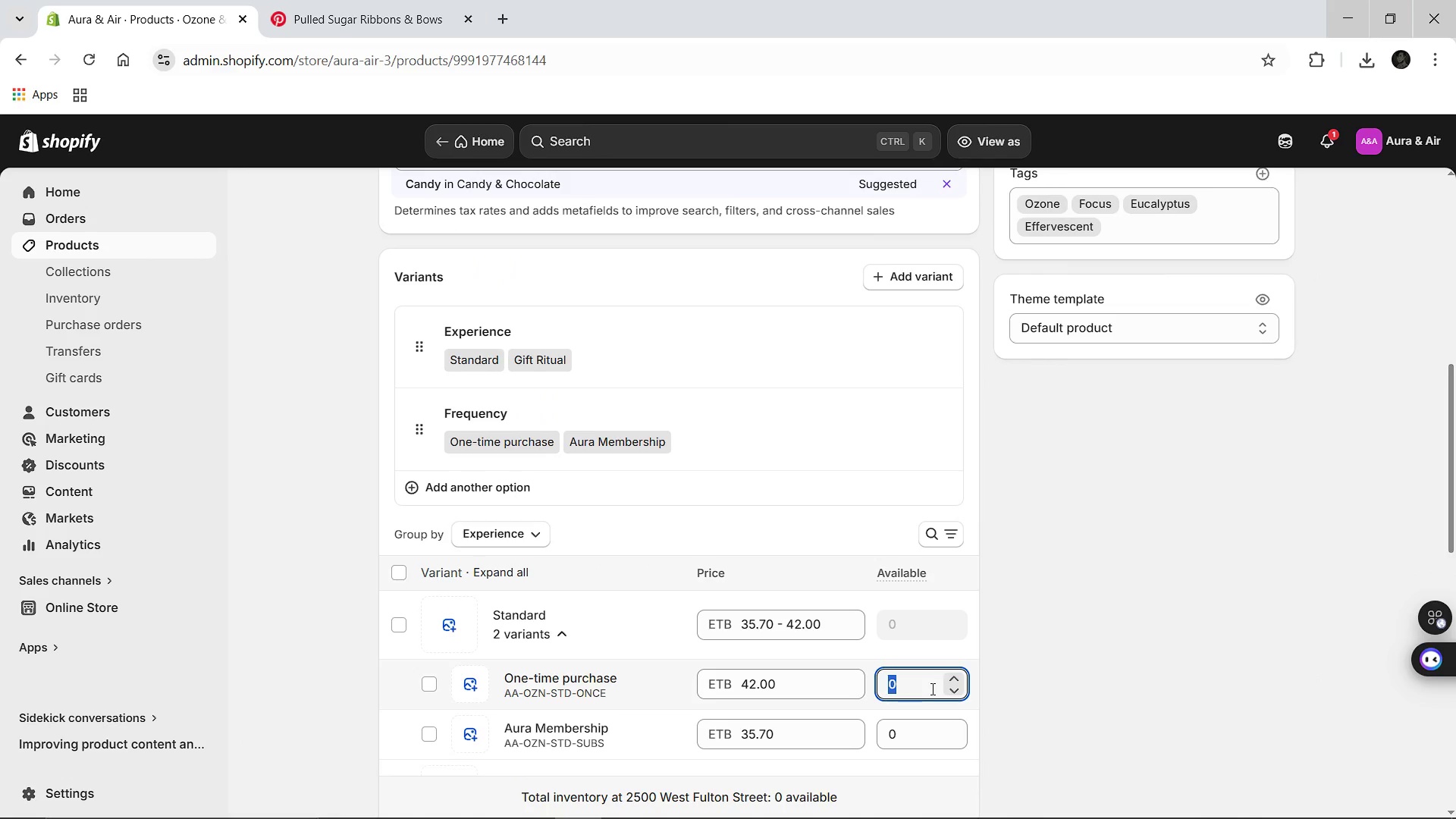 
key(Backspace)
type(15)
 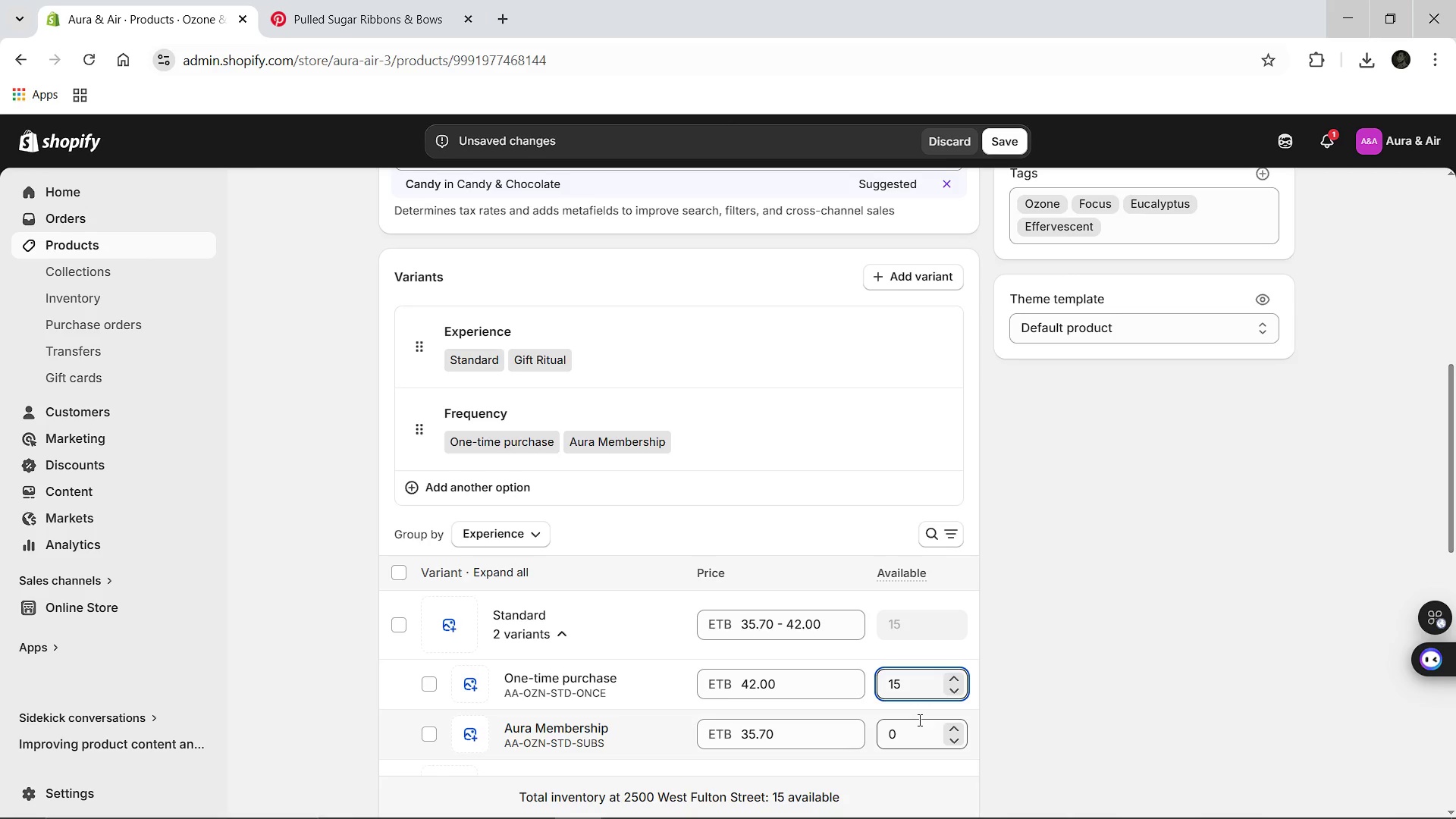 
left_click([913, 736])
 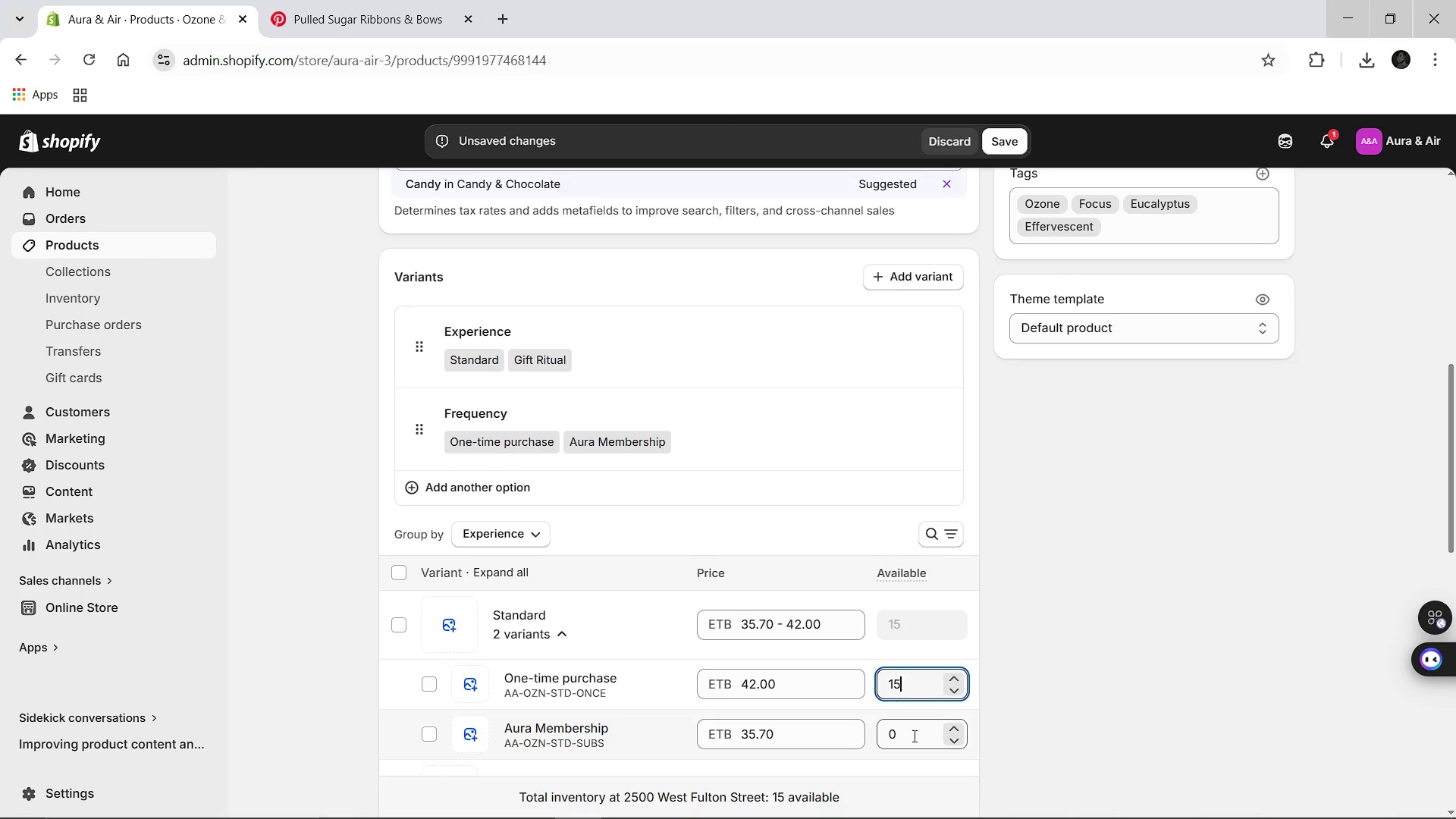 
key(Backspace)
type(15)
 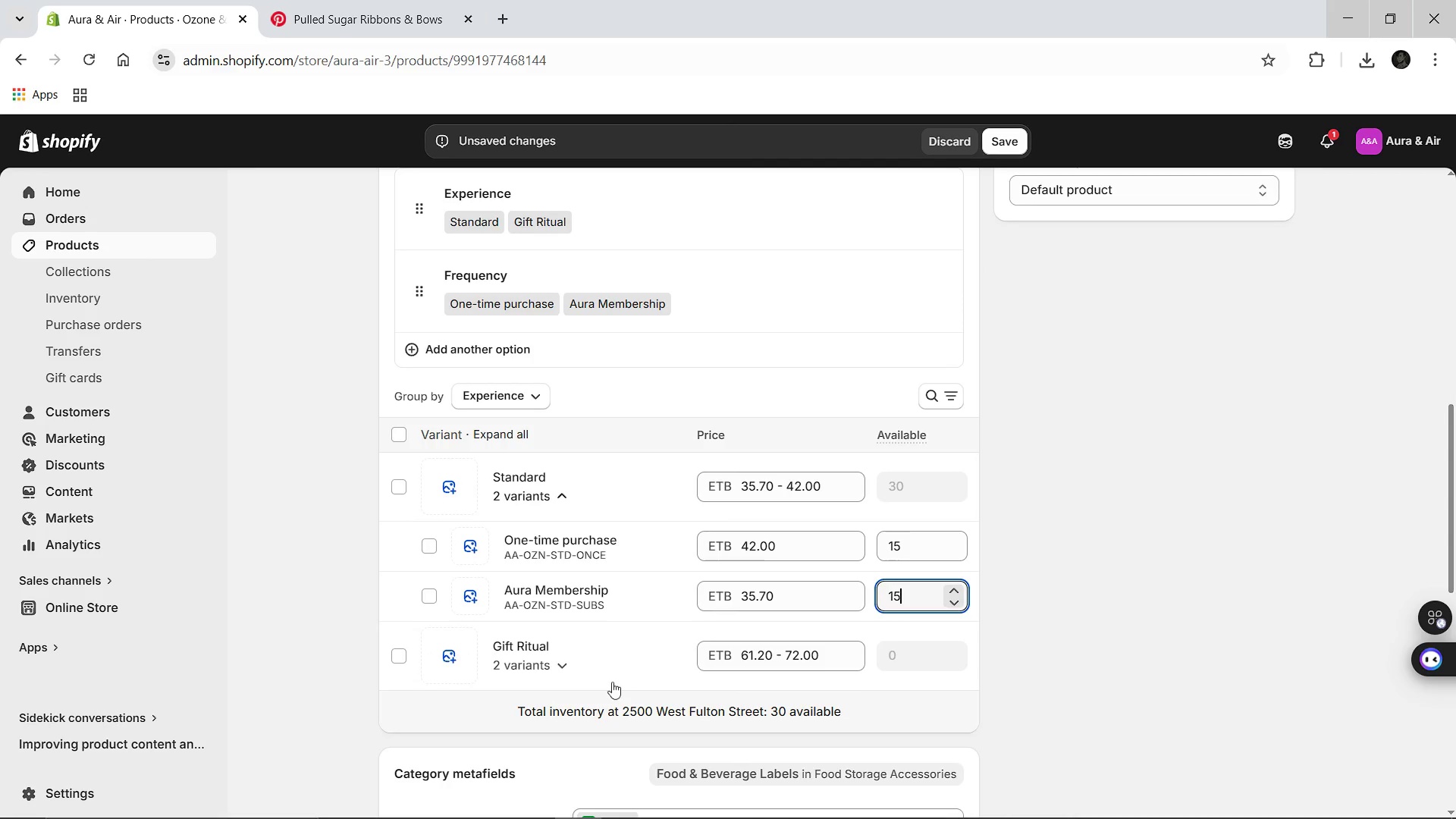 
left_click([546, 664])
 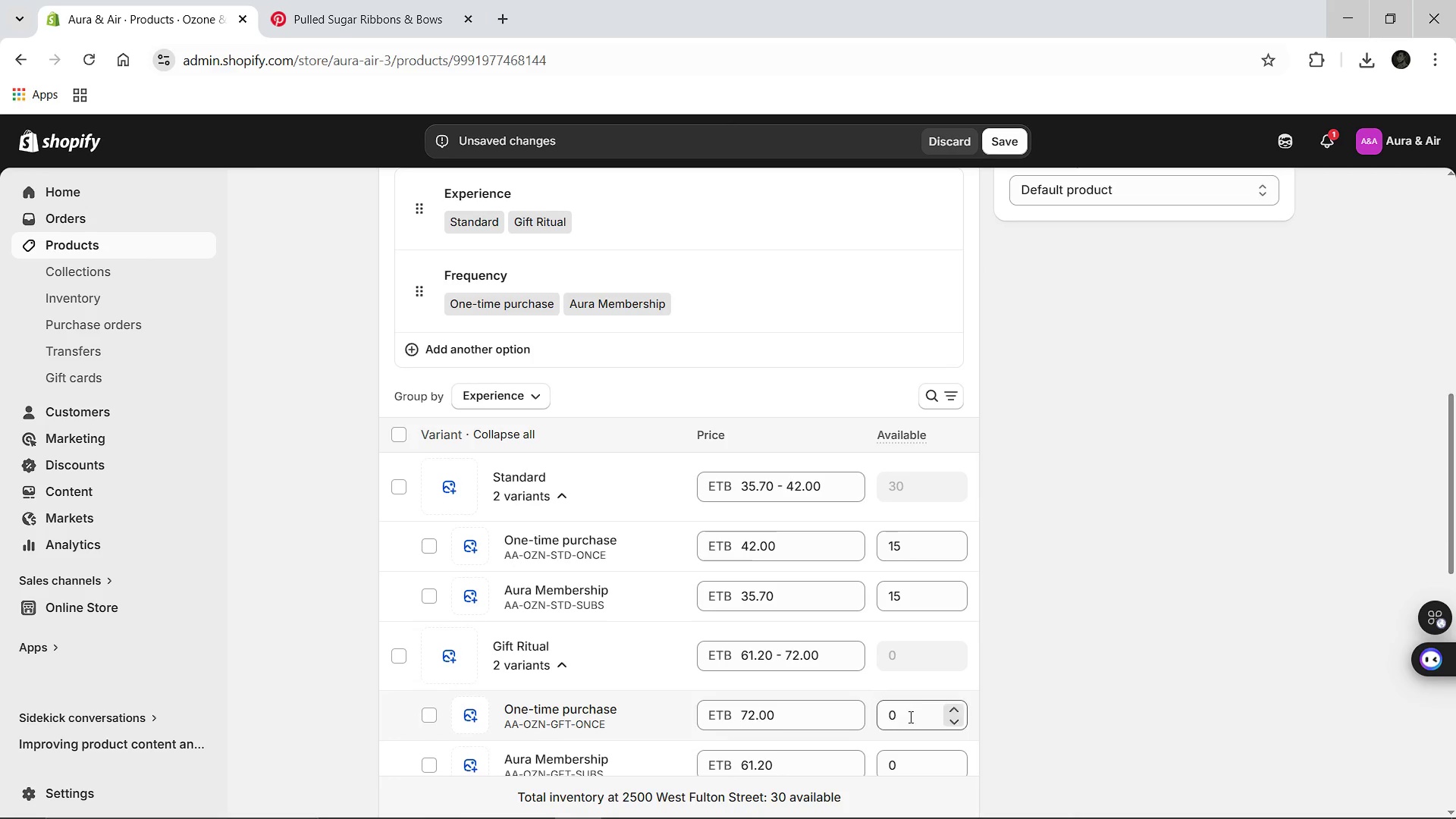 
left_click([909, 717])
 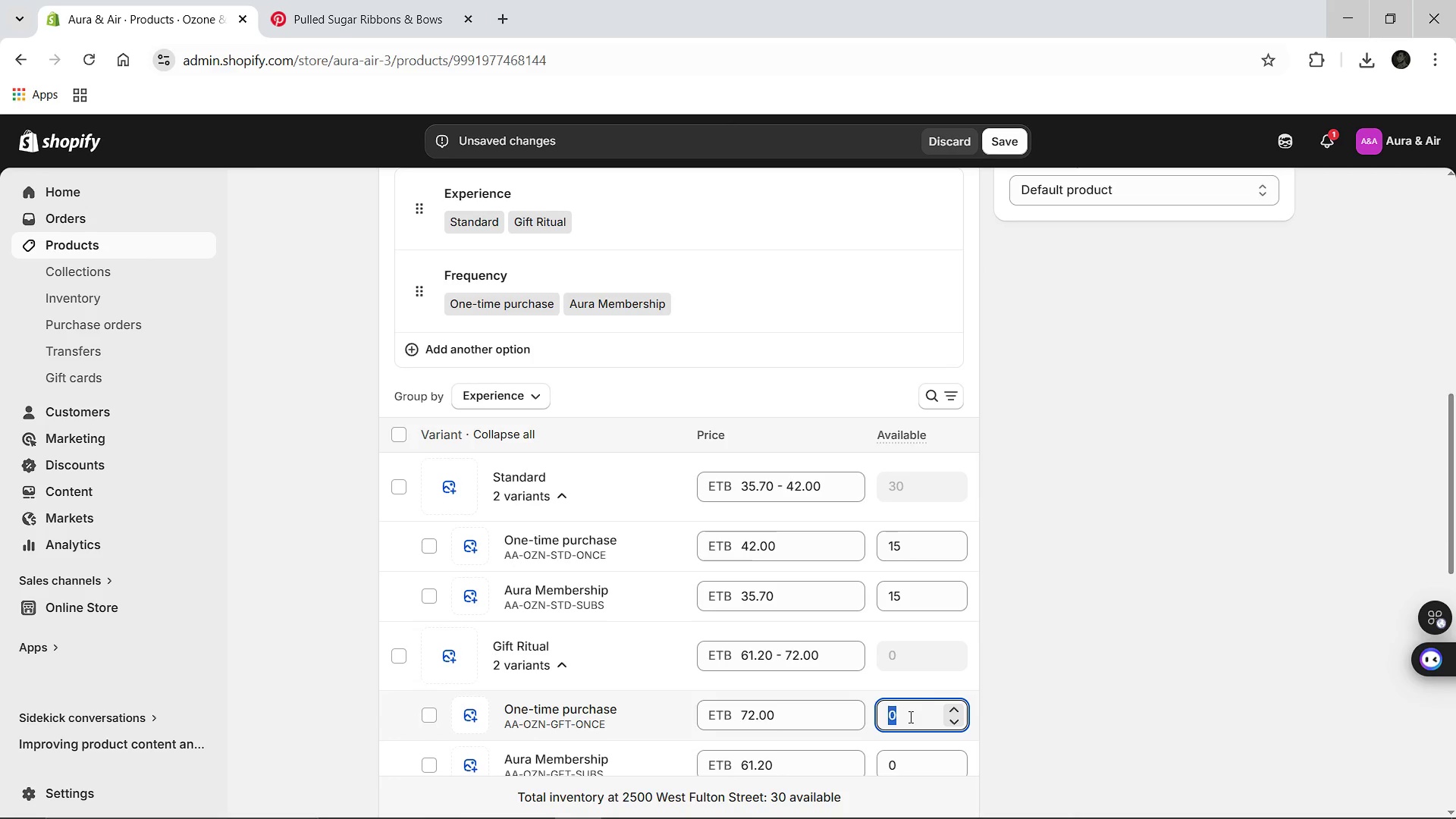 
key(Backspace)
type(15)
 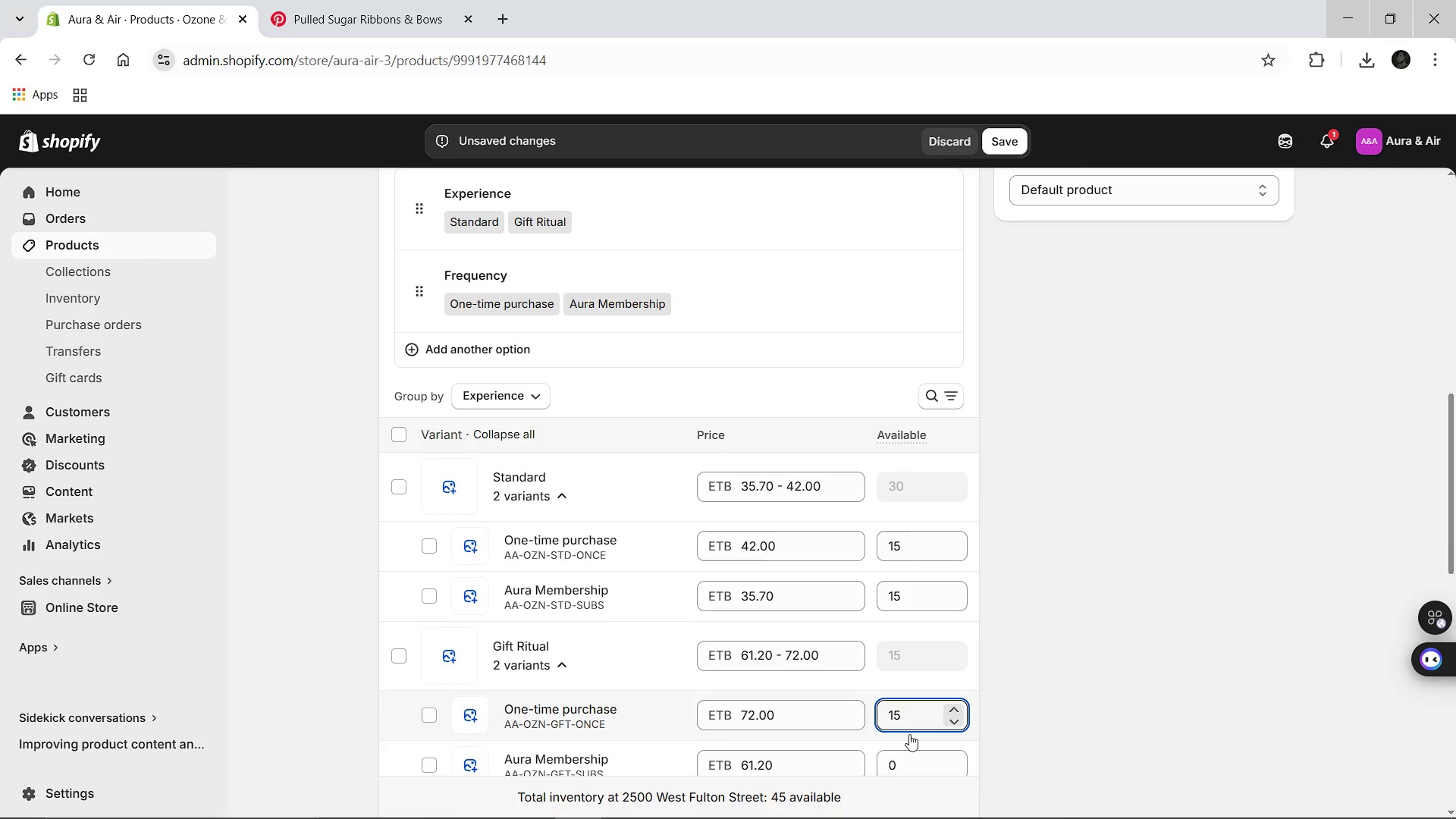 
left_click([903, 756])
 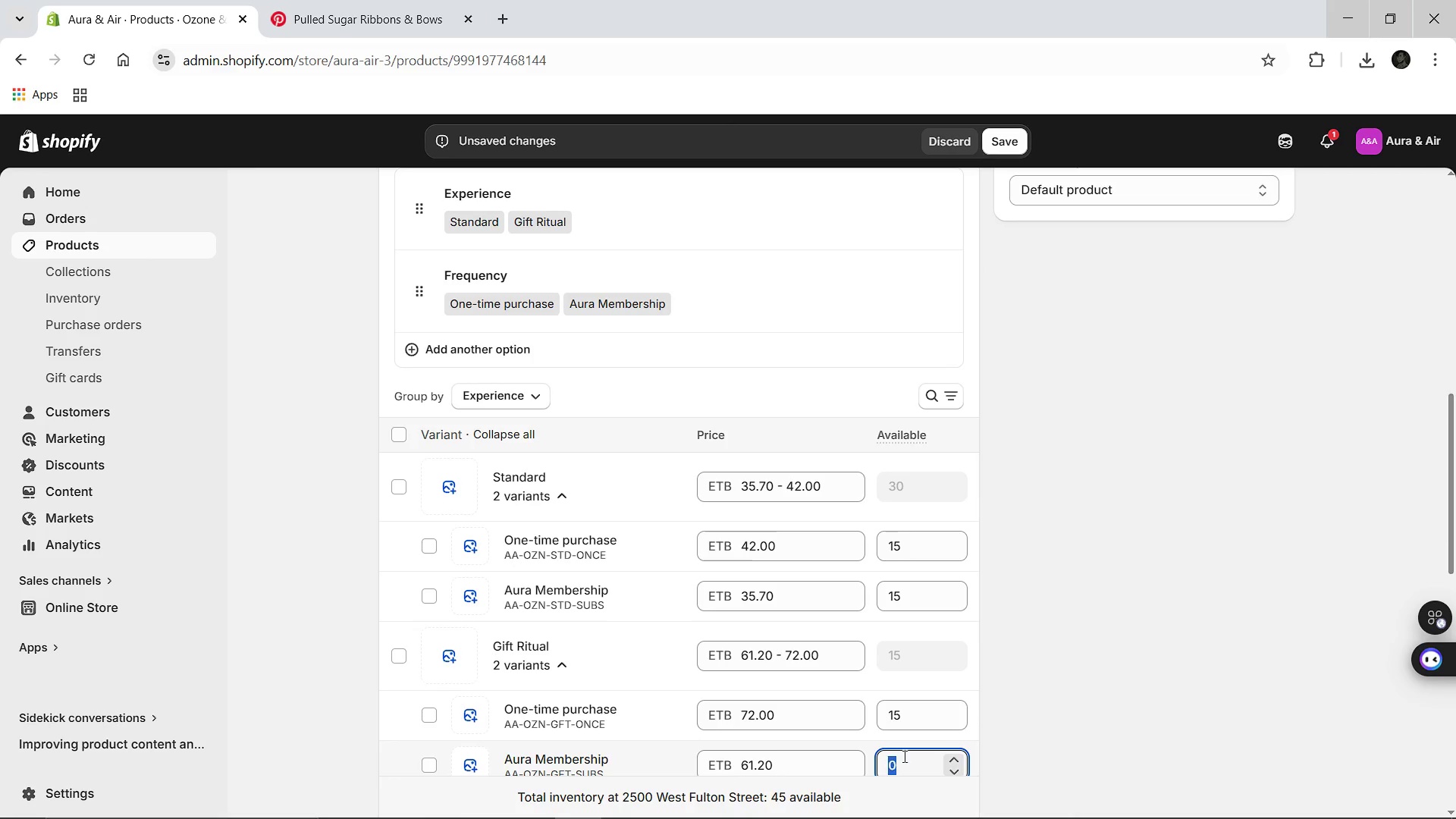 
type(15)
 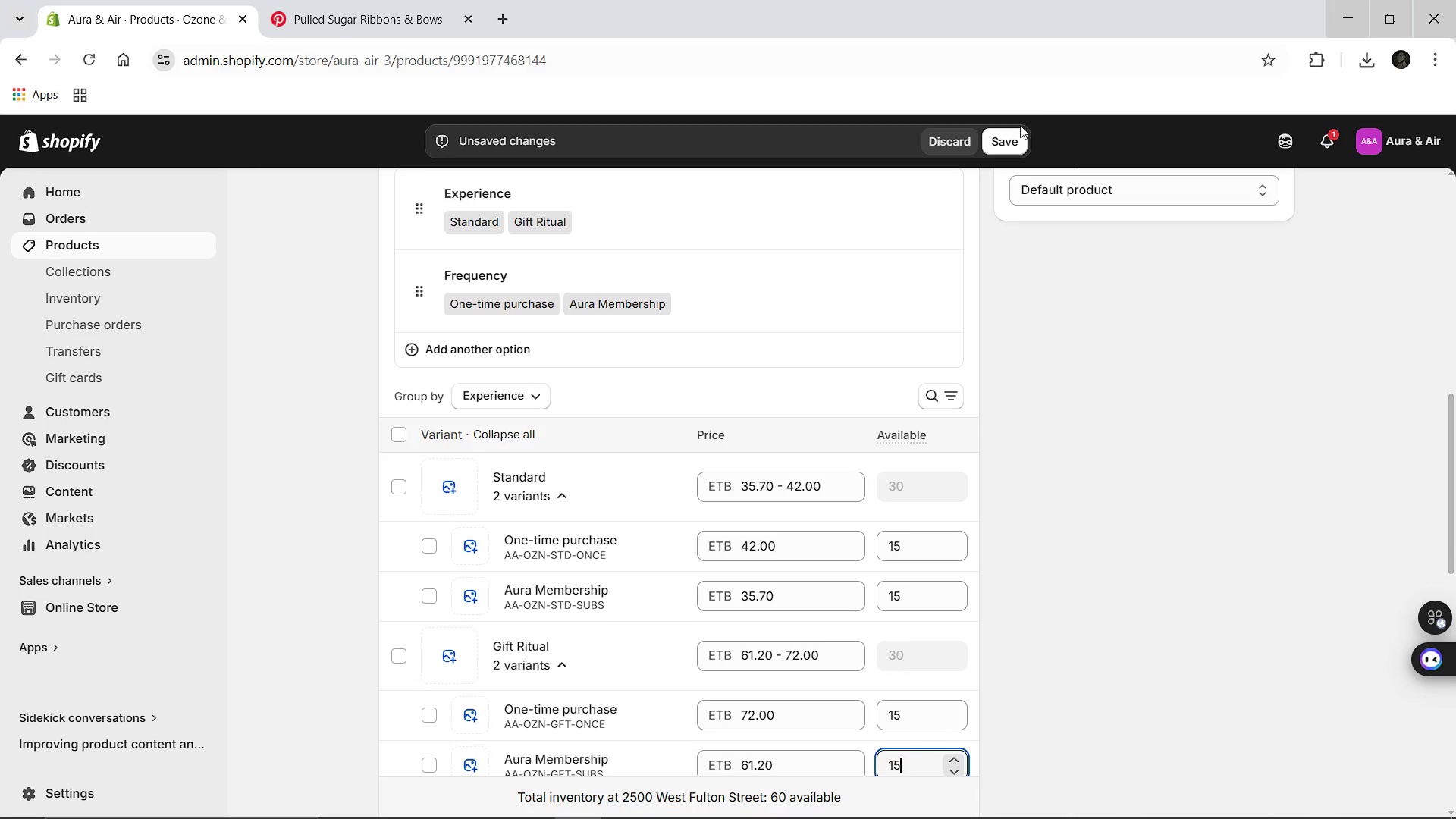 
left_click([1015, 130])
 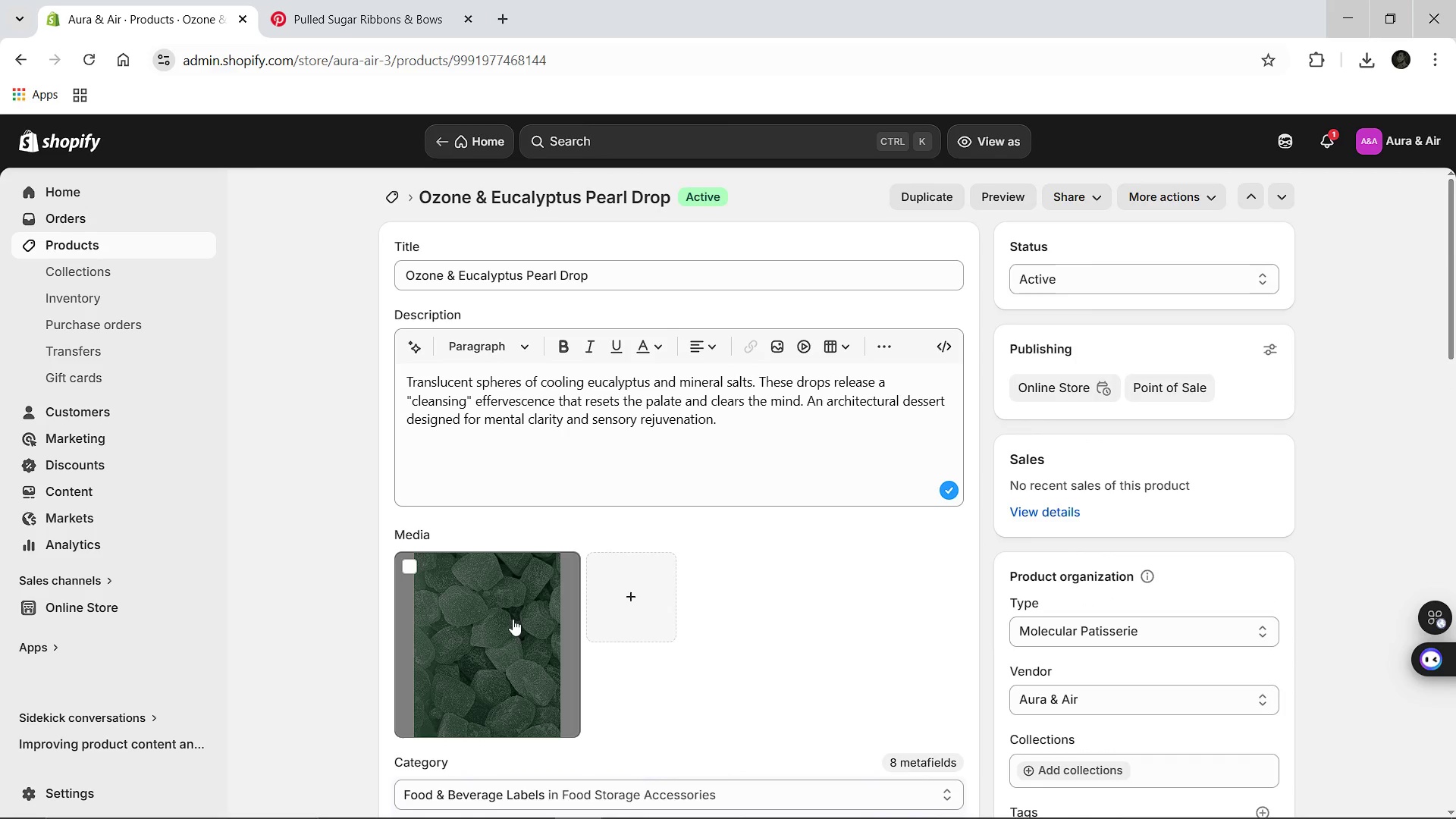 
wait(19.66)
 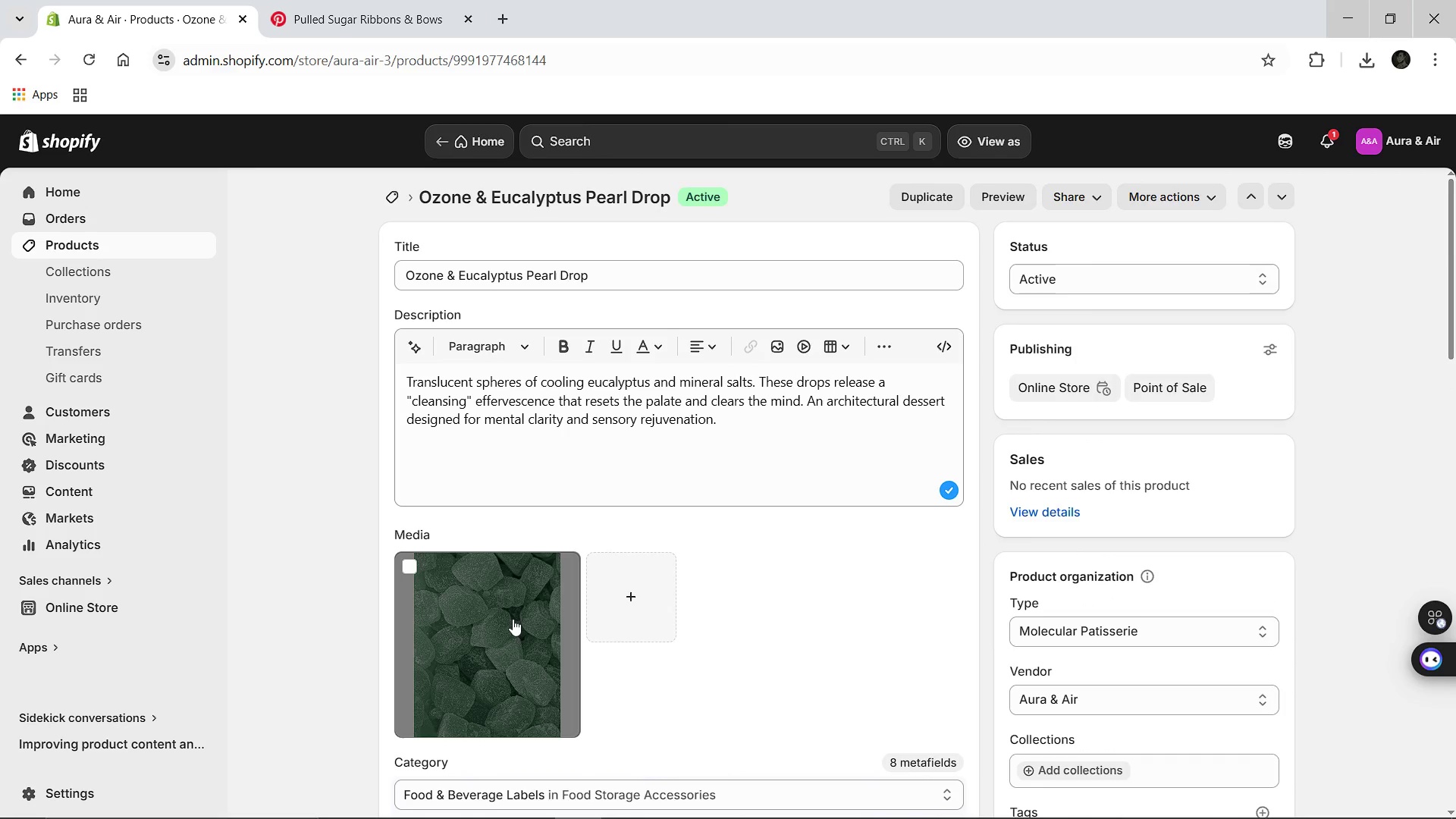 
left_click([516, 642])
 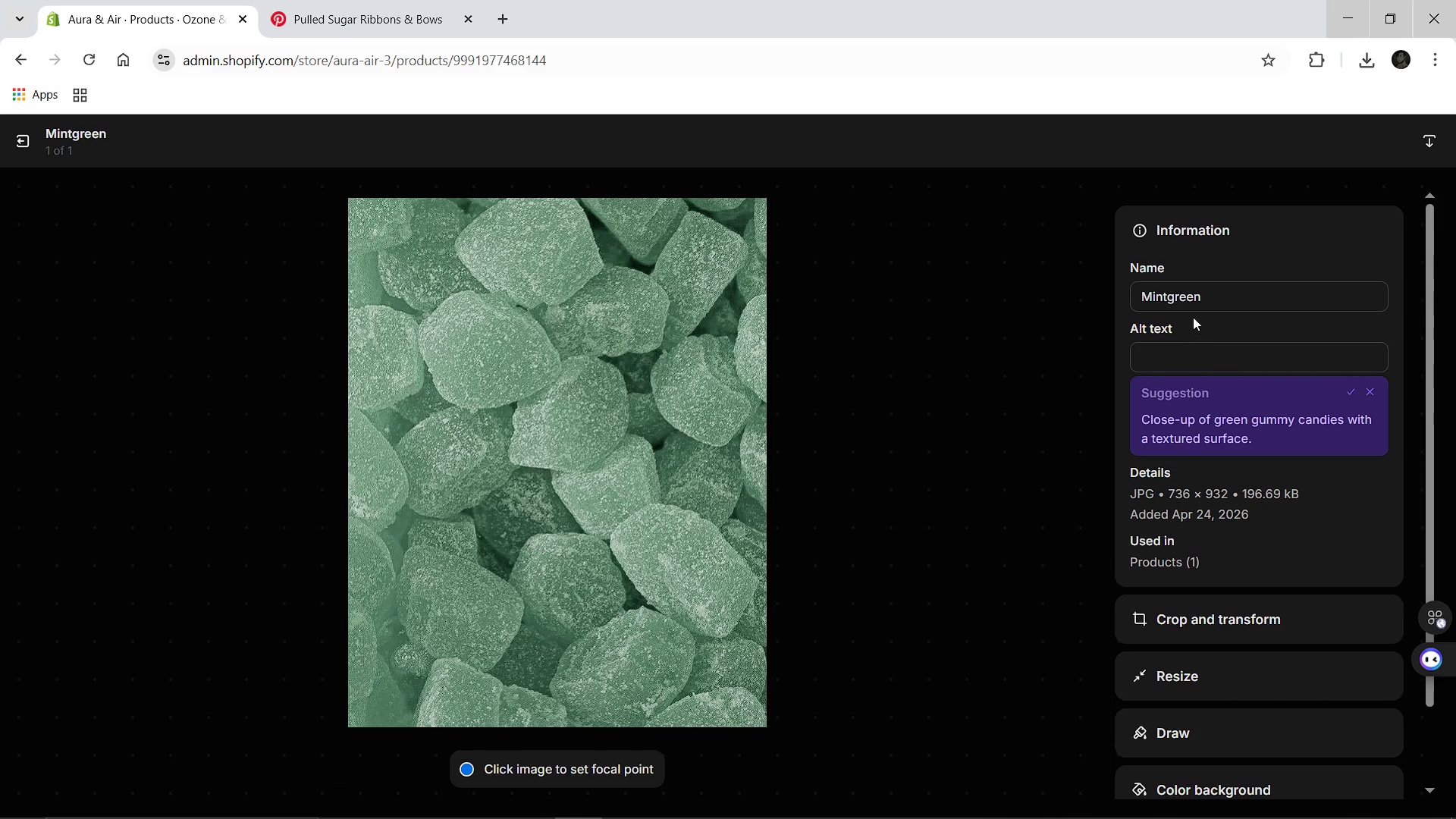 
wait(5.16)
 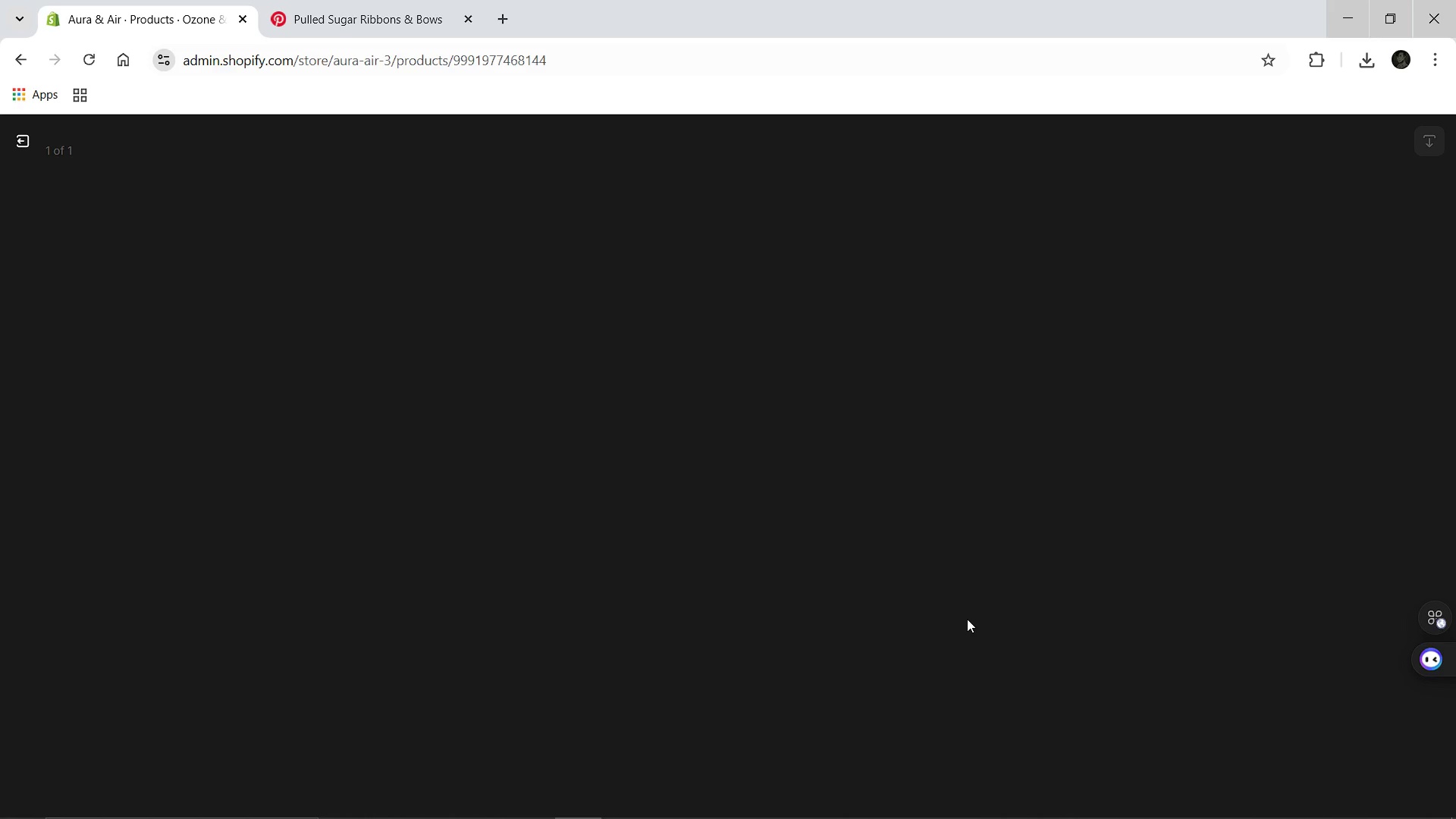 
left_click([1193, 300])
 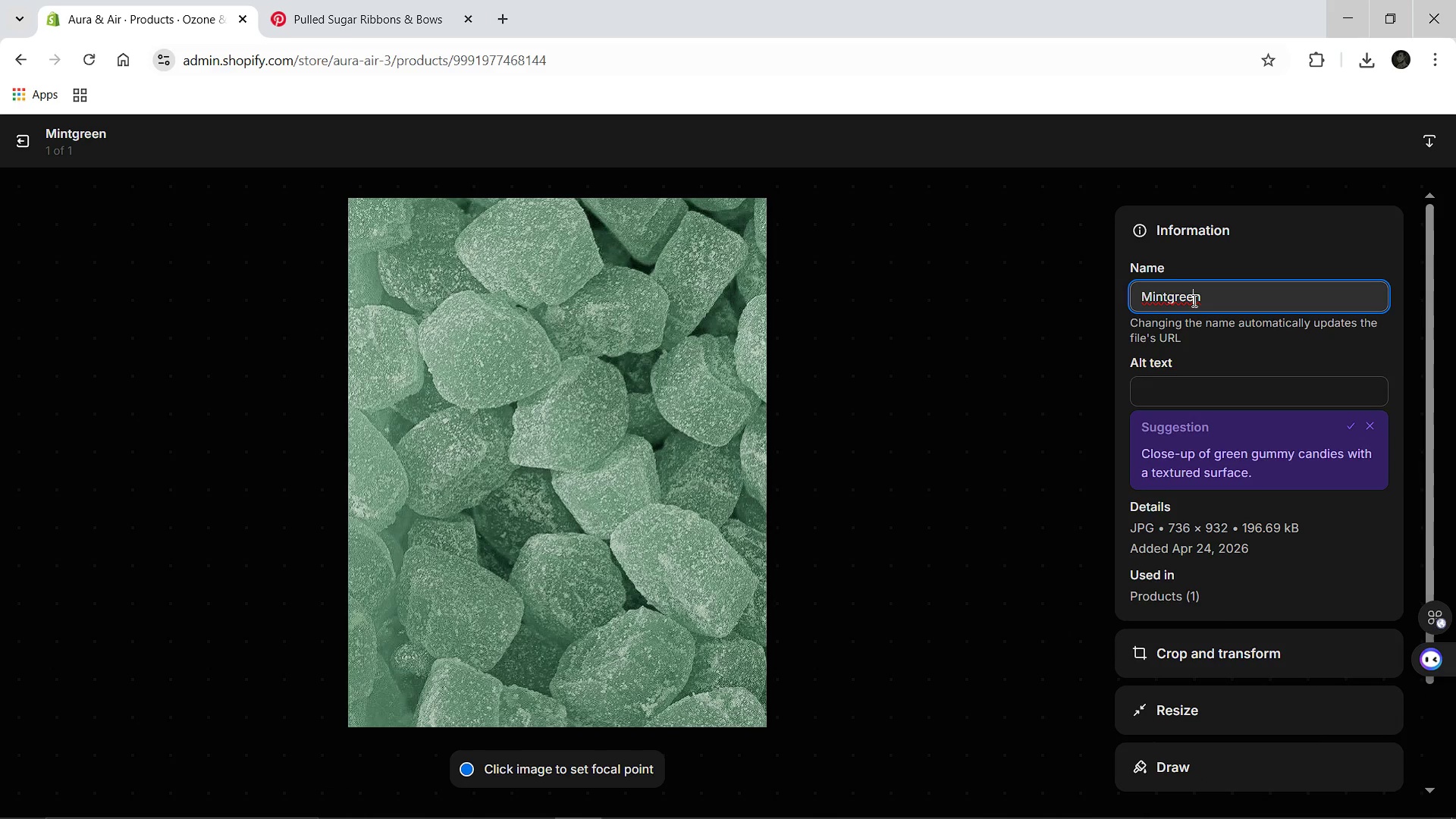 
key(Shift+ShiftLeft)
 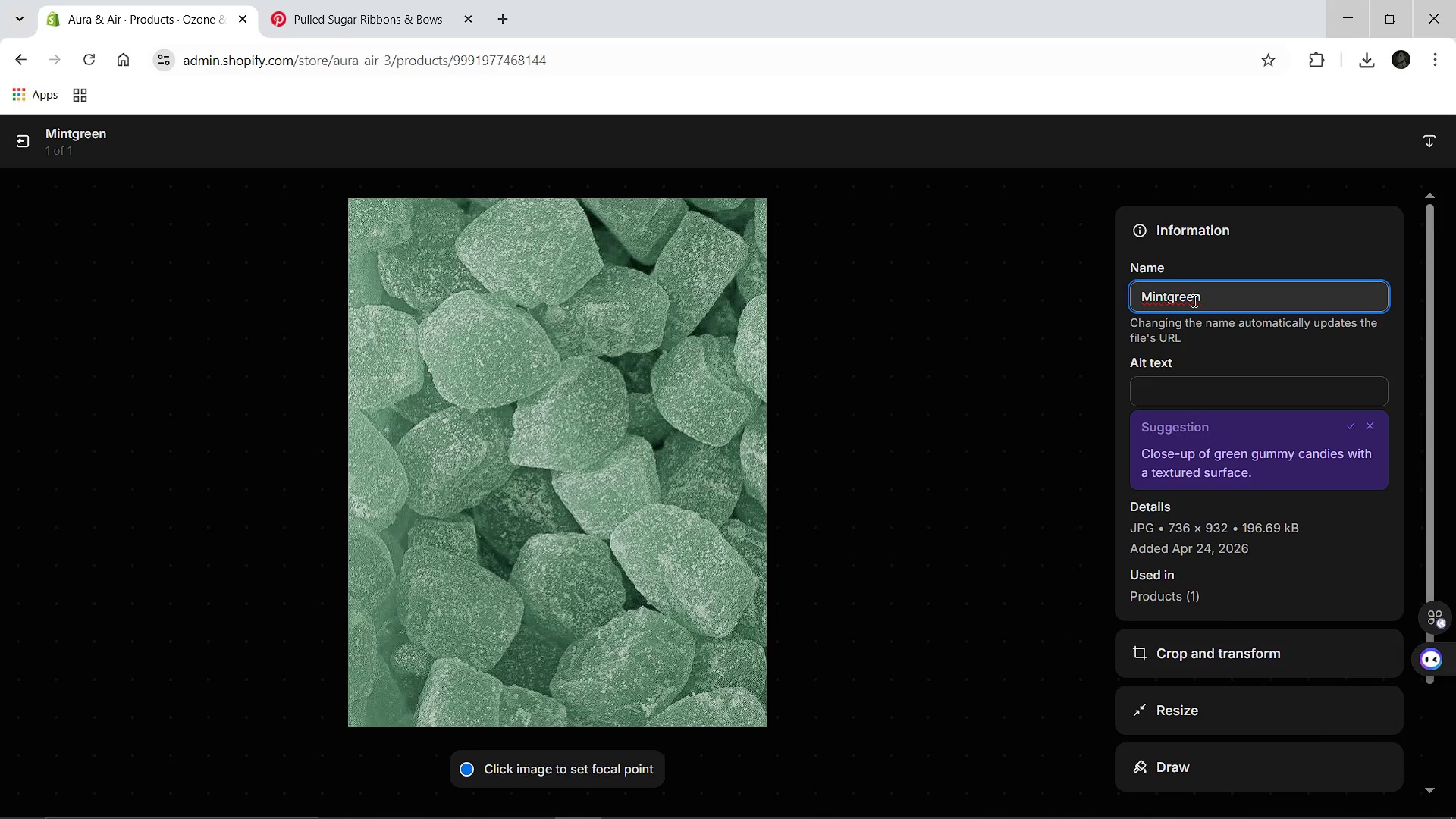 
key(Shift+ShiftLeft)
 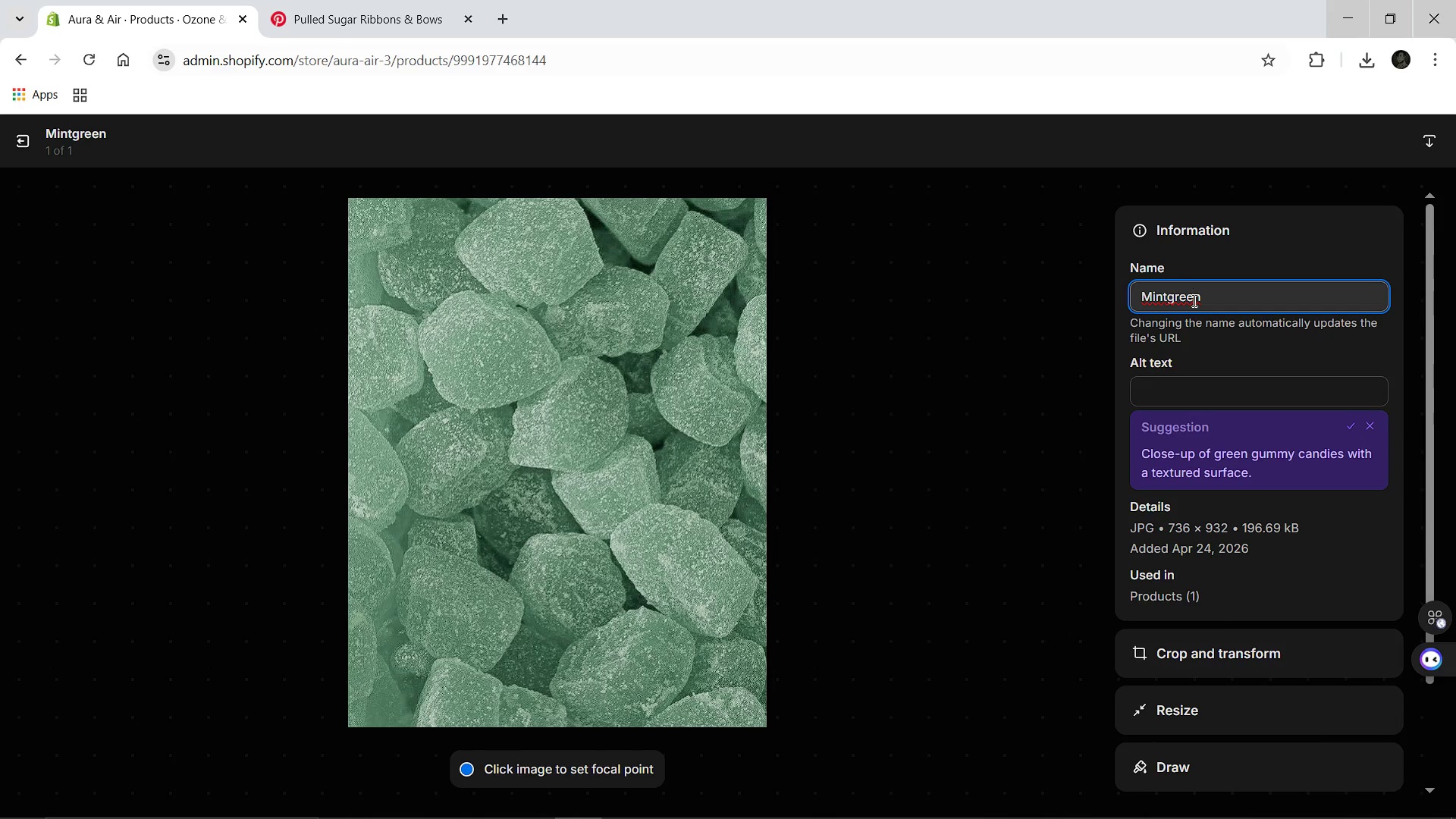 
key(Control+A)
 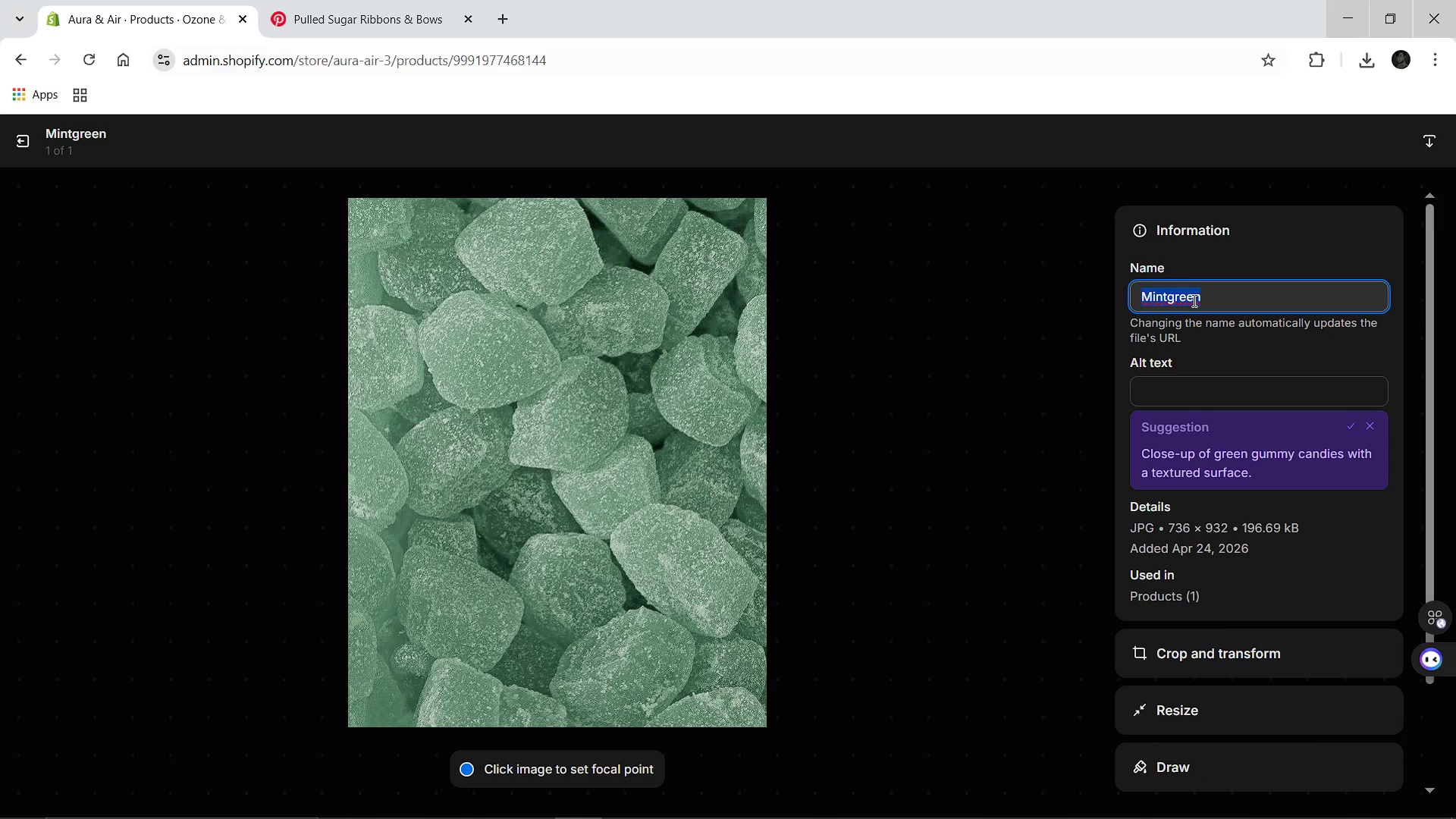 
type(eu)
key(Backspace)
key(Backspace)
type(eucalyptus )
key(Backspace)
type(-pearl-drops)
 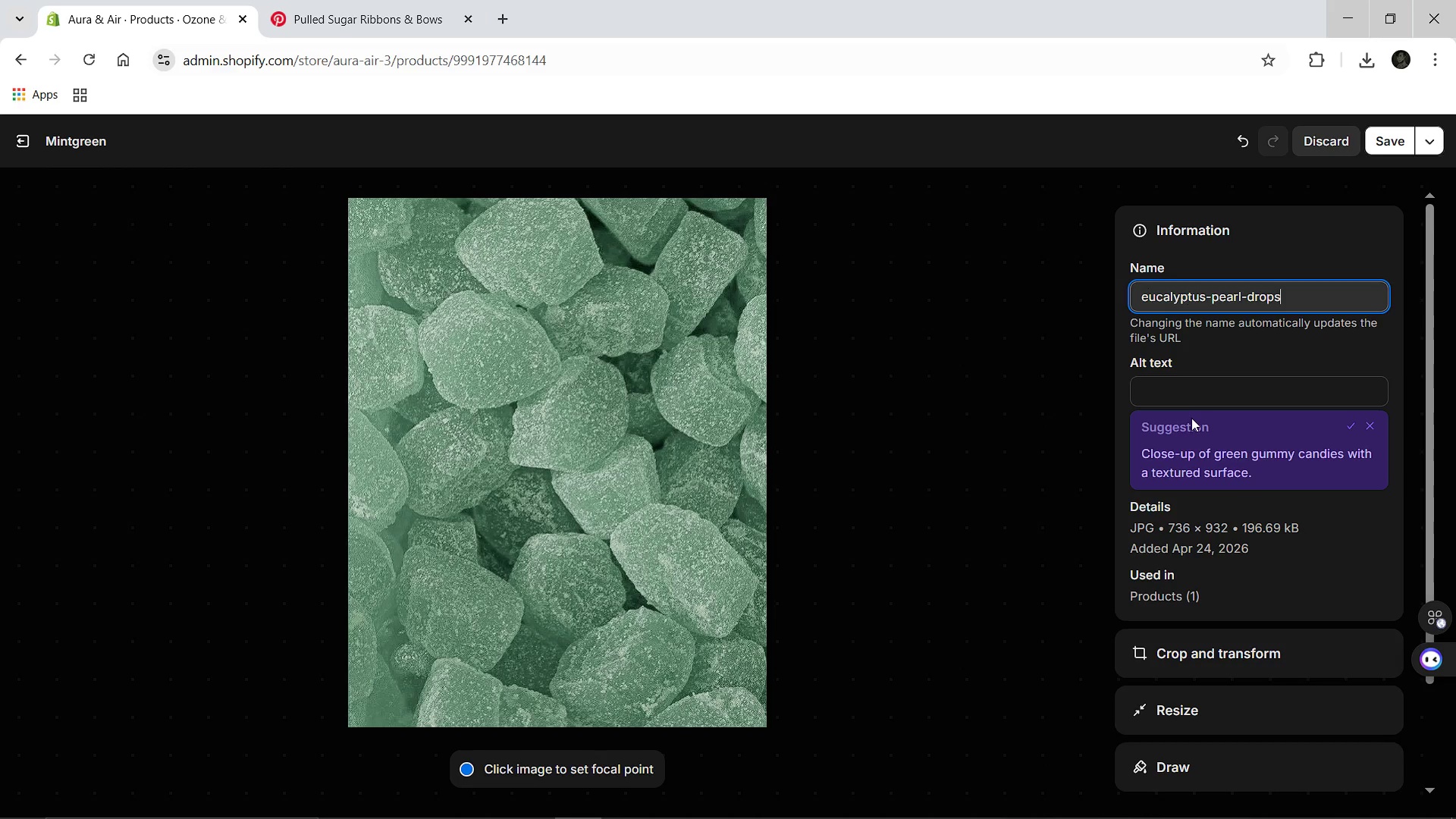 
left_click([1196, 399])
 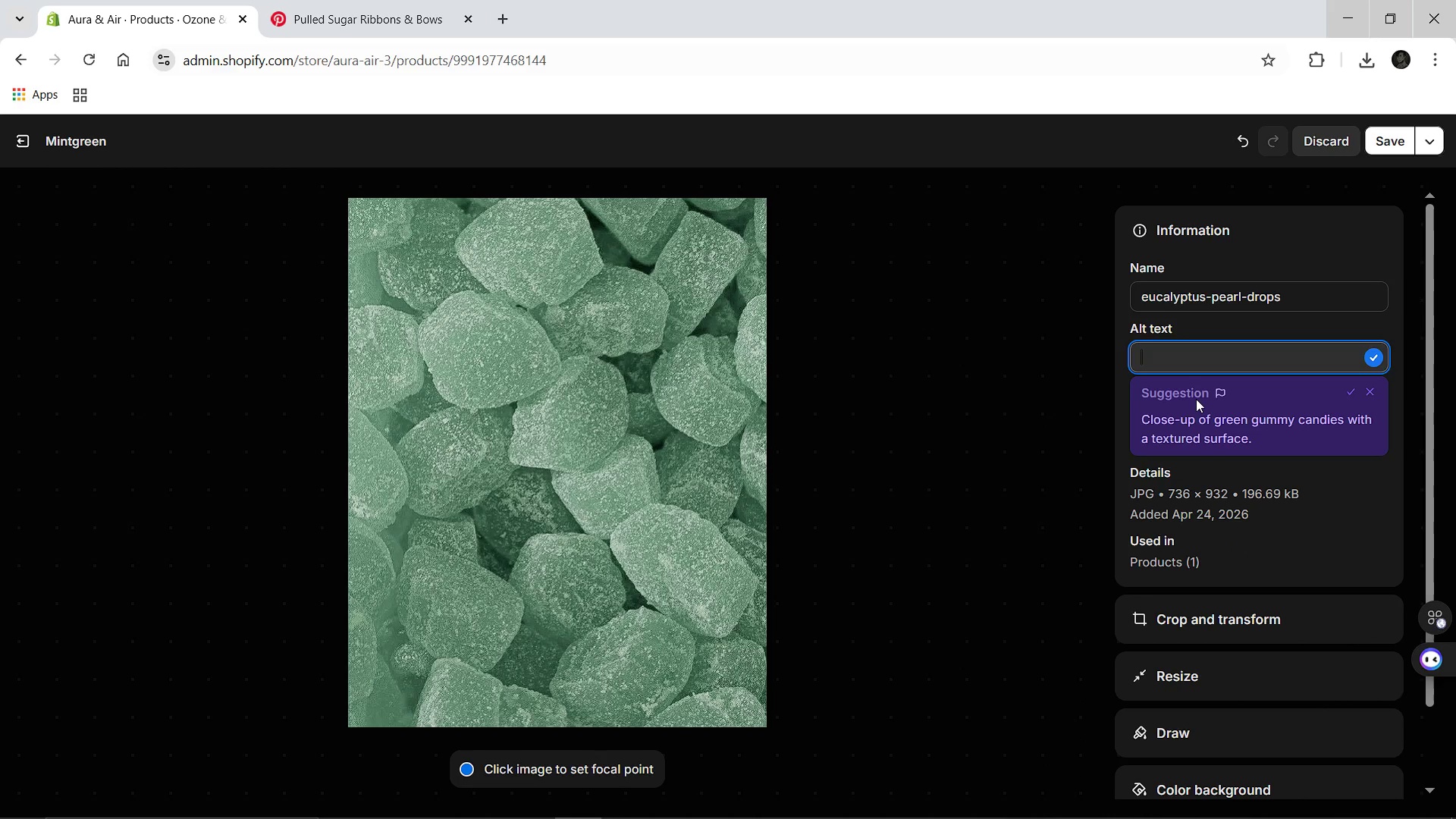 
type(Tr)
key(Backspace)
key(Backspace)
key(Backspace)
key(Backspace)
type(Molecular )
 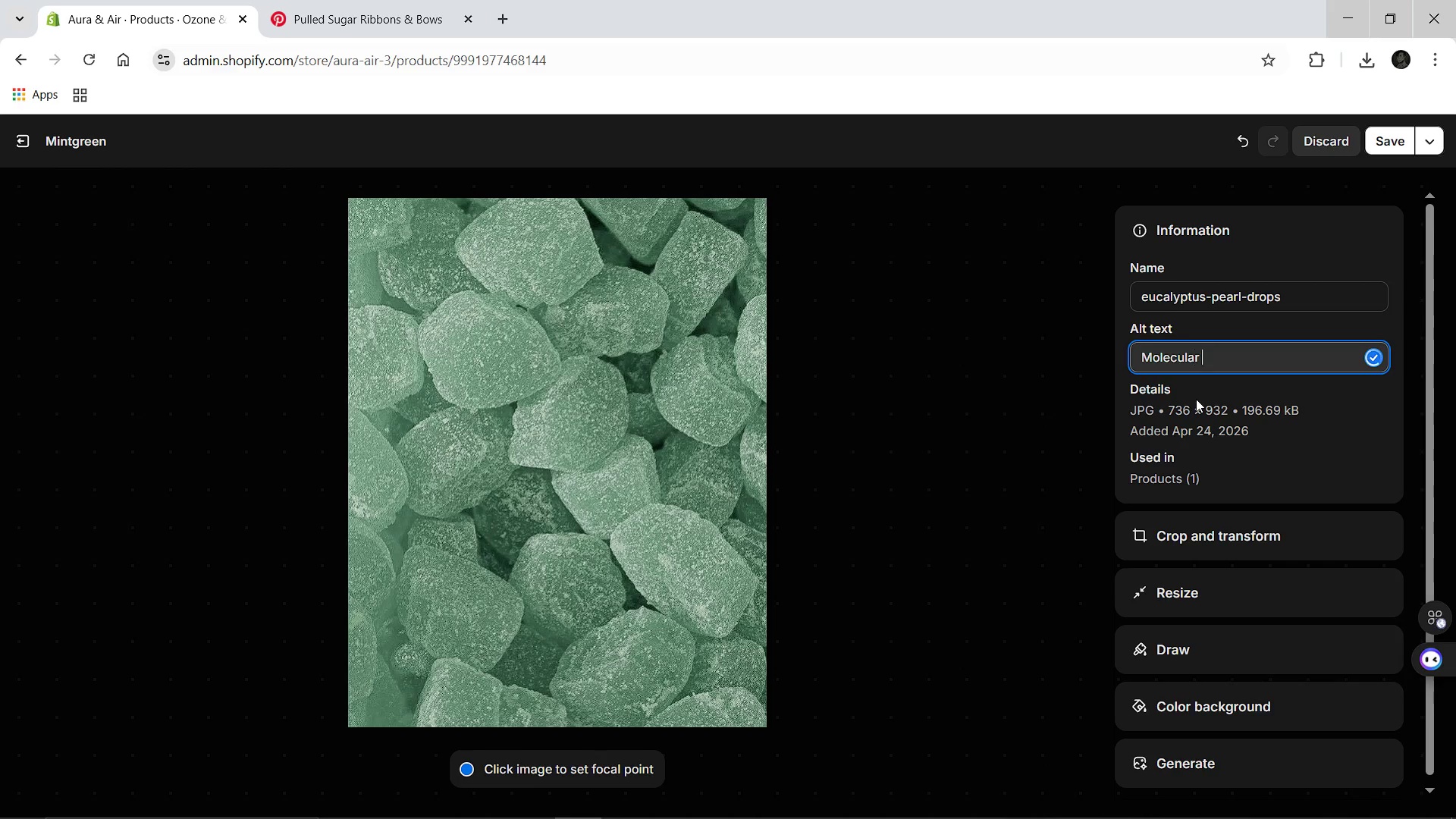 
type(round )
key(Backspace)
key(Backspace)
key(Backspace)
key(Backspace)
key(Backspace)
key(Backspace)
type(dro)
key(Backspace)
key(Backspace)
key(Backspace)
type(crytals contating cooling eucyalptus and minerl)
key(Backspace)
type(als)
 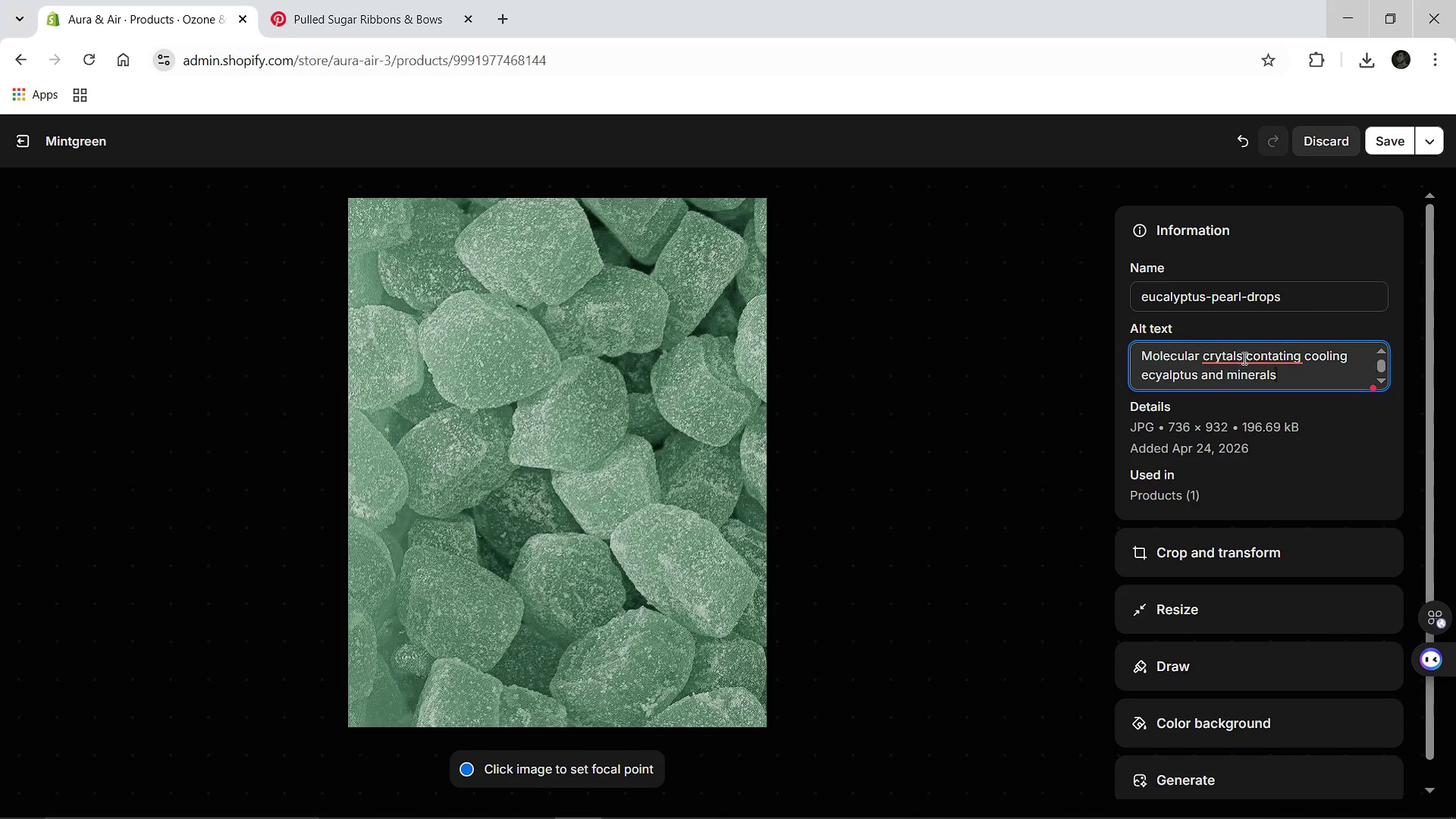 
left_click([1243, 358])
 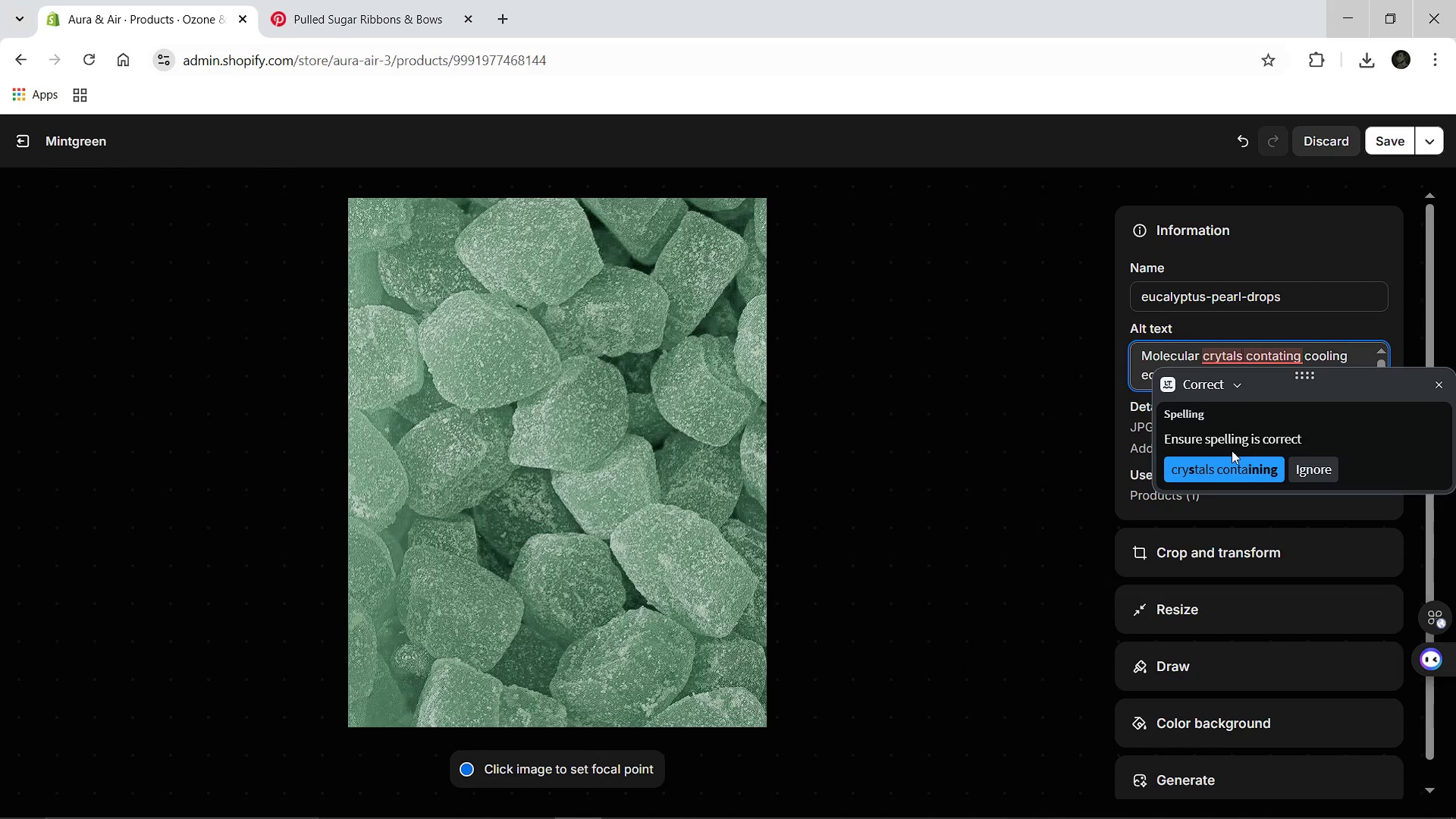 
left_click([1225, 463])
 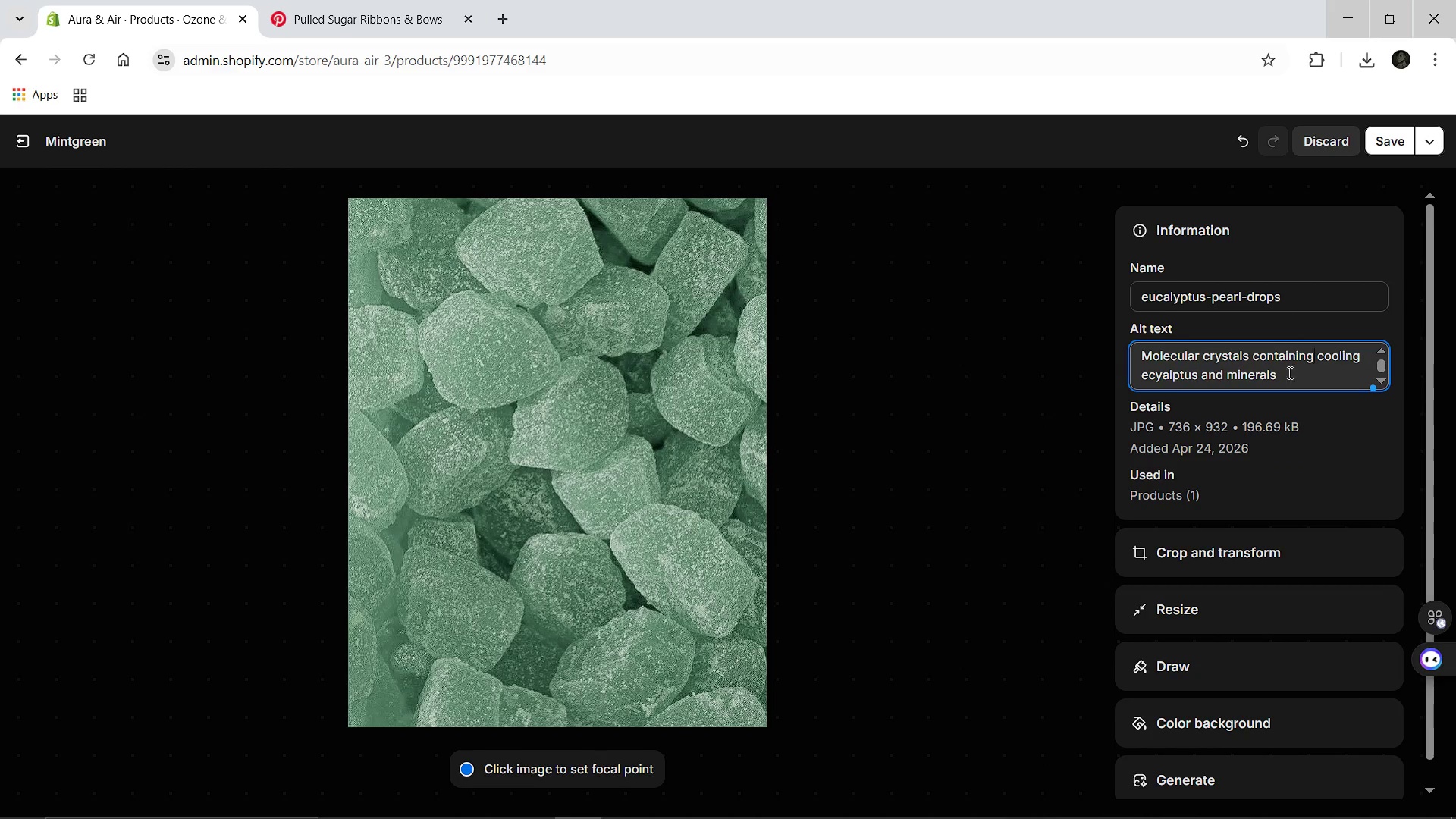 
left_click([1288, 380])
 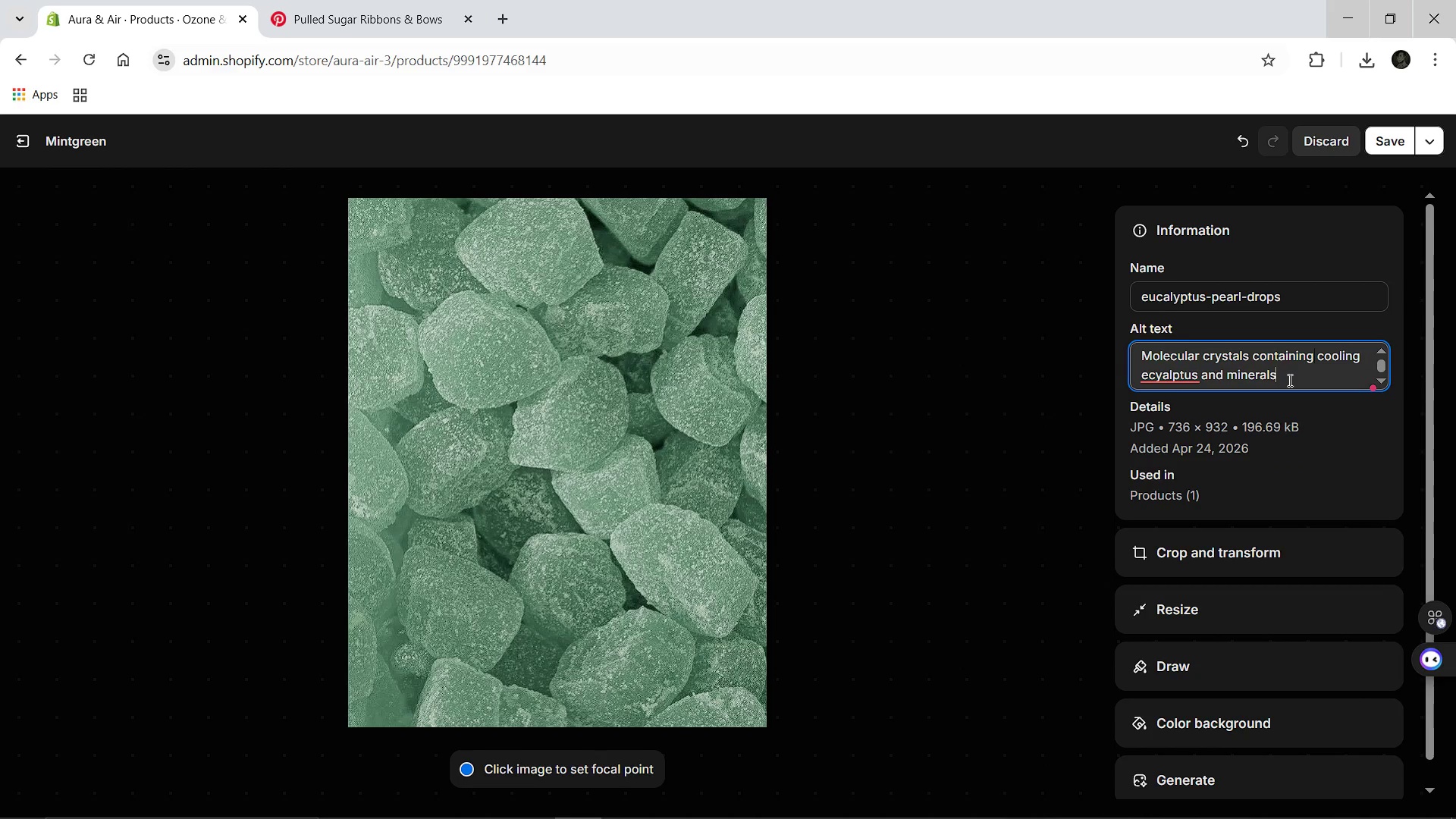 
key(Period)
 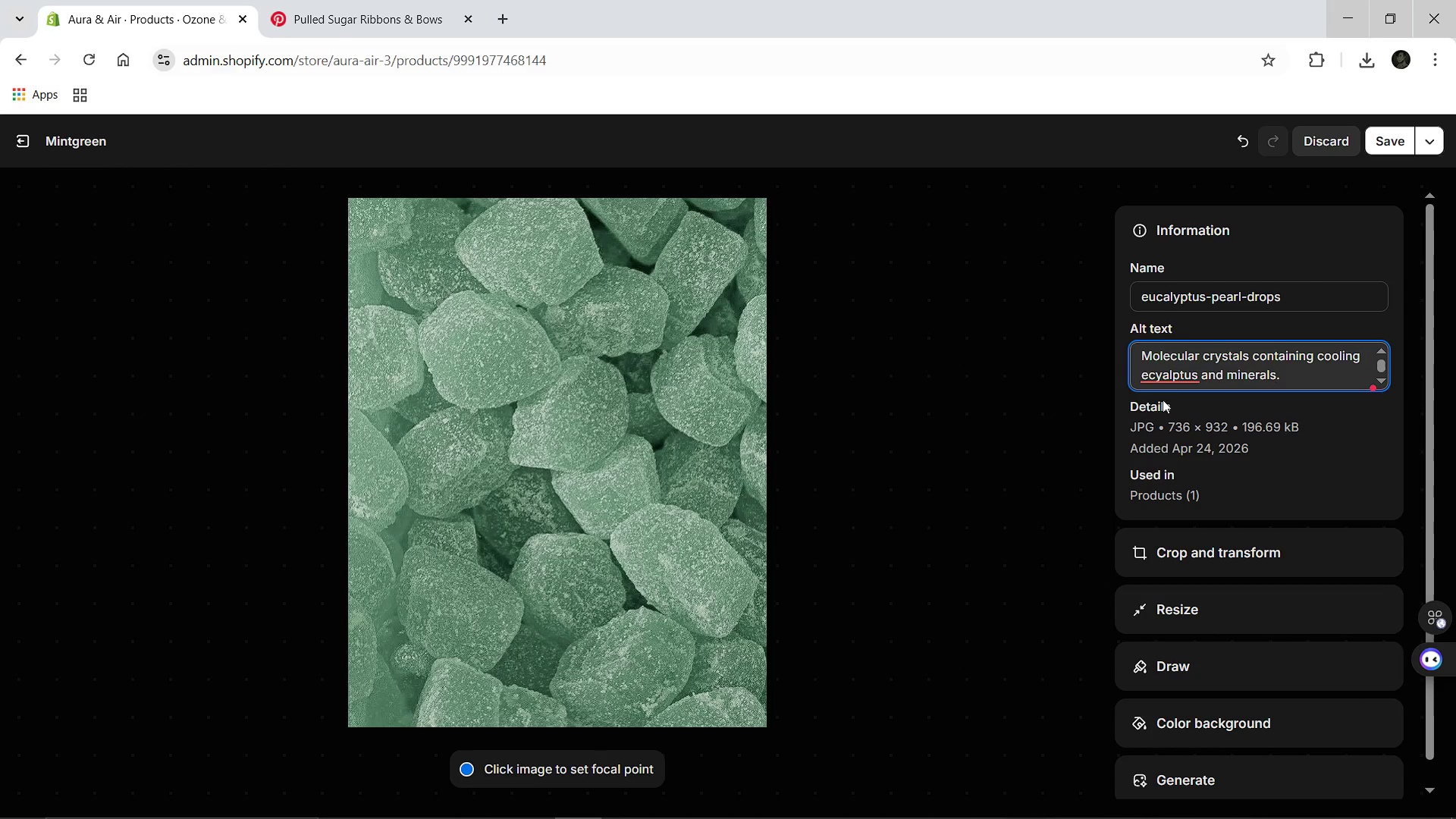 
left_click([1165, 378])
 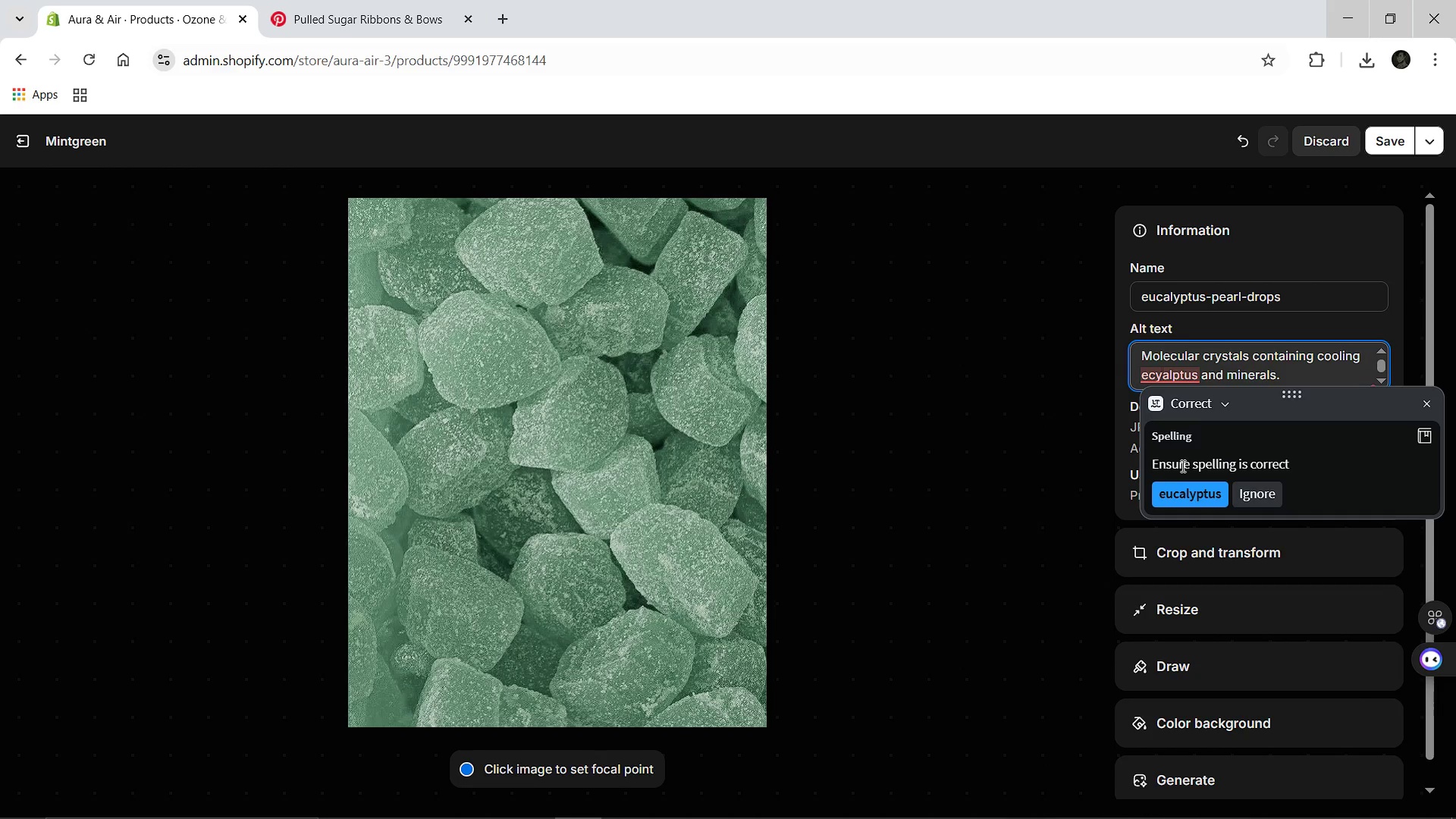 
left_click([1181, 466])
 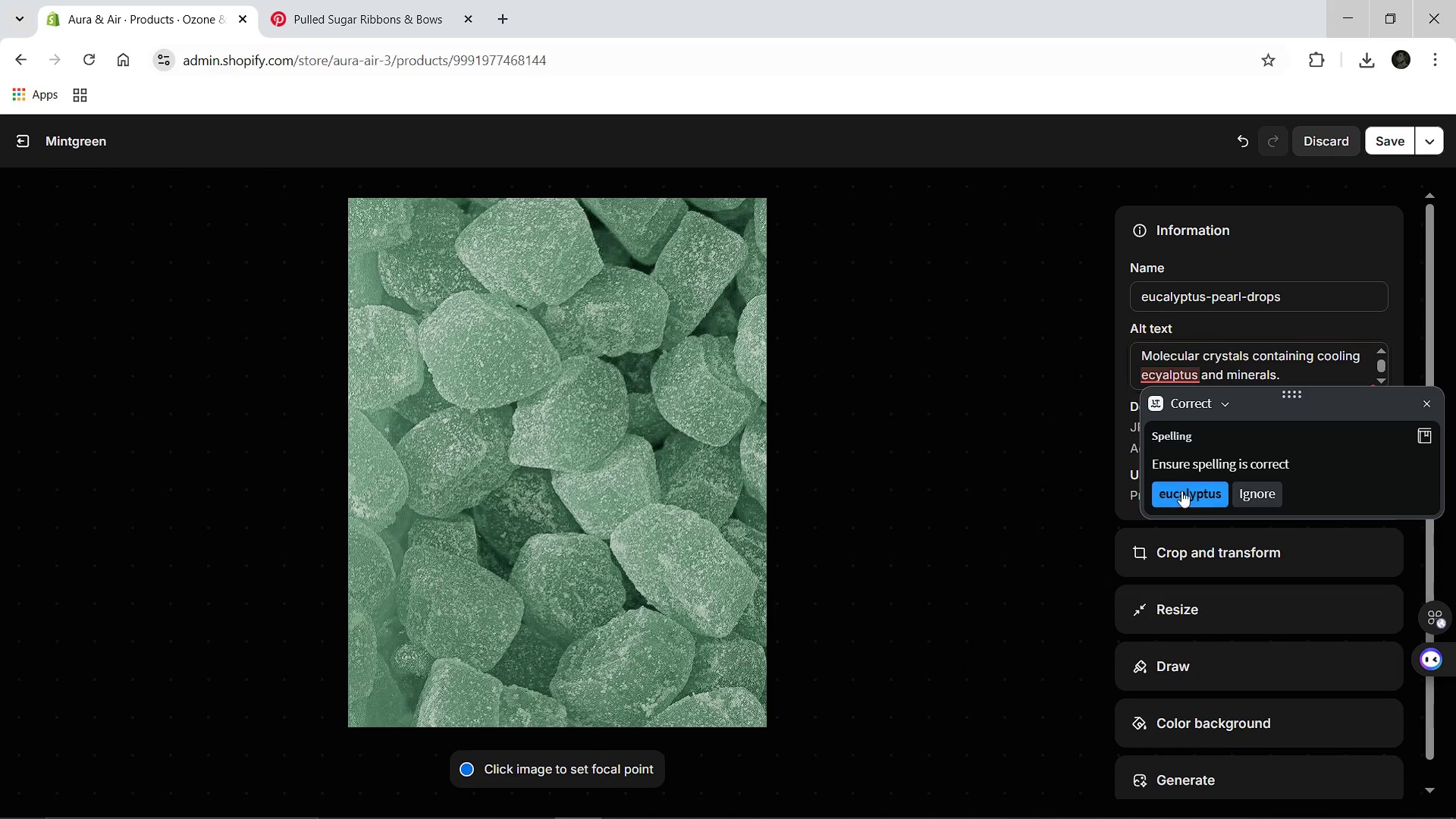 
left_click([1182, 491])
 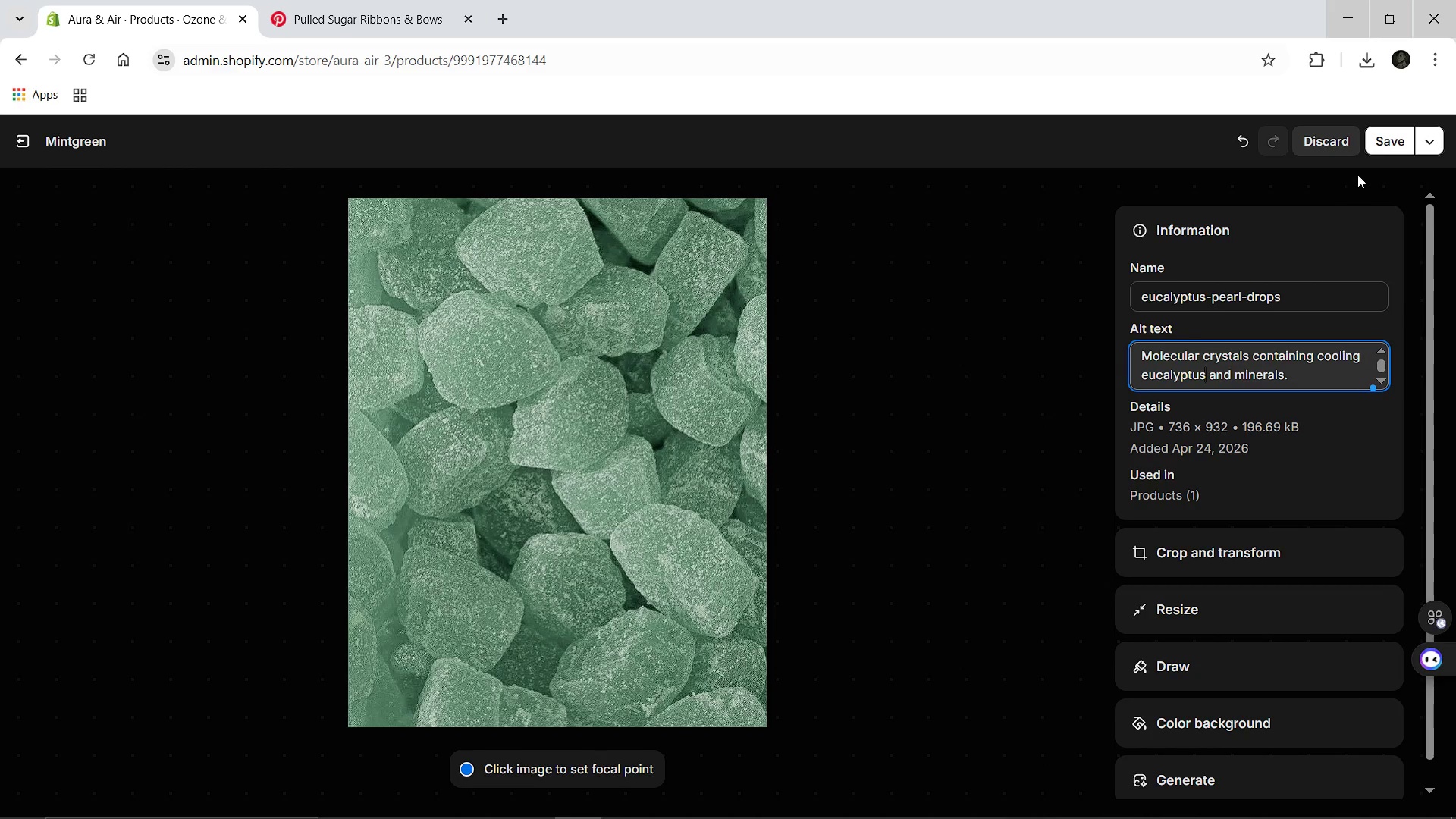 
left_click([1377, 141])
 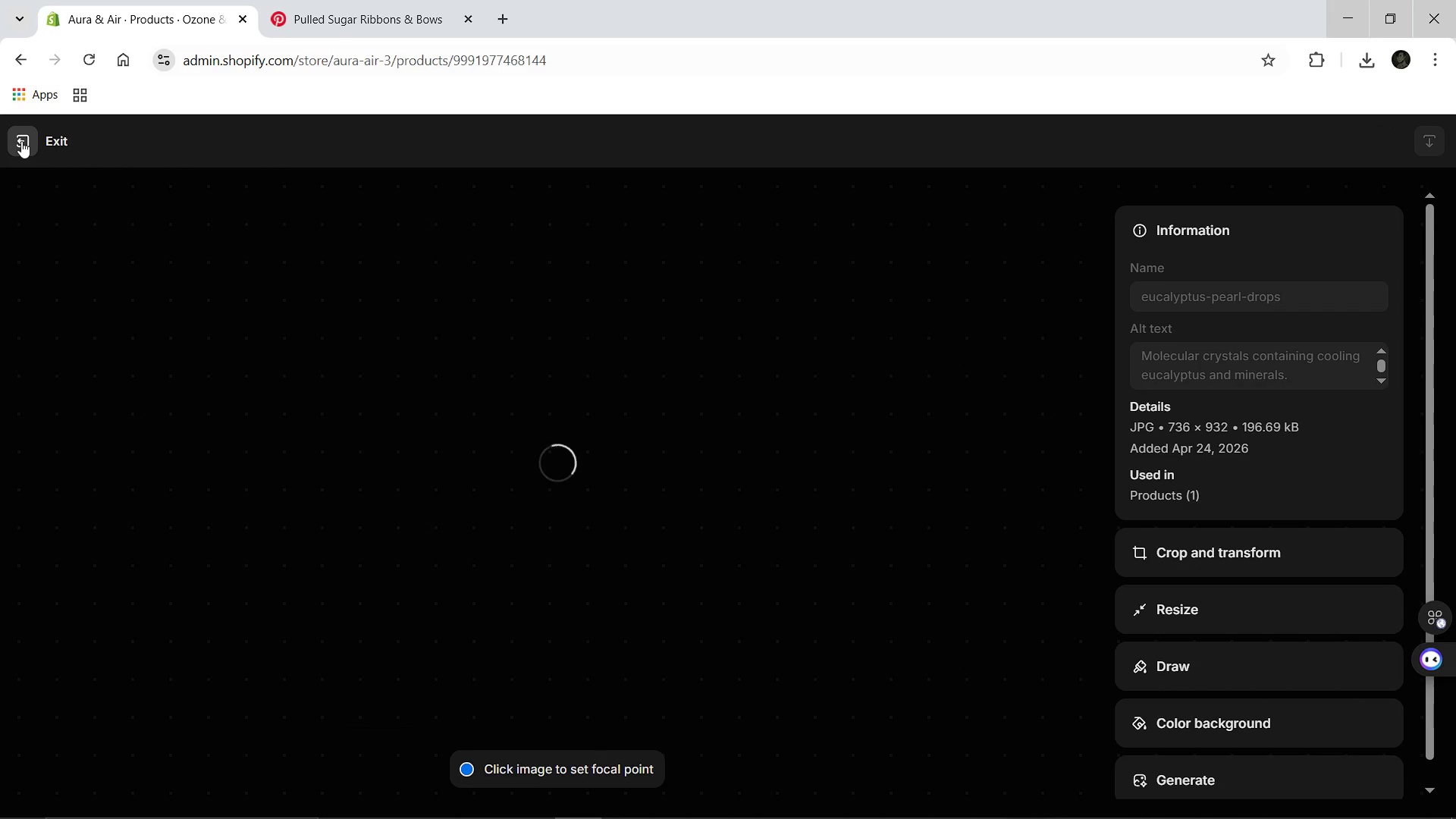 
wait(6.22)
 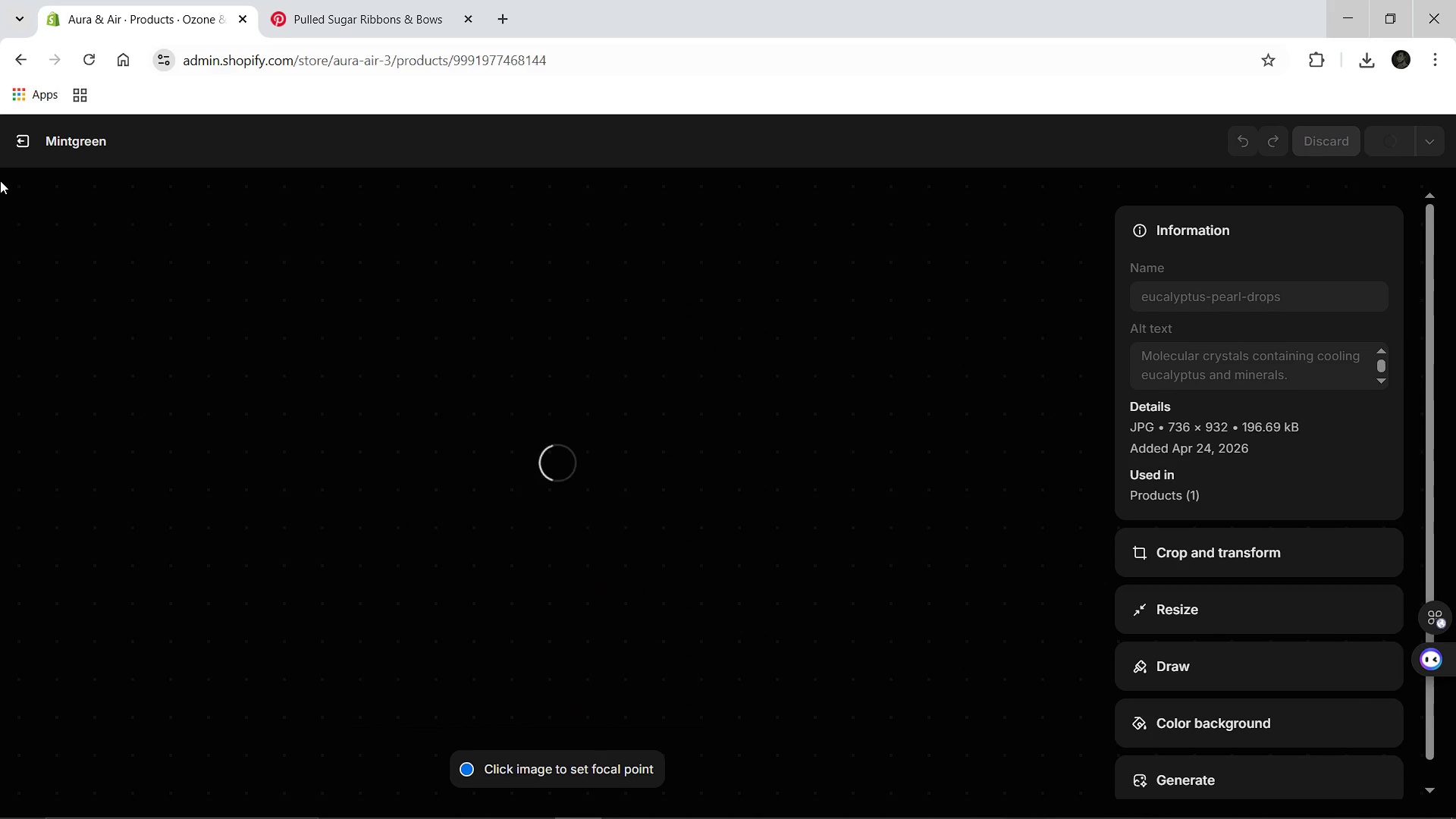 
left_click([21, 141])
 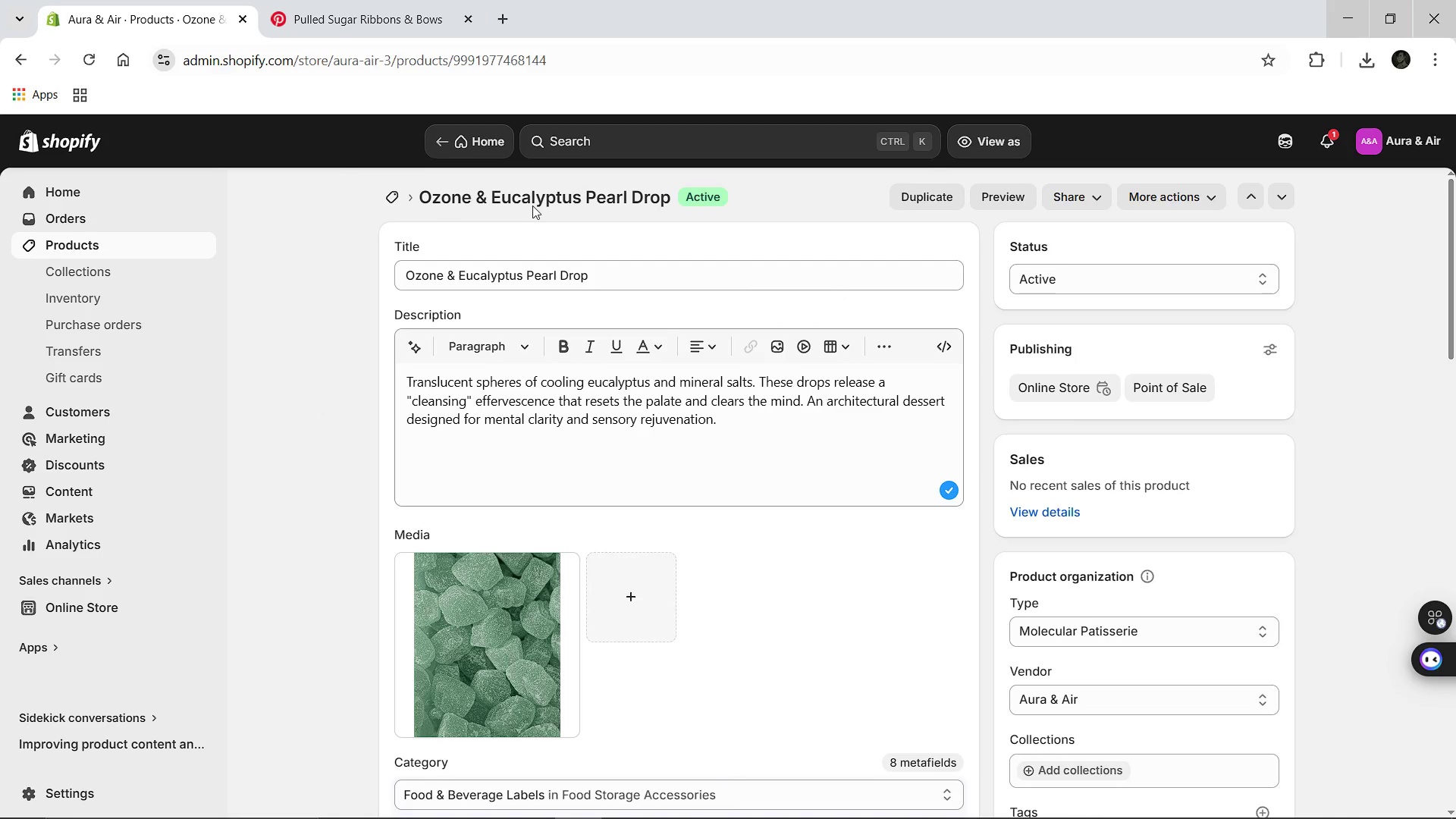 
left_click([388, 206])
 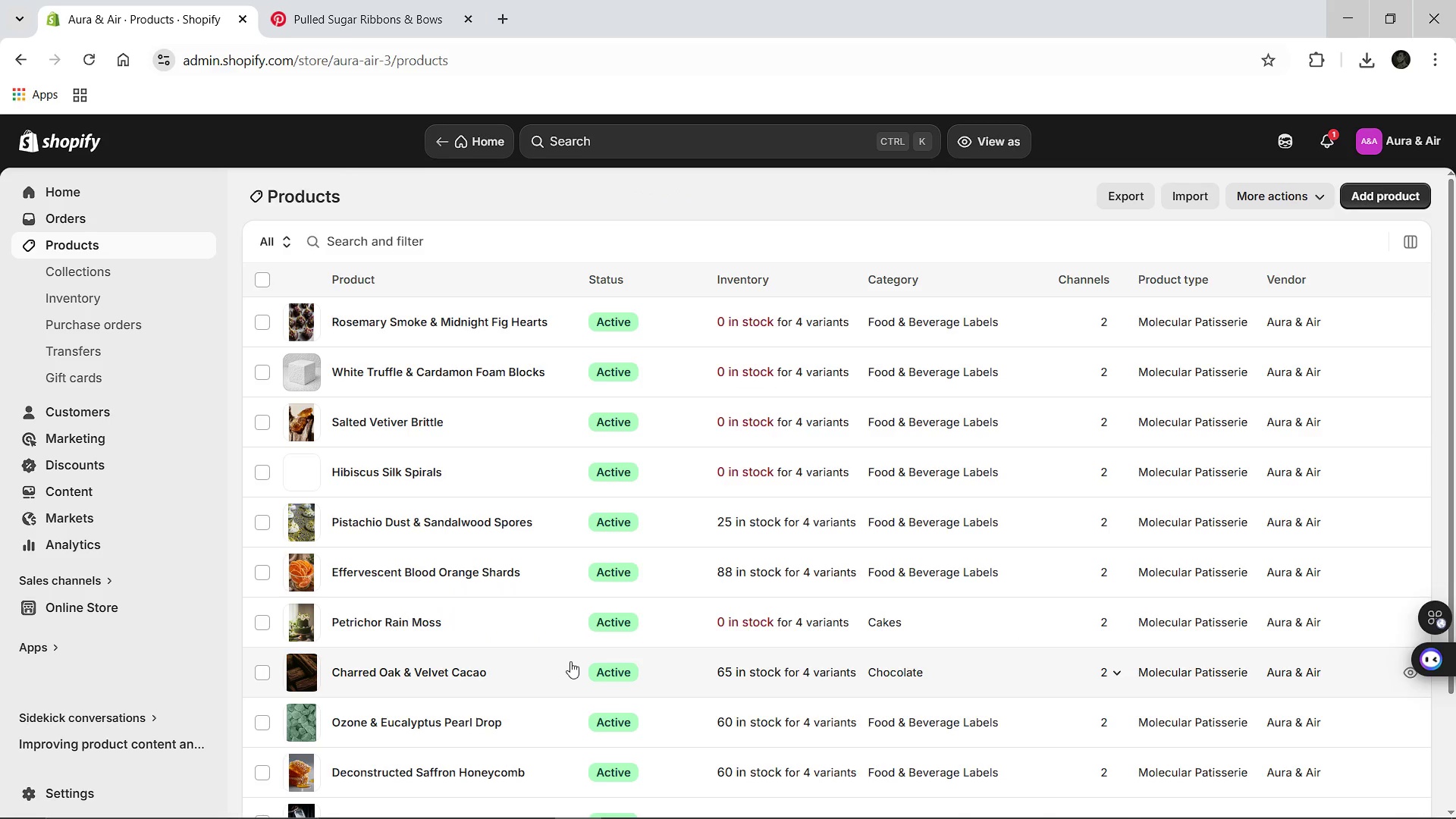 
left_click([435, 669])
 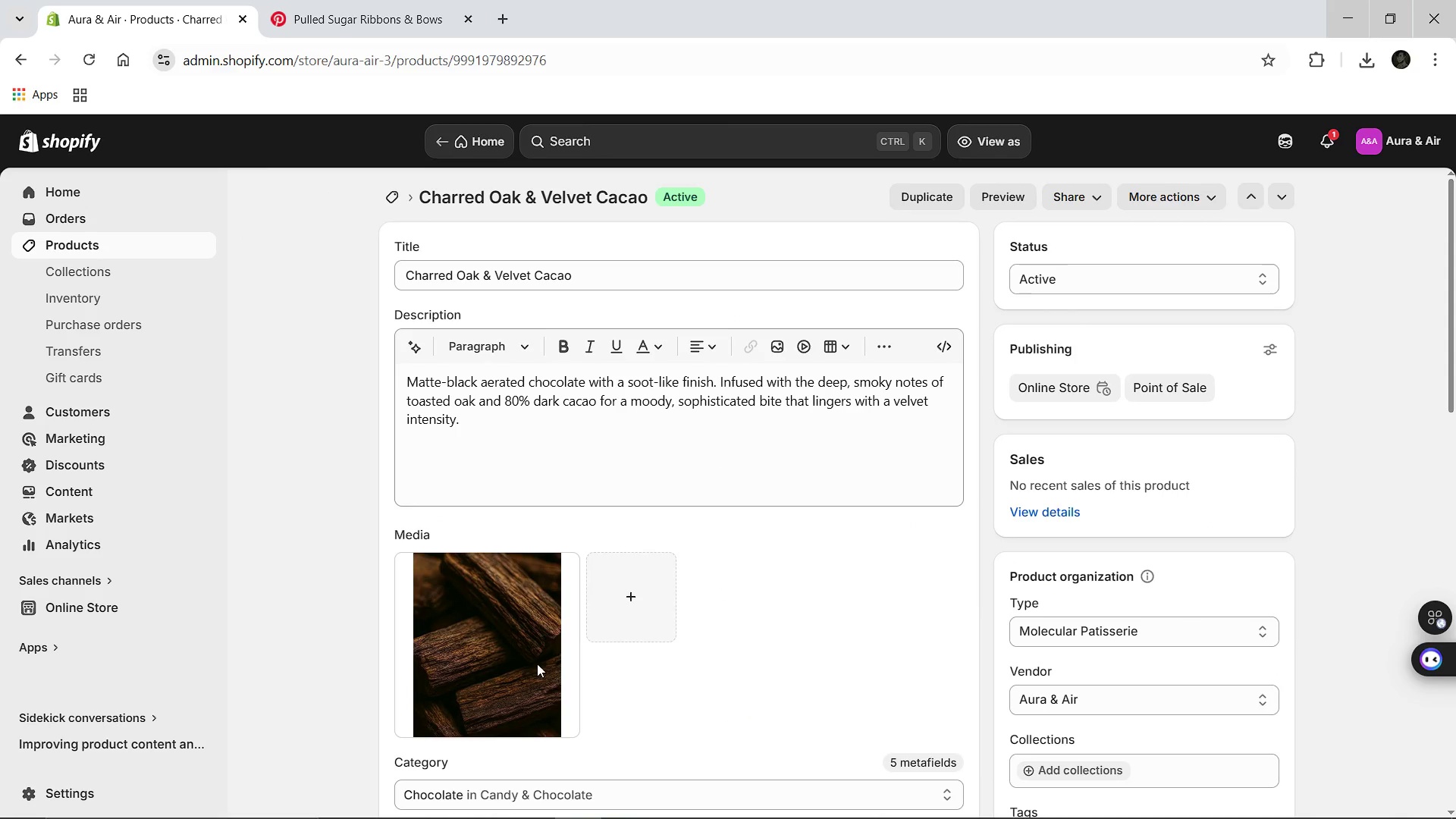 
wait(5.69)
 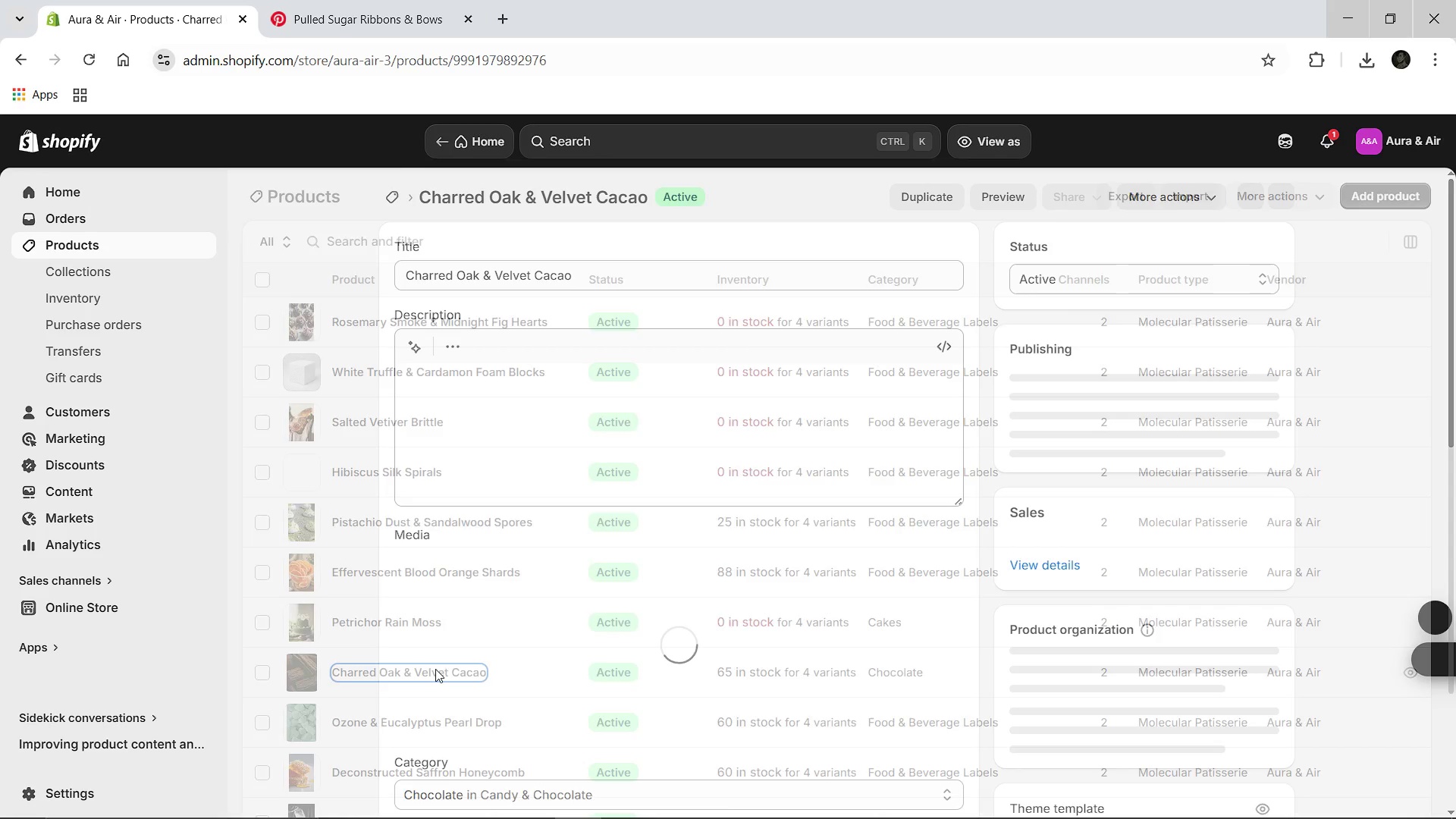 
mouse_move([817, 663])
 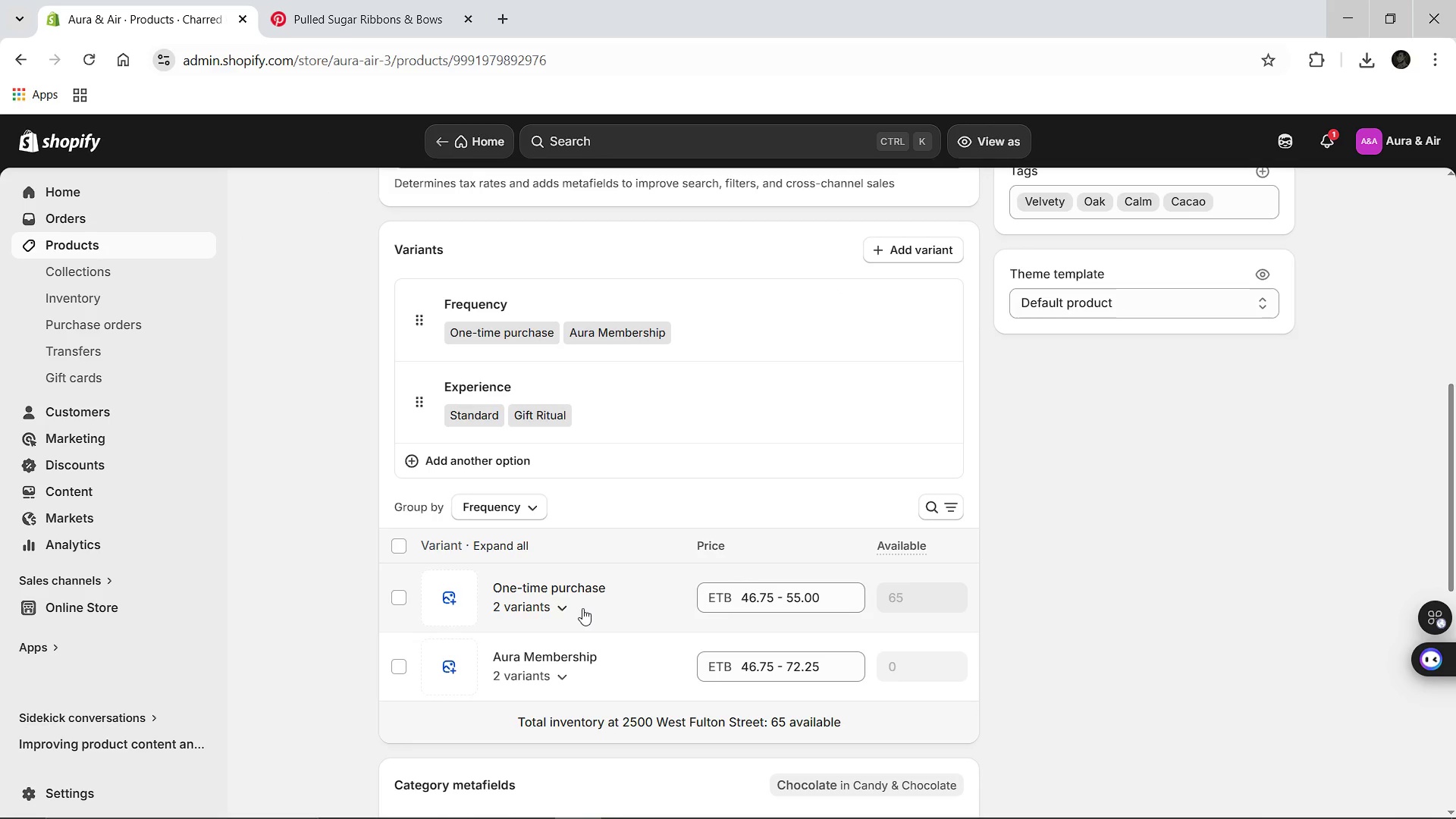 
left_click([576, 607])
 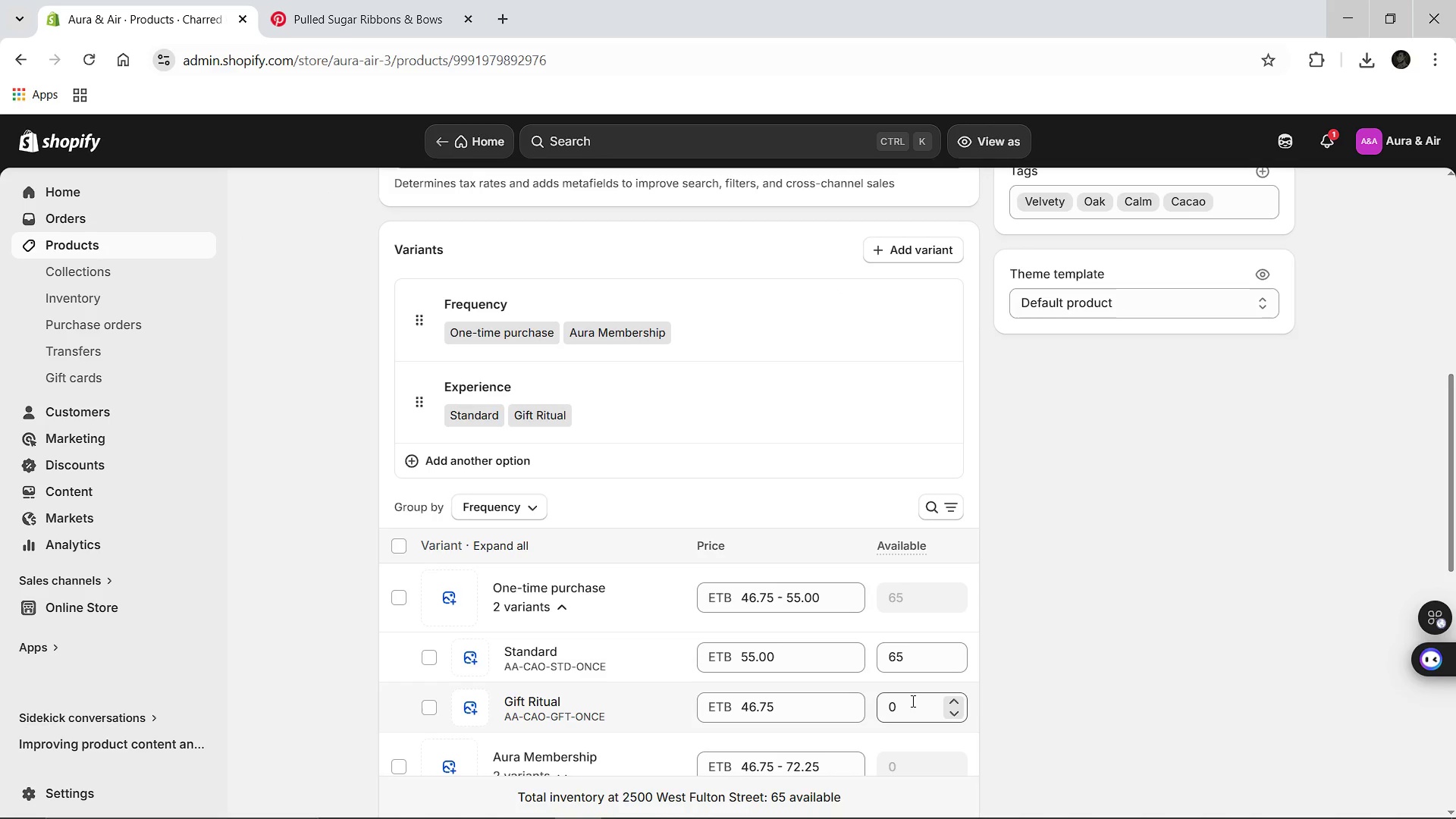 
left_click([926, 652])
 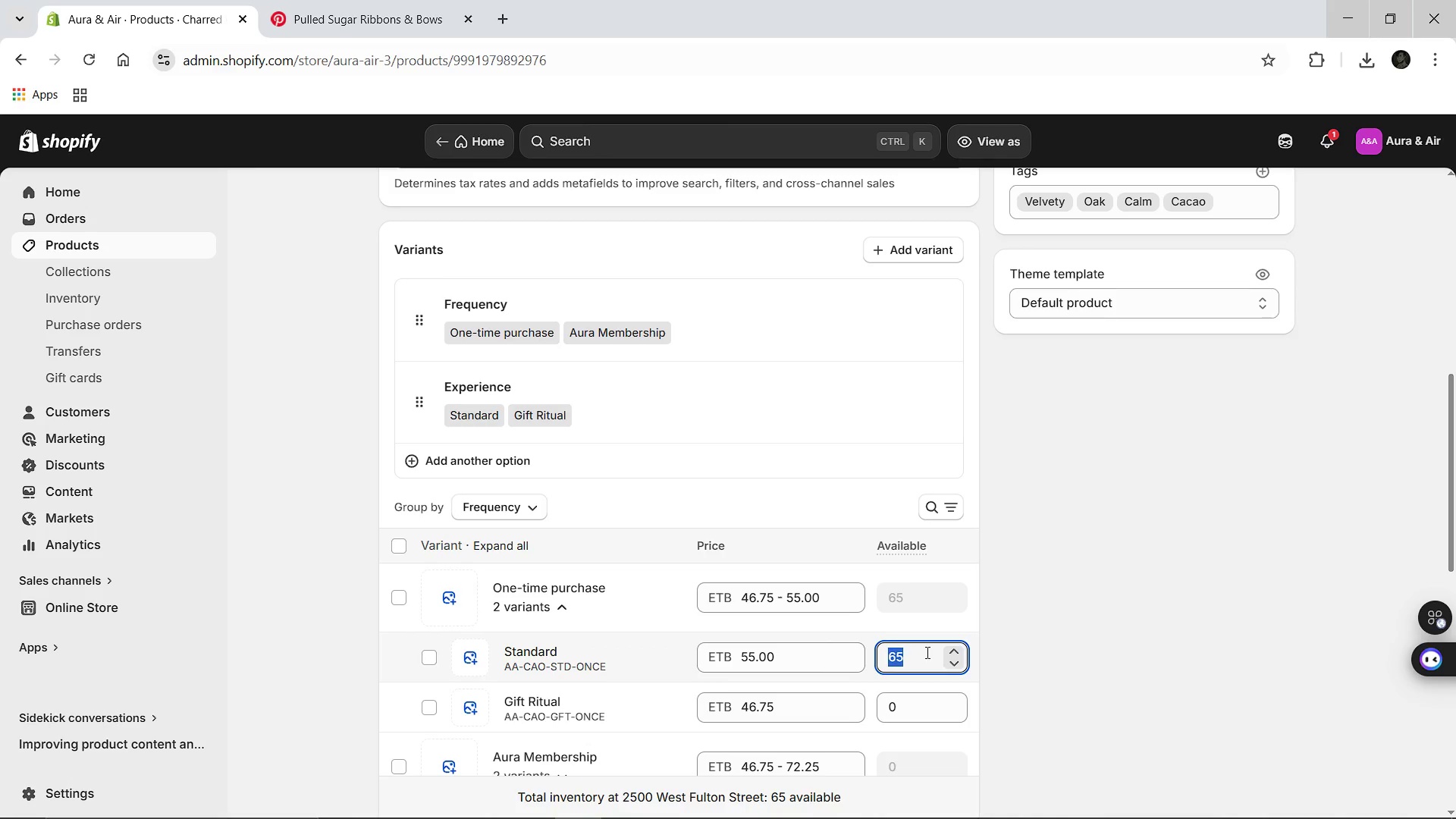 
key(Backspace)
type(15)
 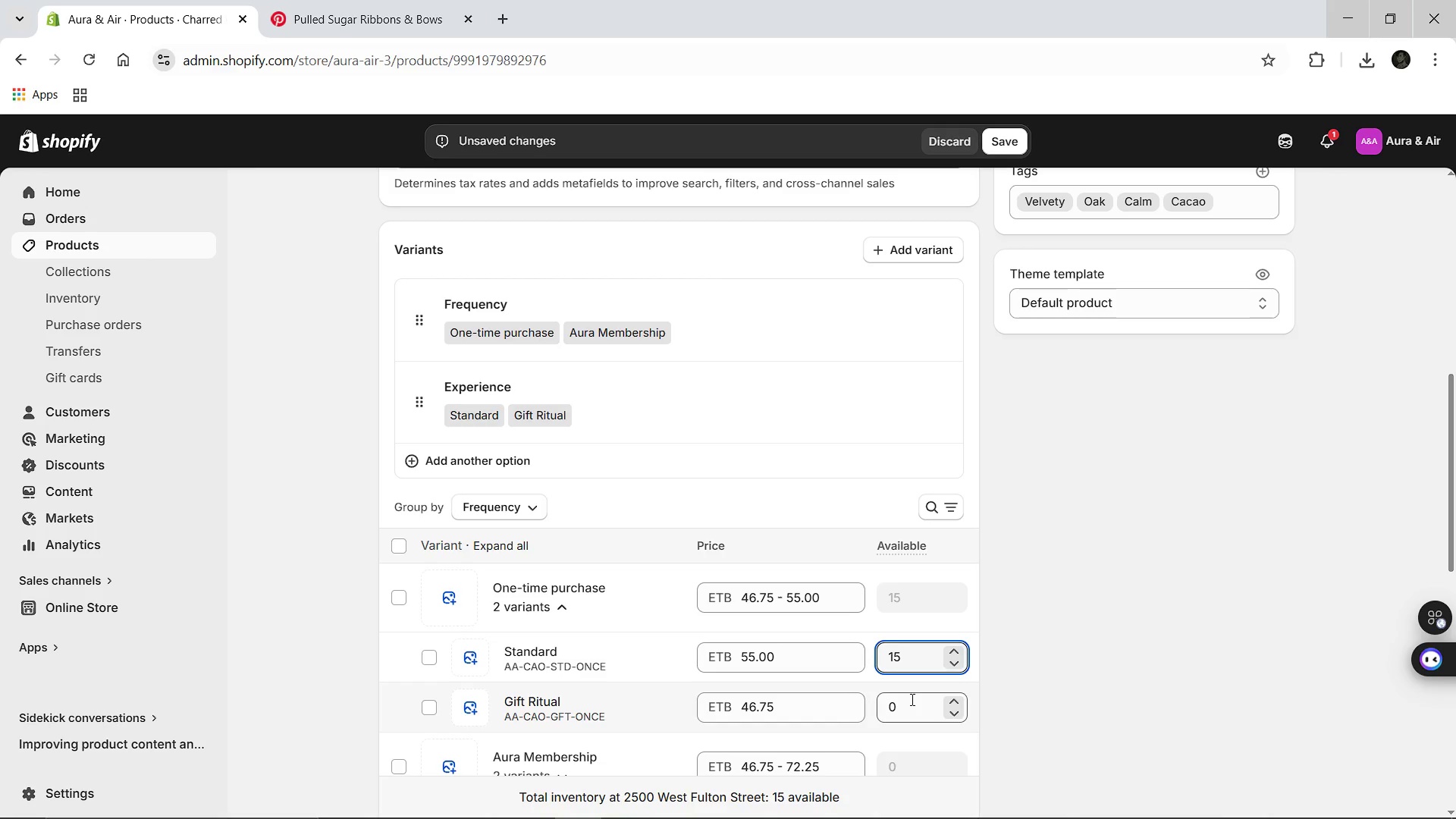 
left_click([911, 699])
 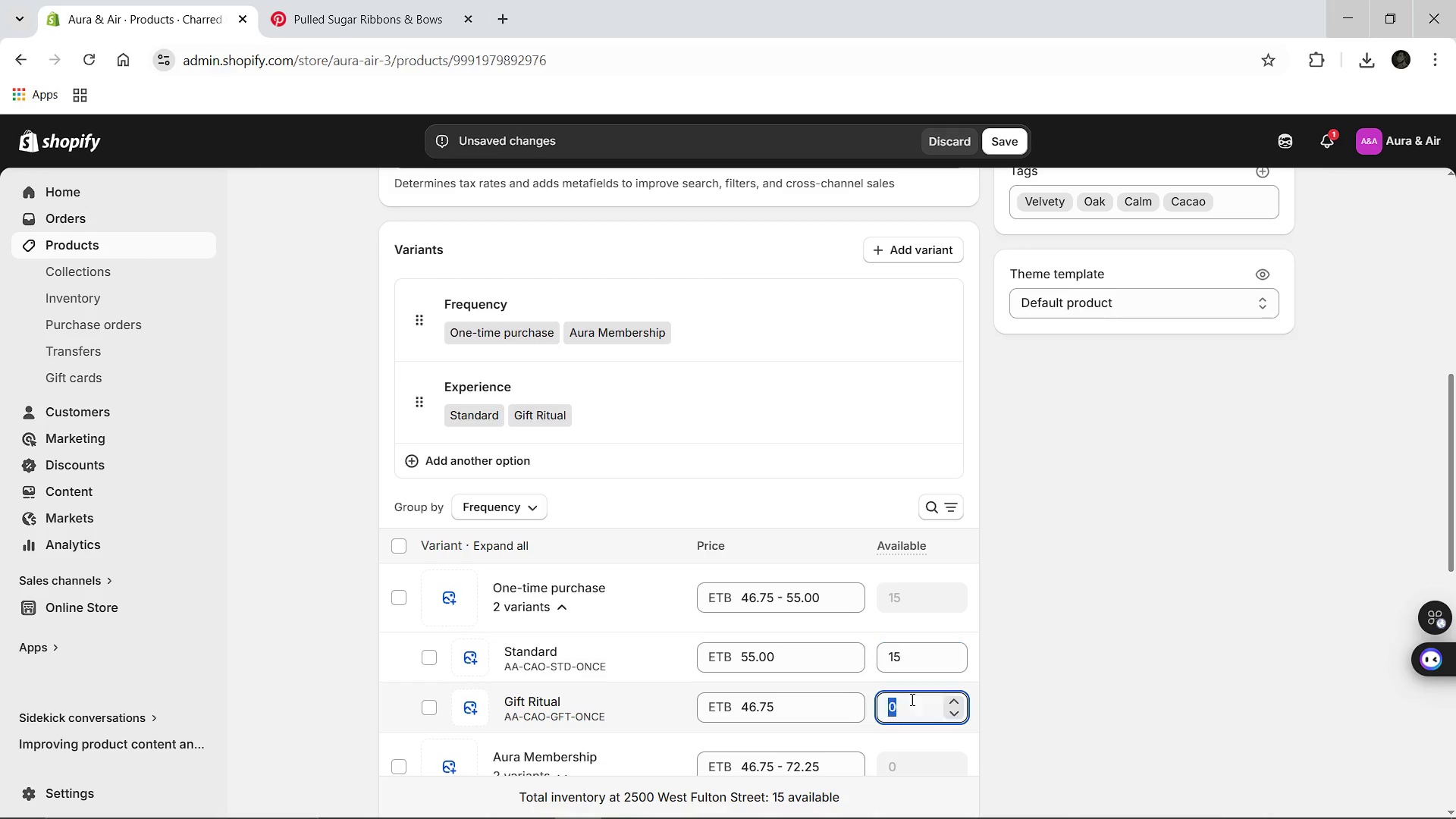 
type(16)
key(Backspace)
type(5)
 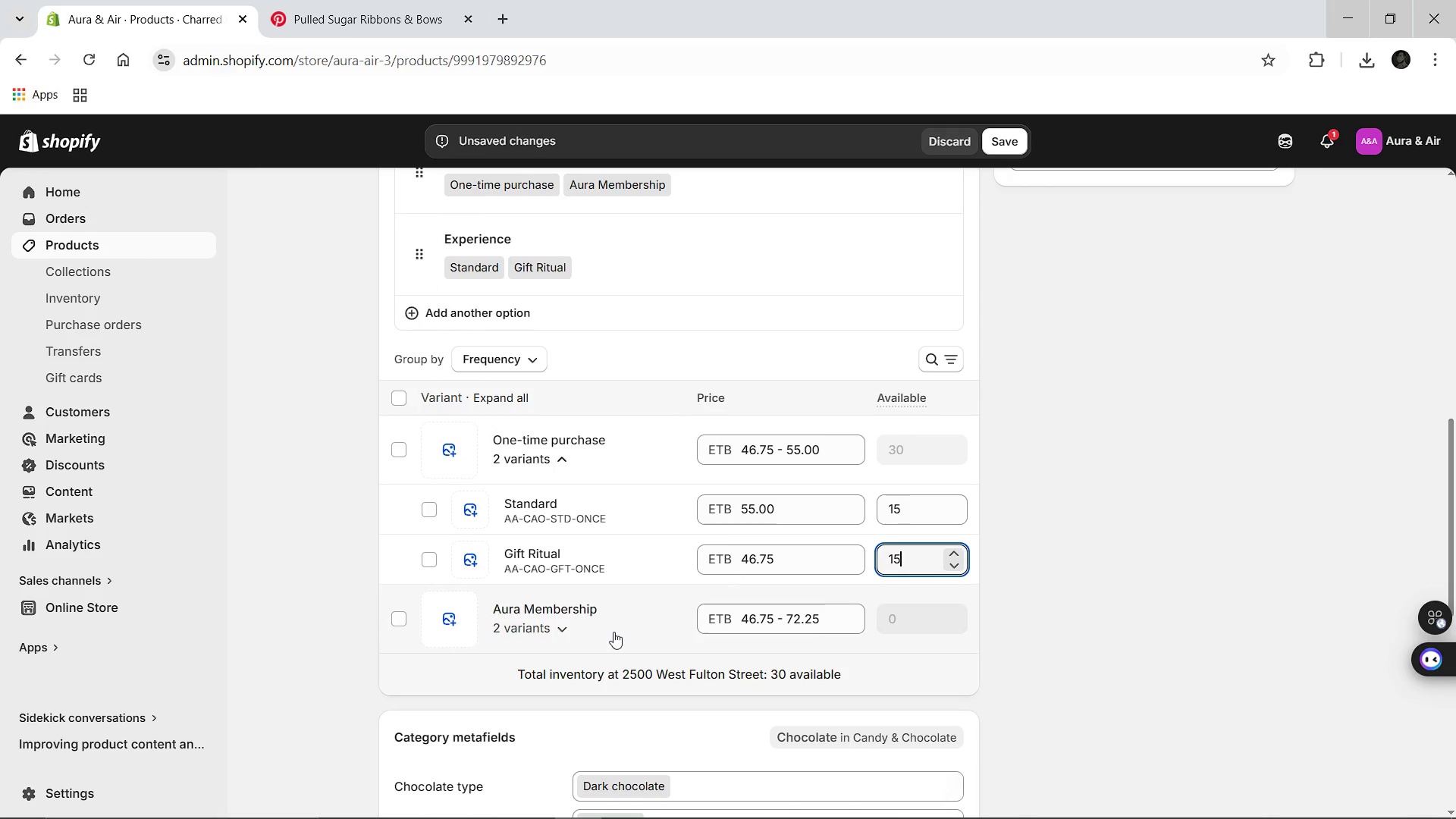 
left_click([554, 625])
 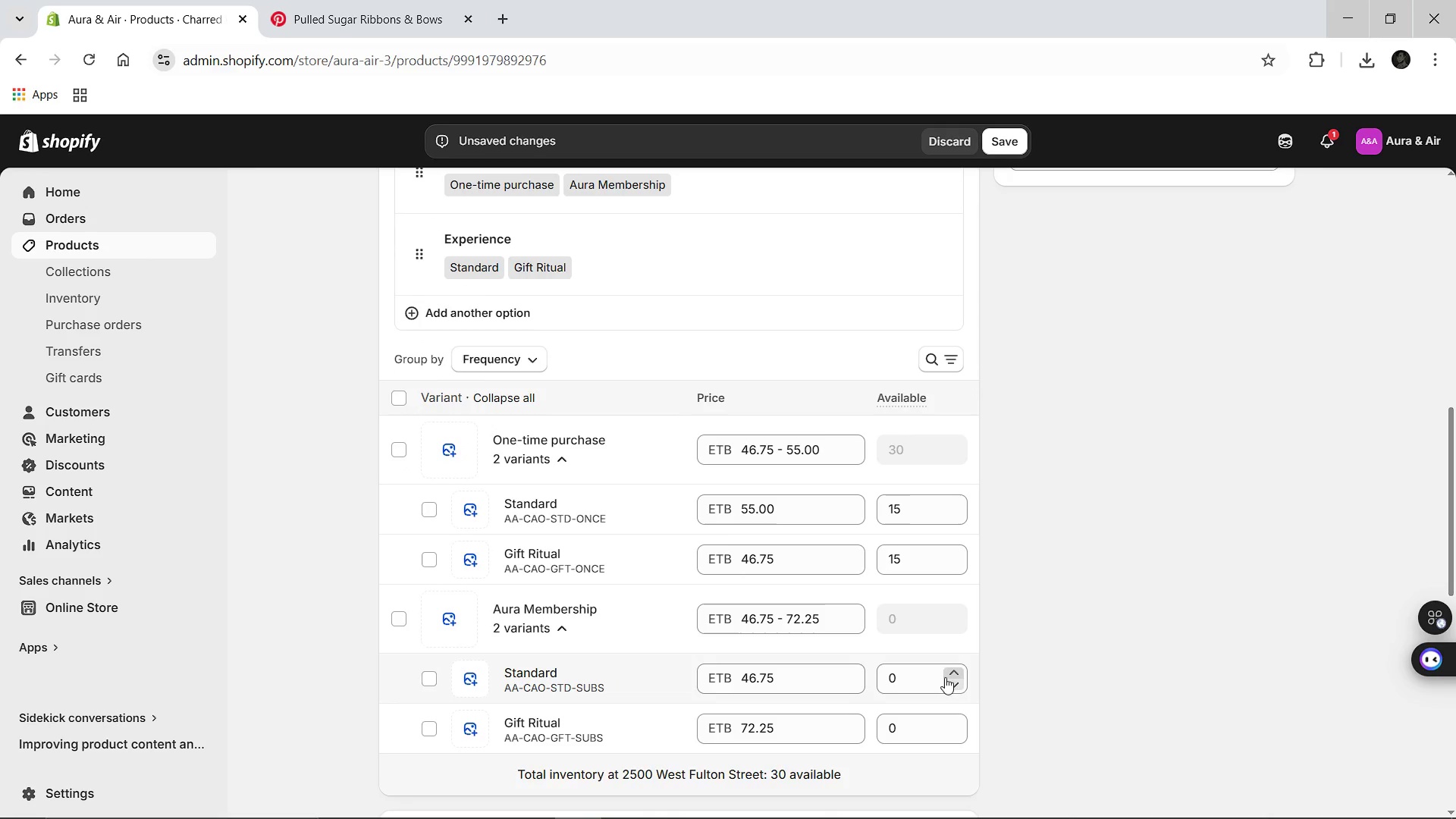 
left_click([921, 681])
 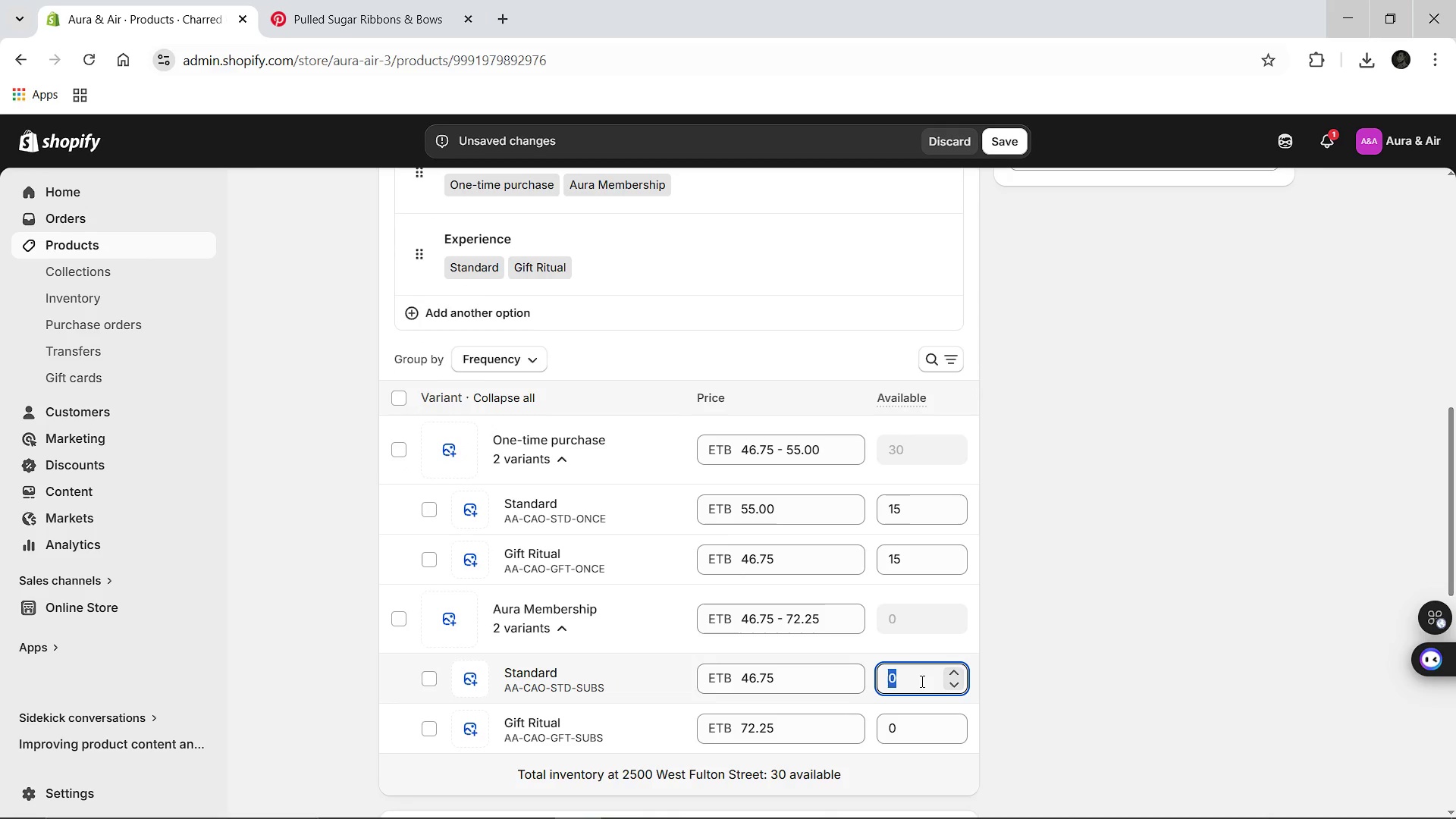 
type(15)
 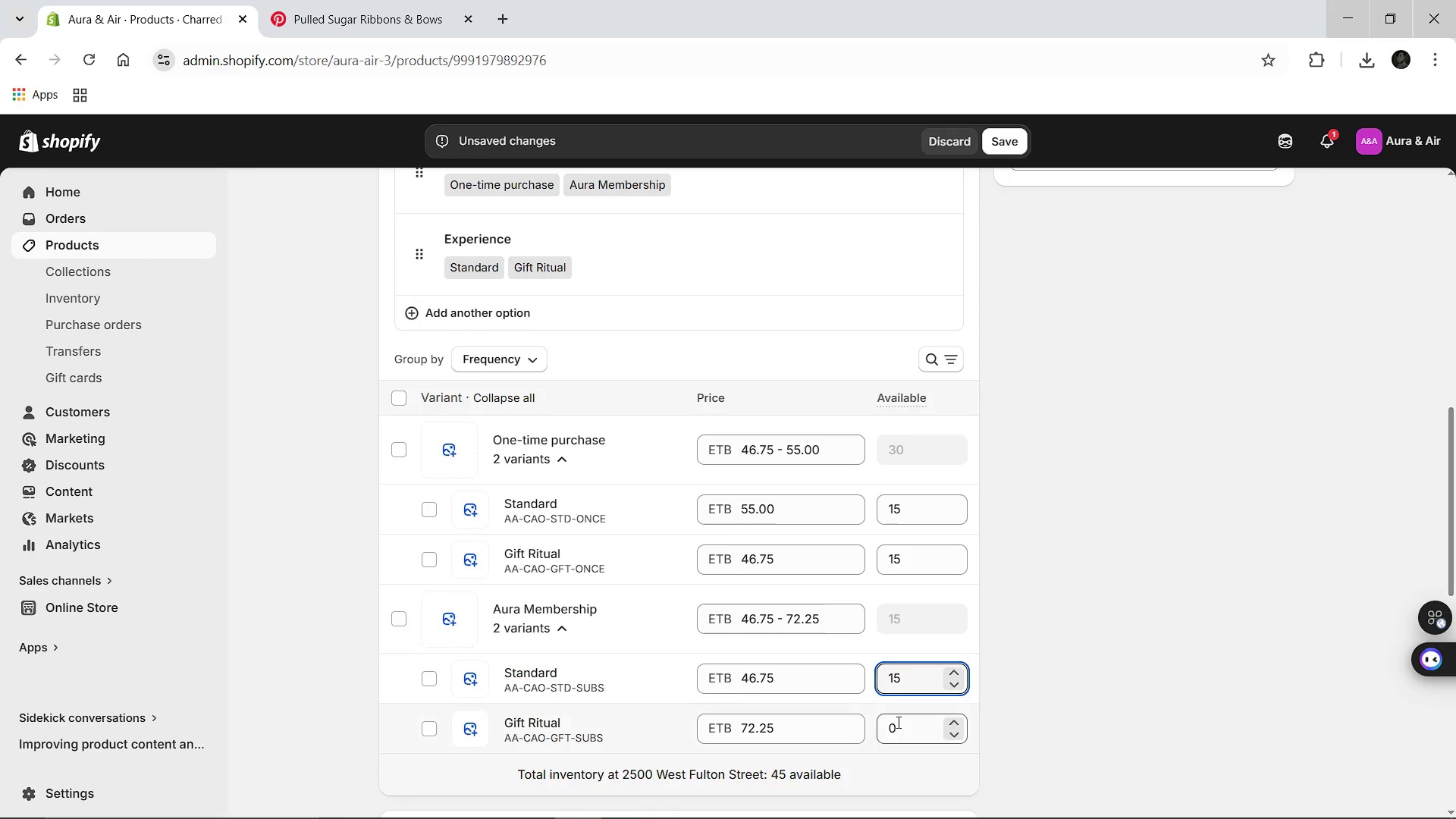 
left_click([896, 725])
 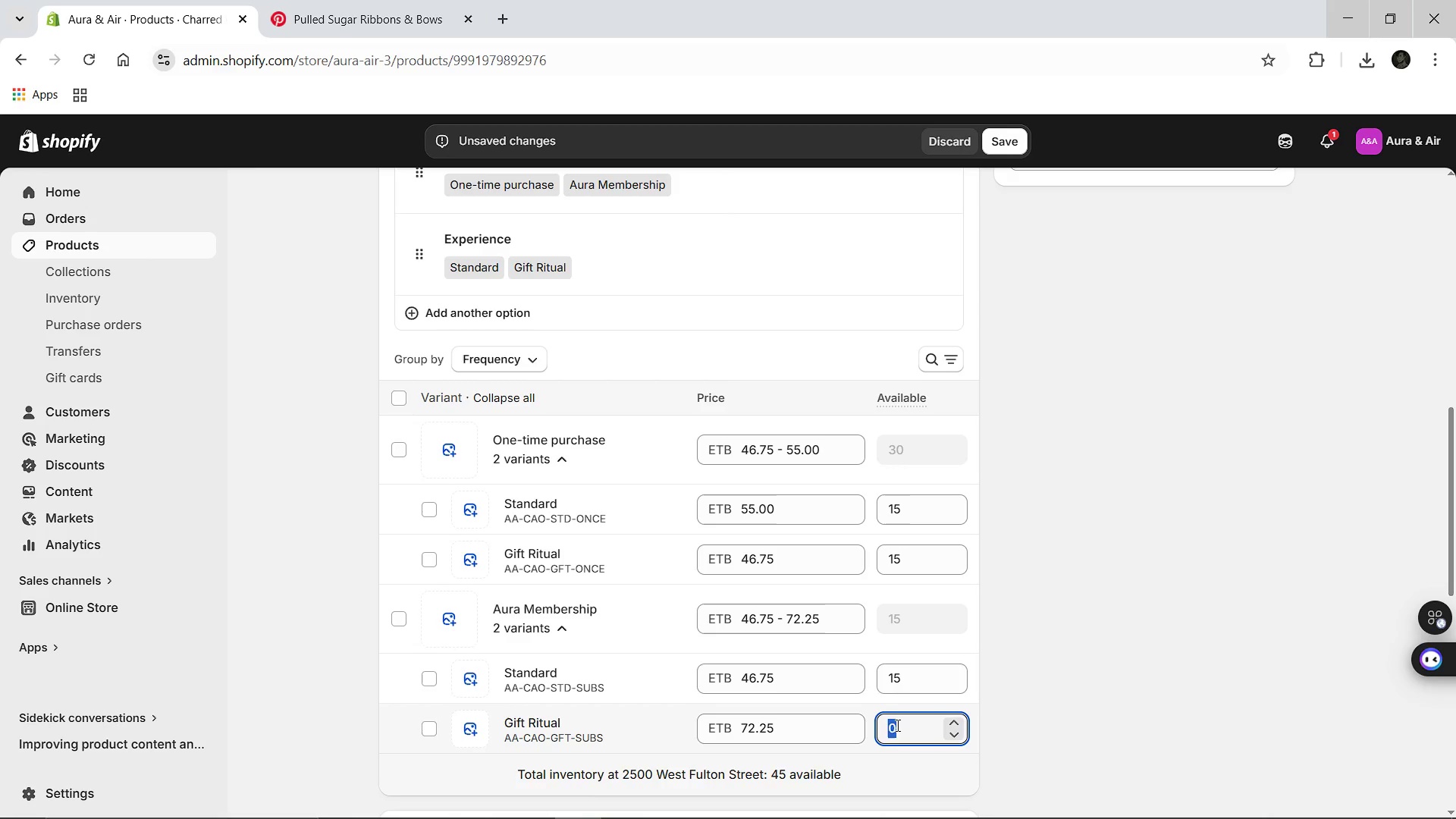 
type(15)
 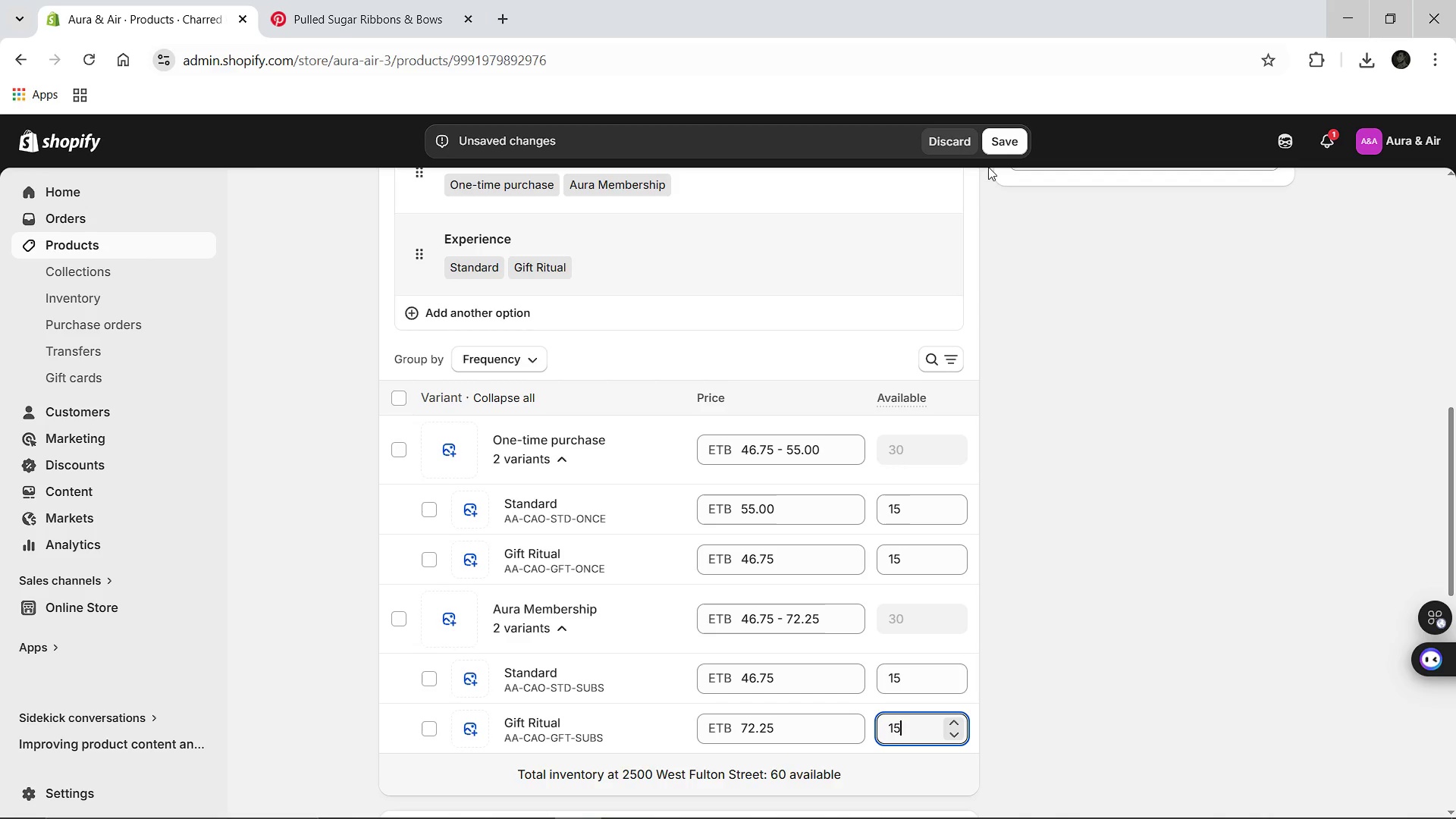 
left_click([996, 141])
 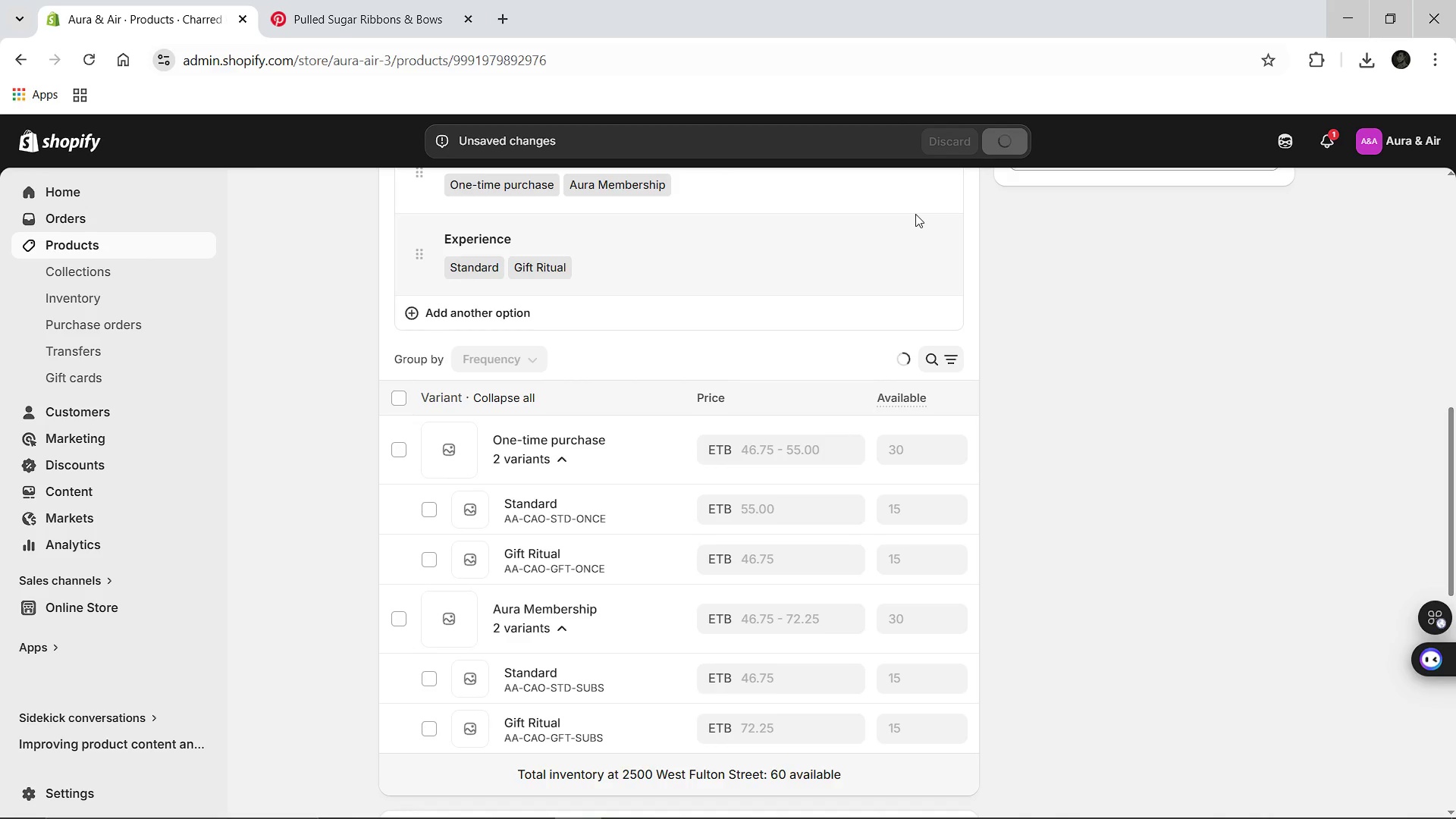 
wait(10.08)
 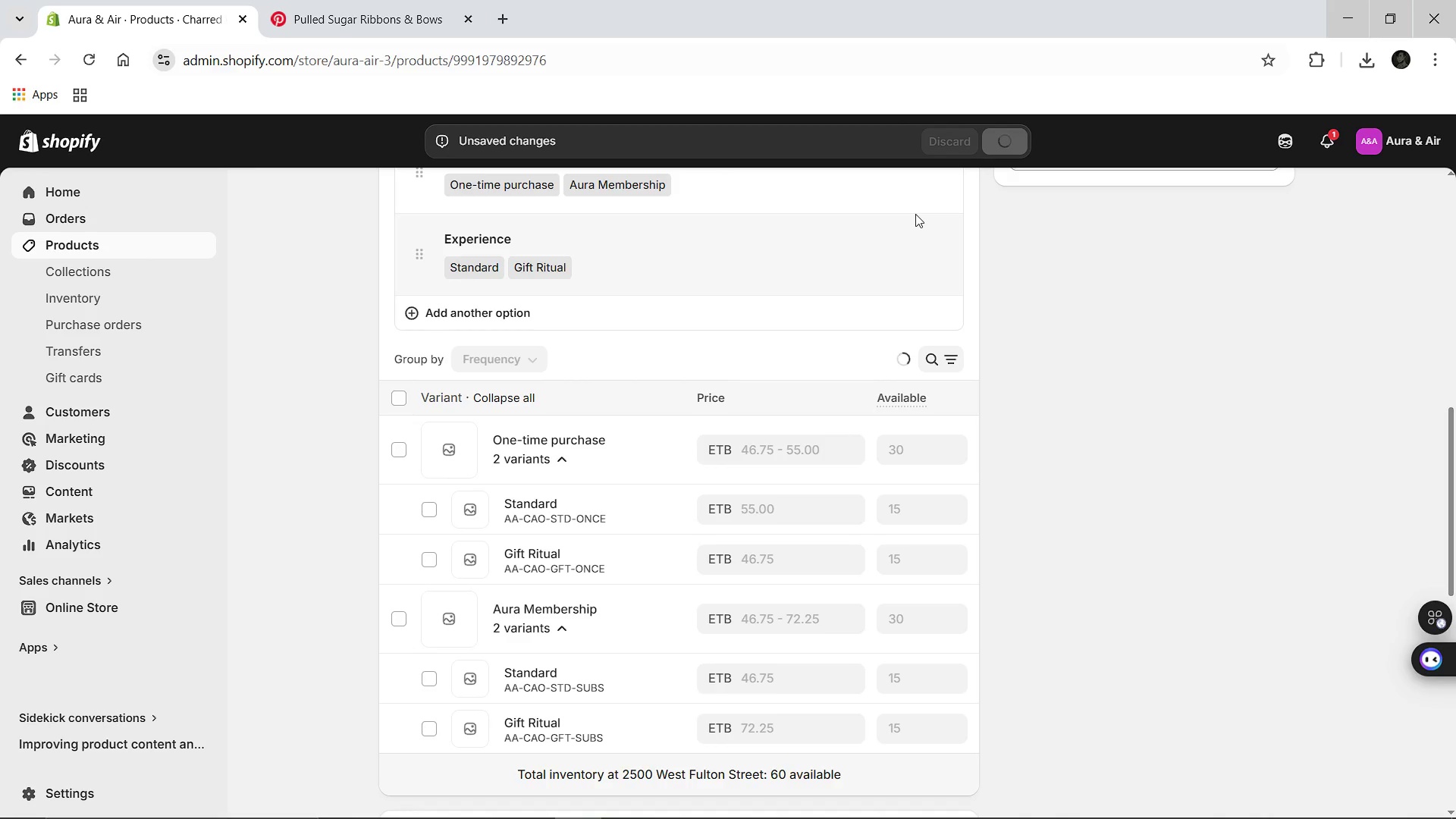 
left_click([396, 206])
 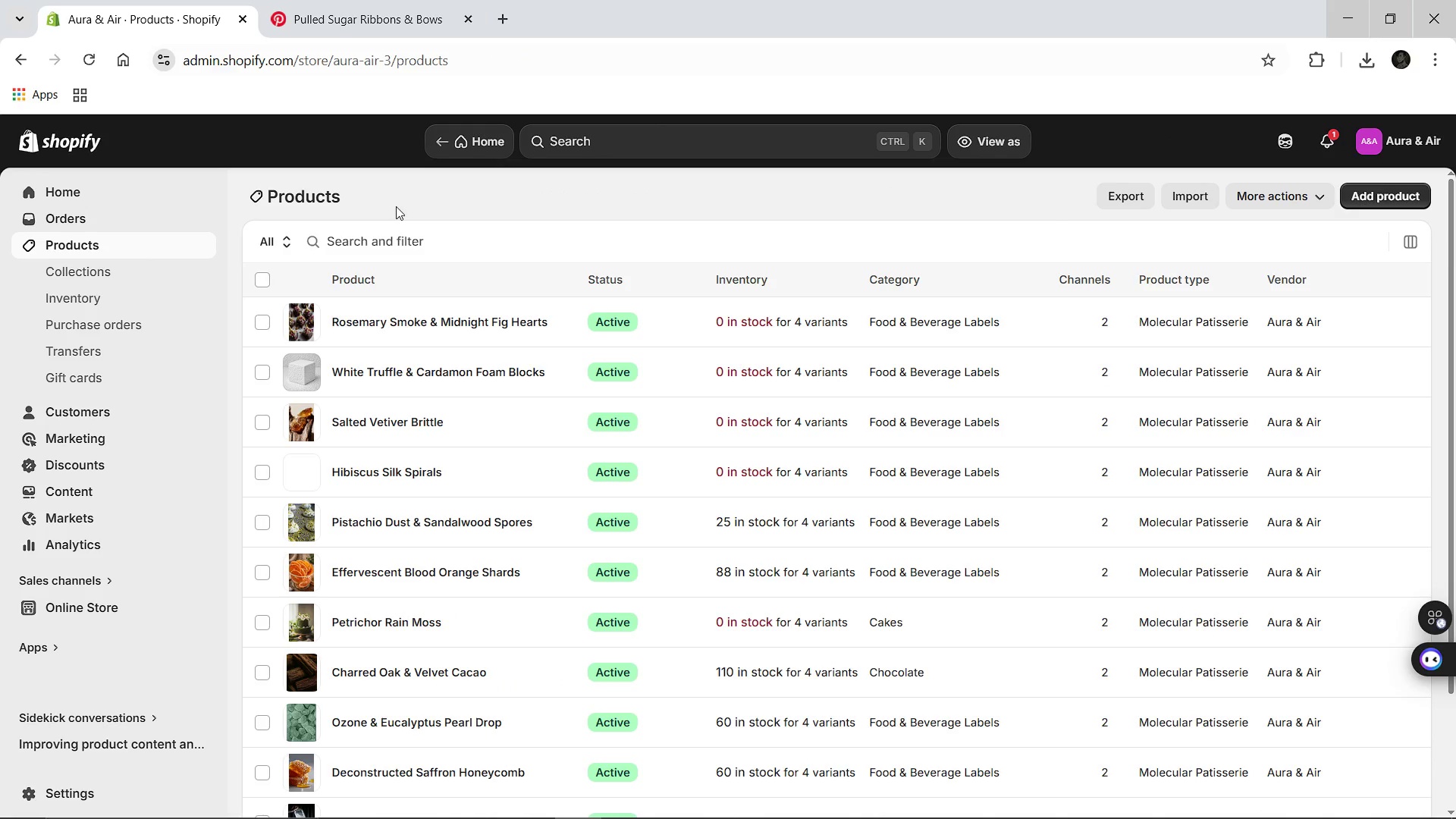 
wait(8.19)
 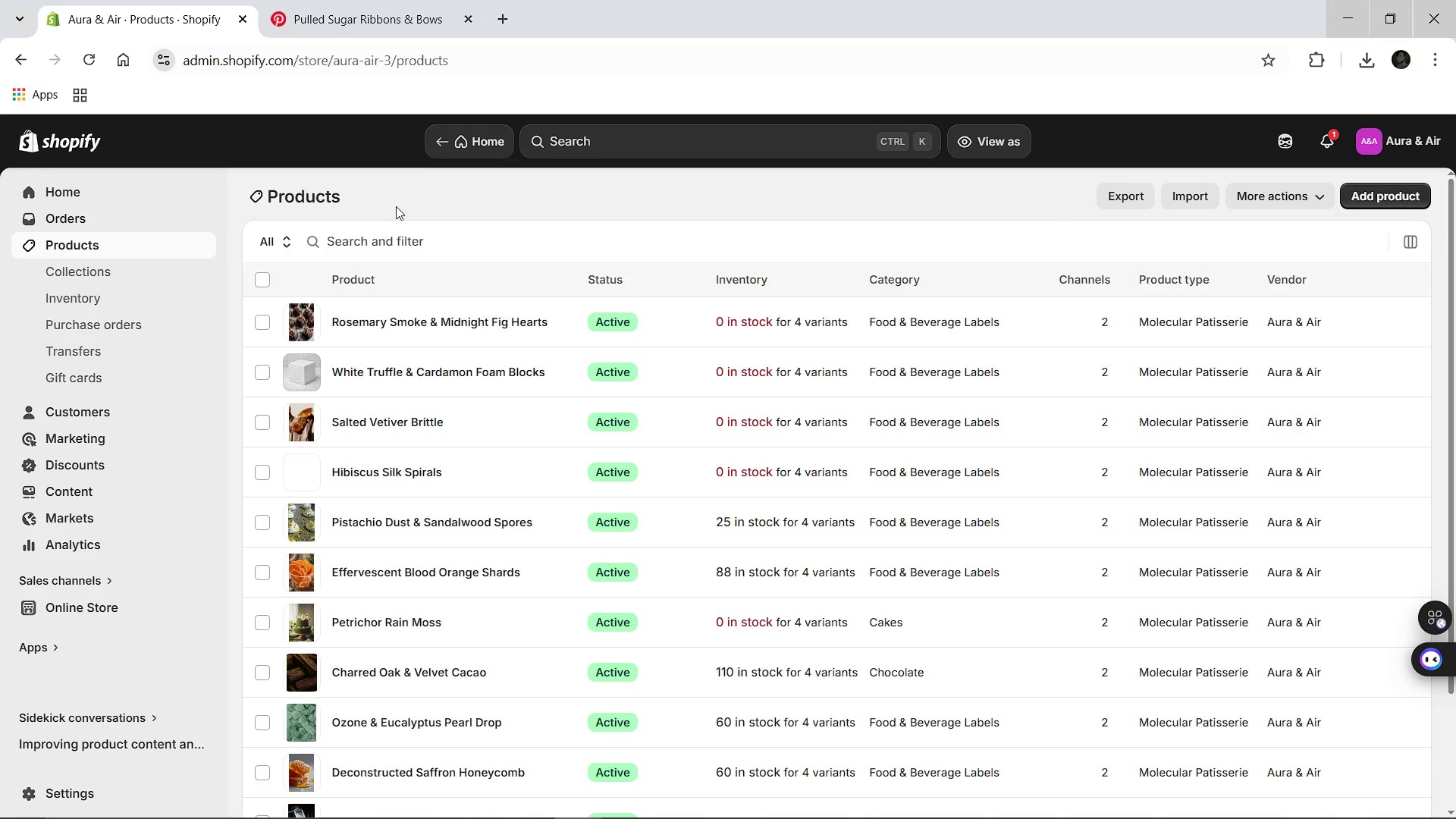 
left_click([401, 676])
 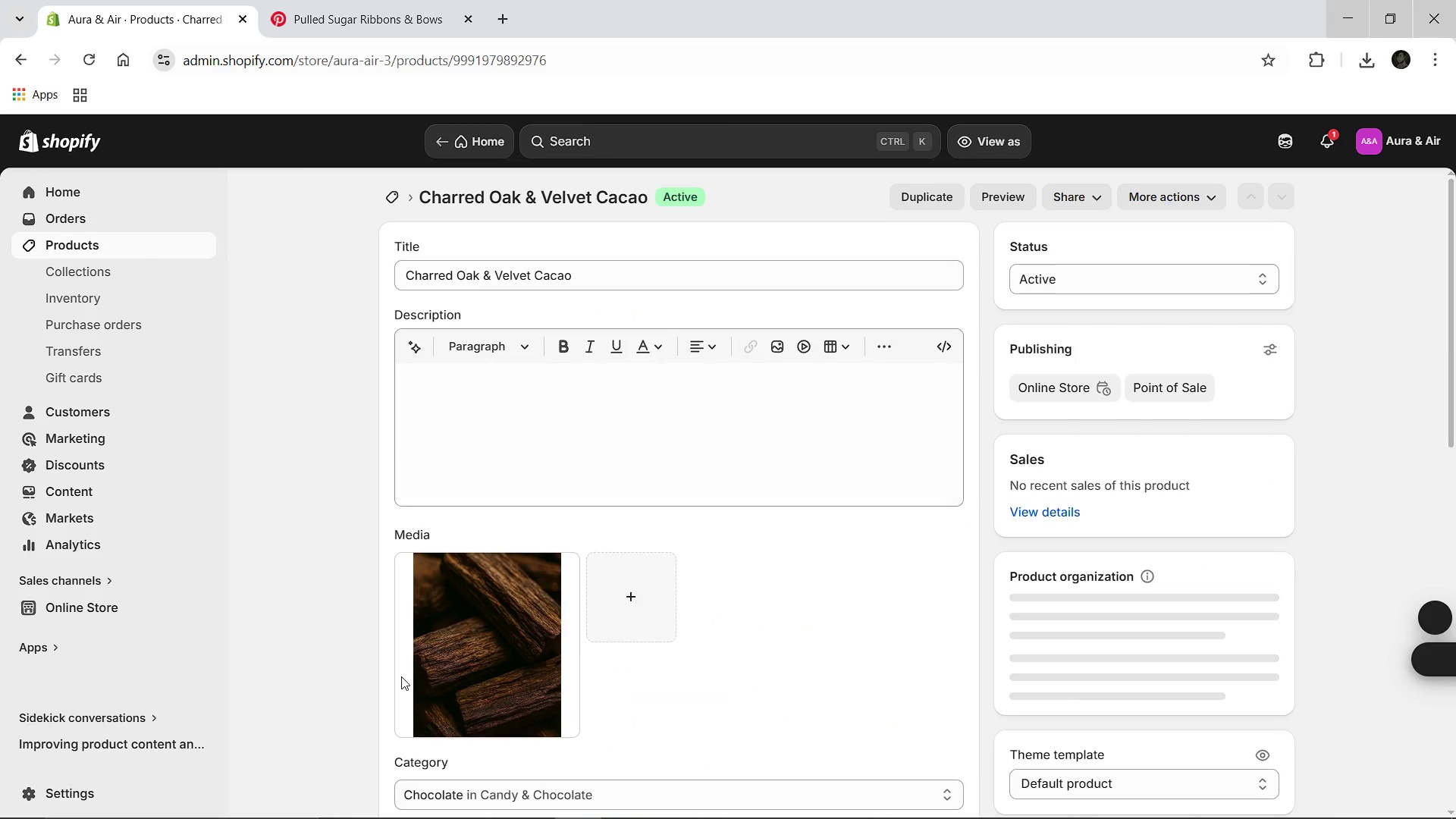 
left_click([460, 689])
 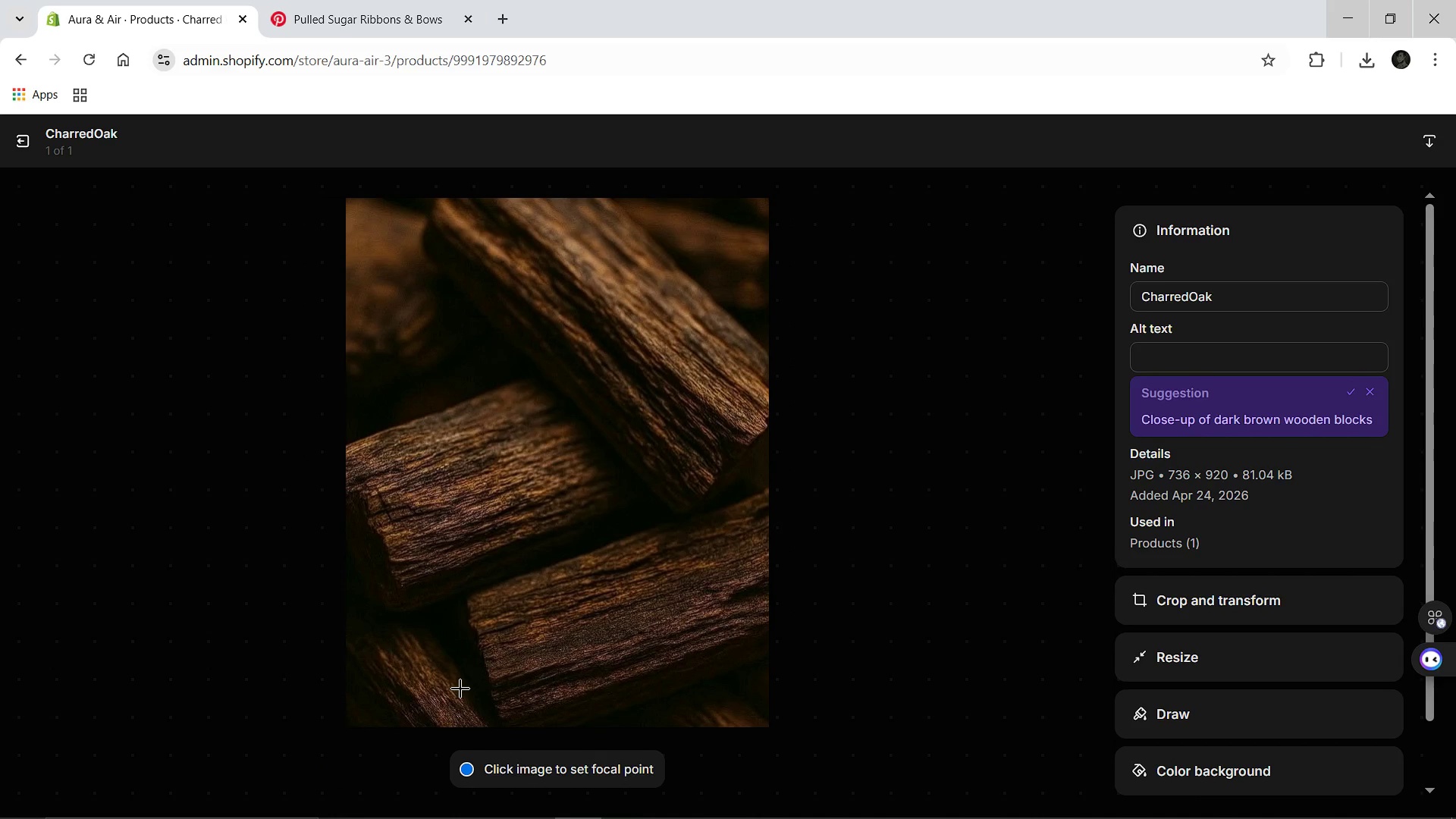 
wait(5.38)
 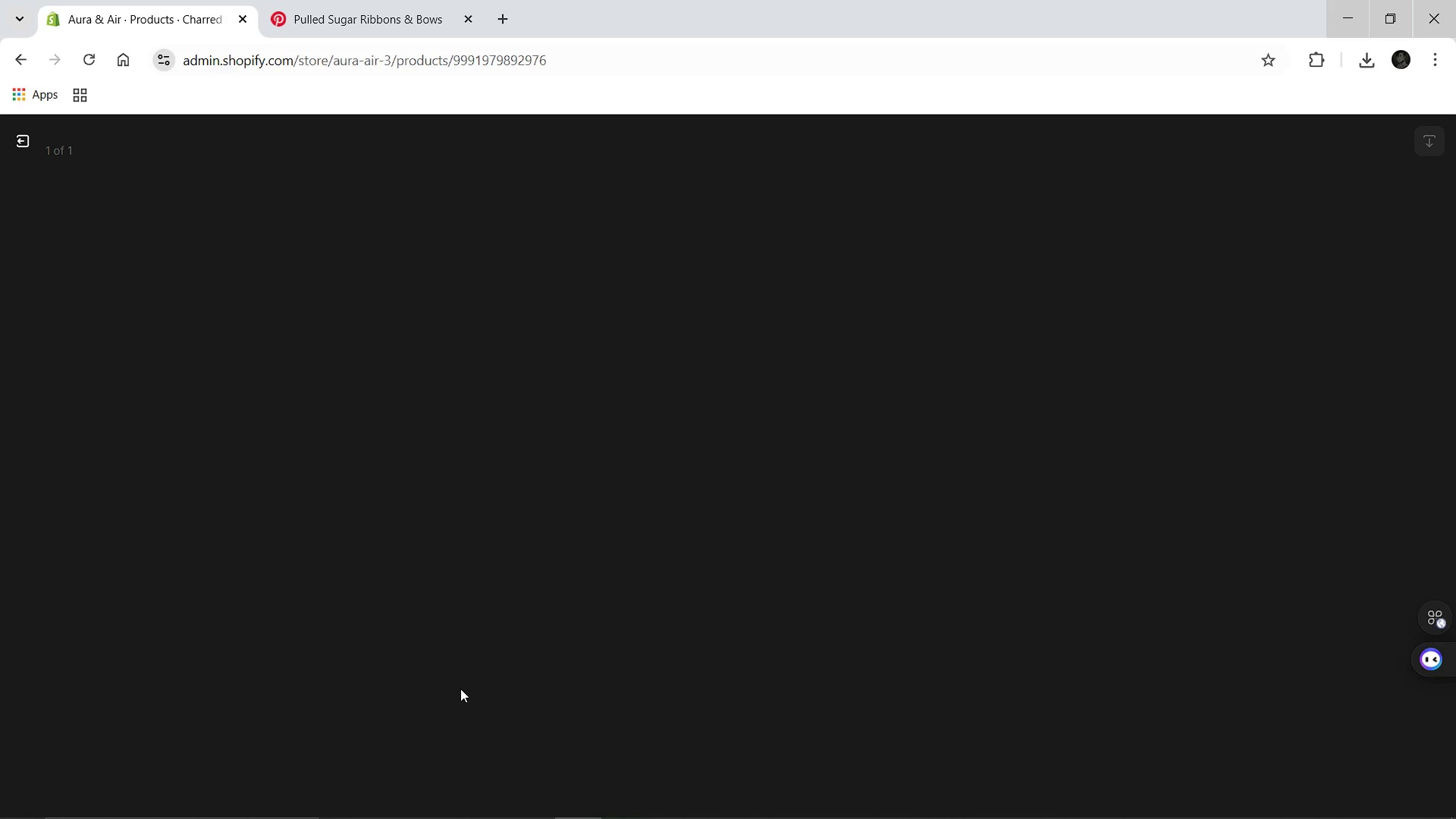 
left_click([1257, 303])
 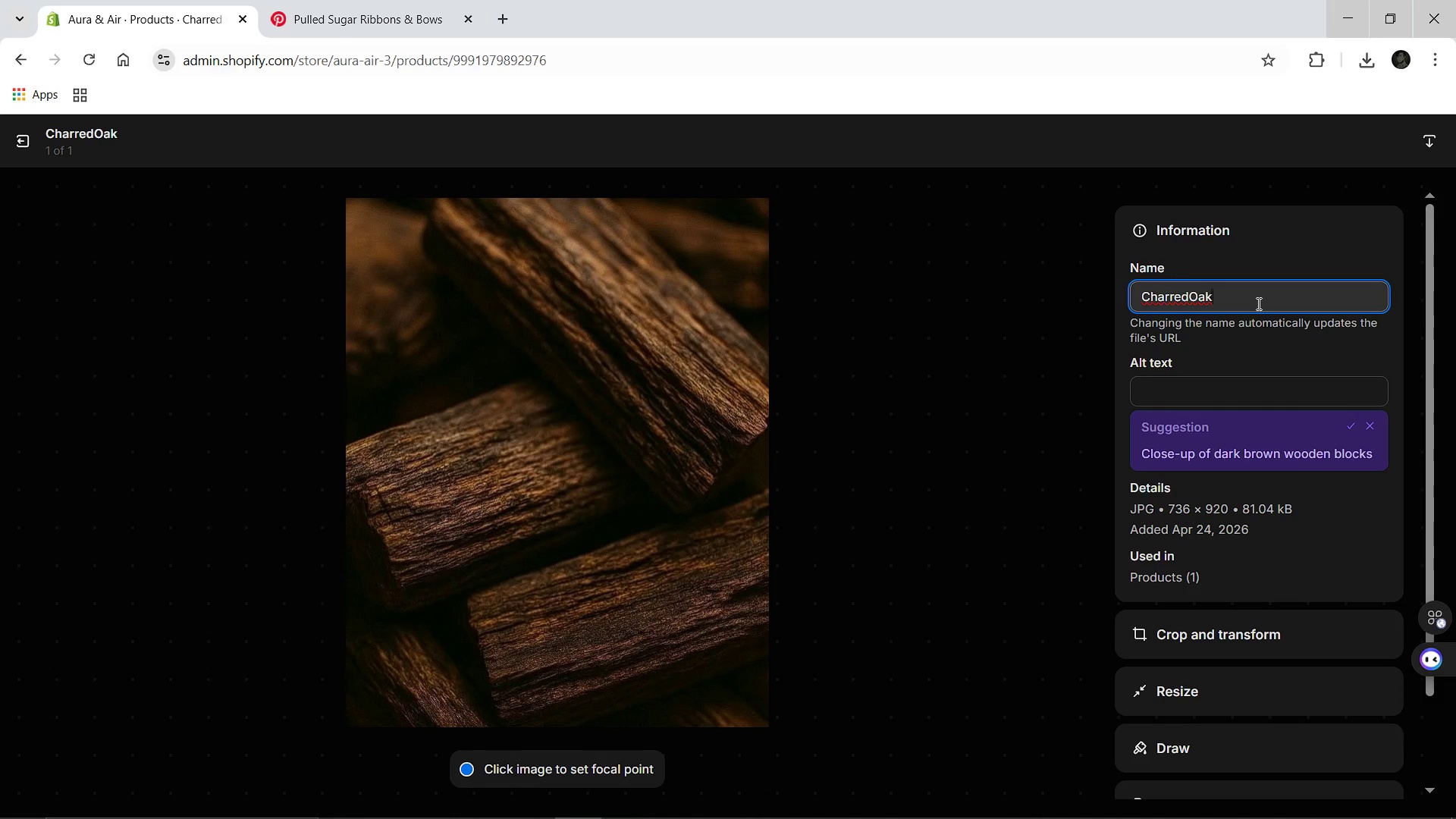 
key(Control+A)
 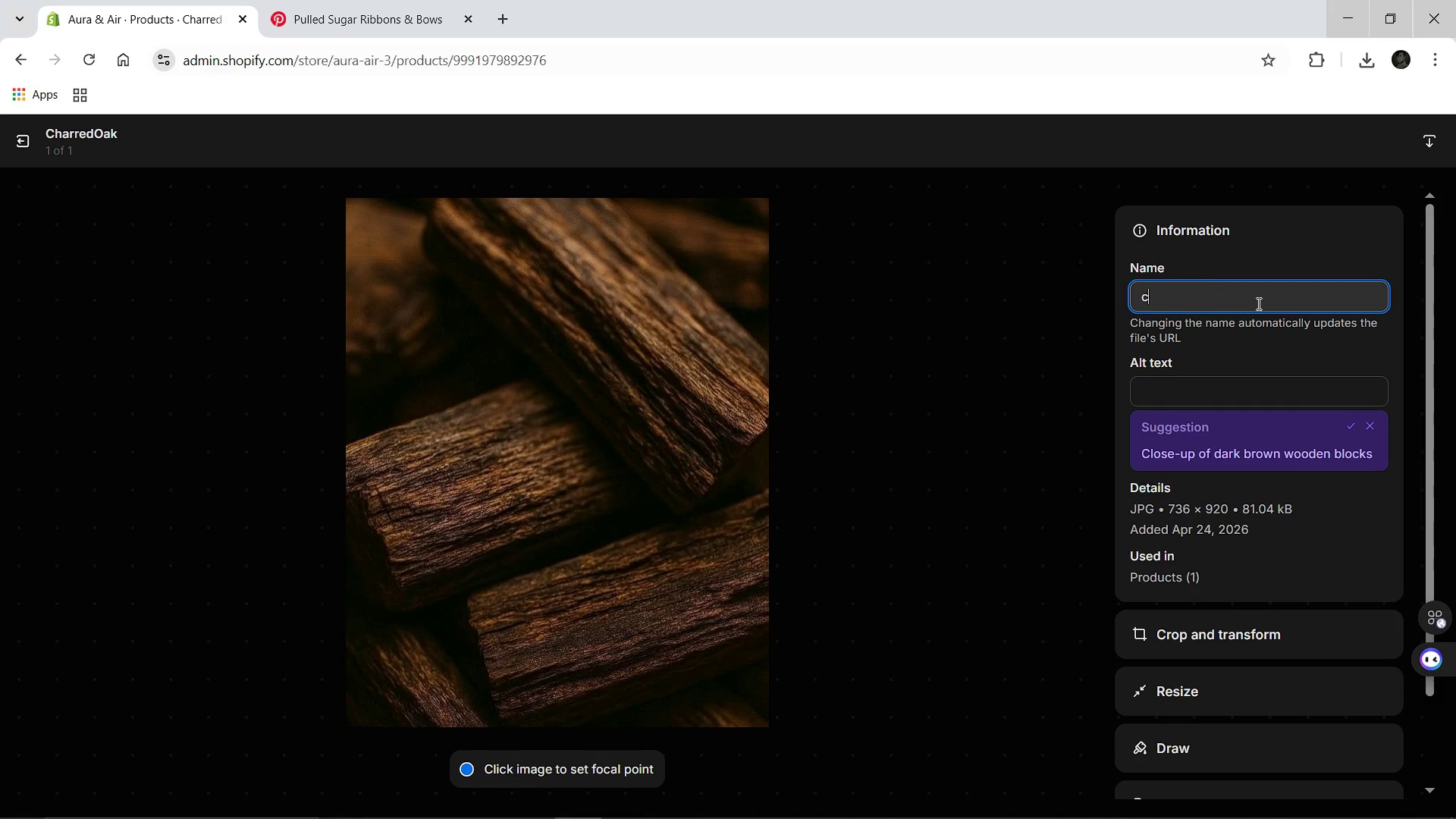 
type(charred-a)
key(Backspace)
type(oak-velvet-cacao)
 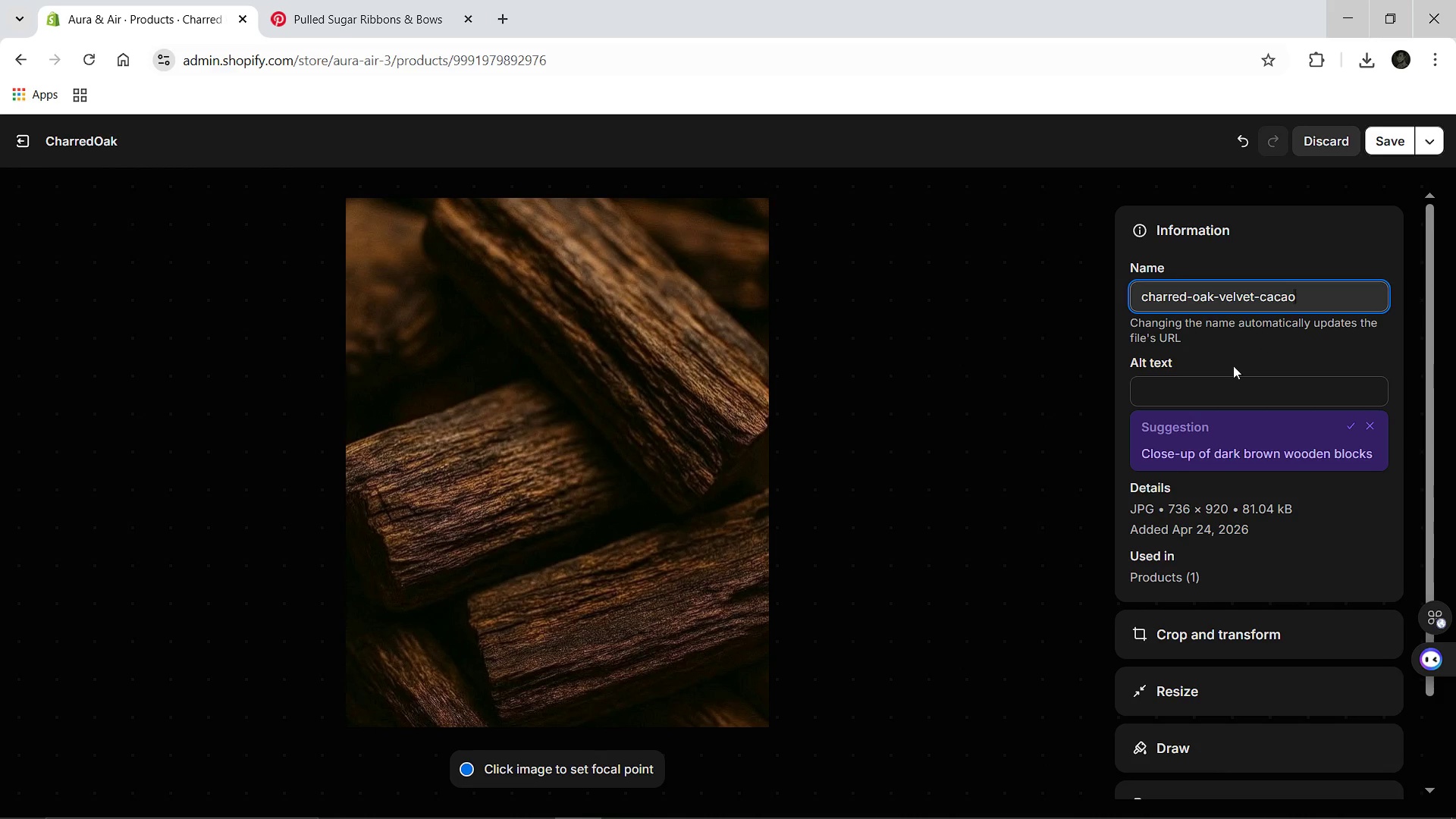 
left_click([1210, 384])
 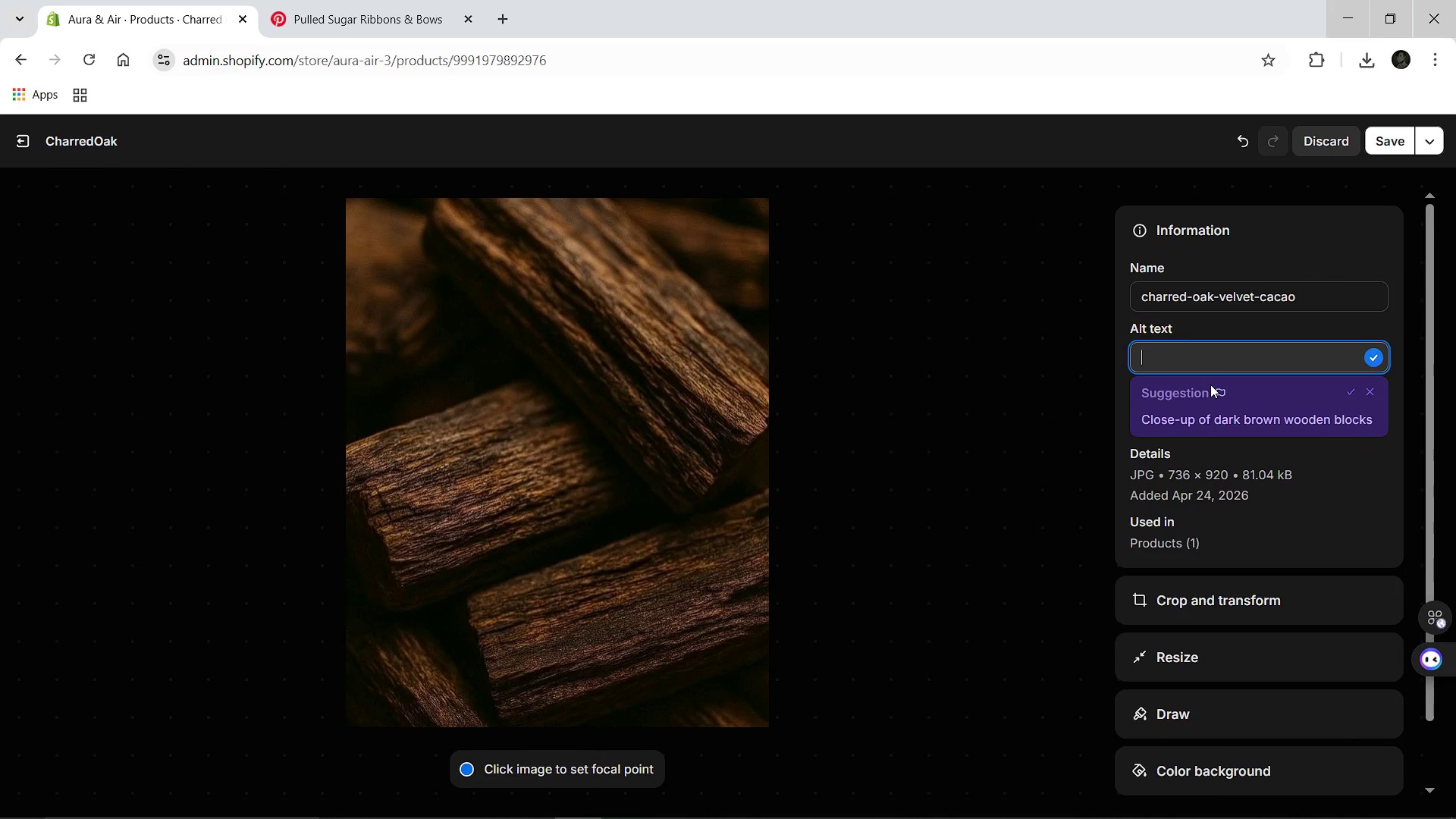 
type(Matte )
key(Backspace)
type(-brwon aerated dark choclate blocks with a sc)
key(Backspace)
type(oot like finish)
 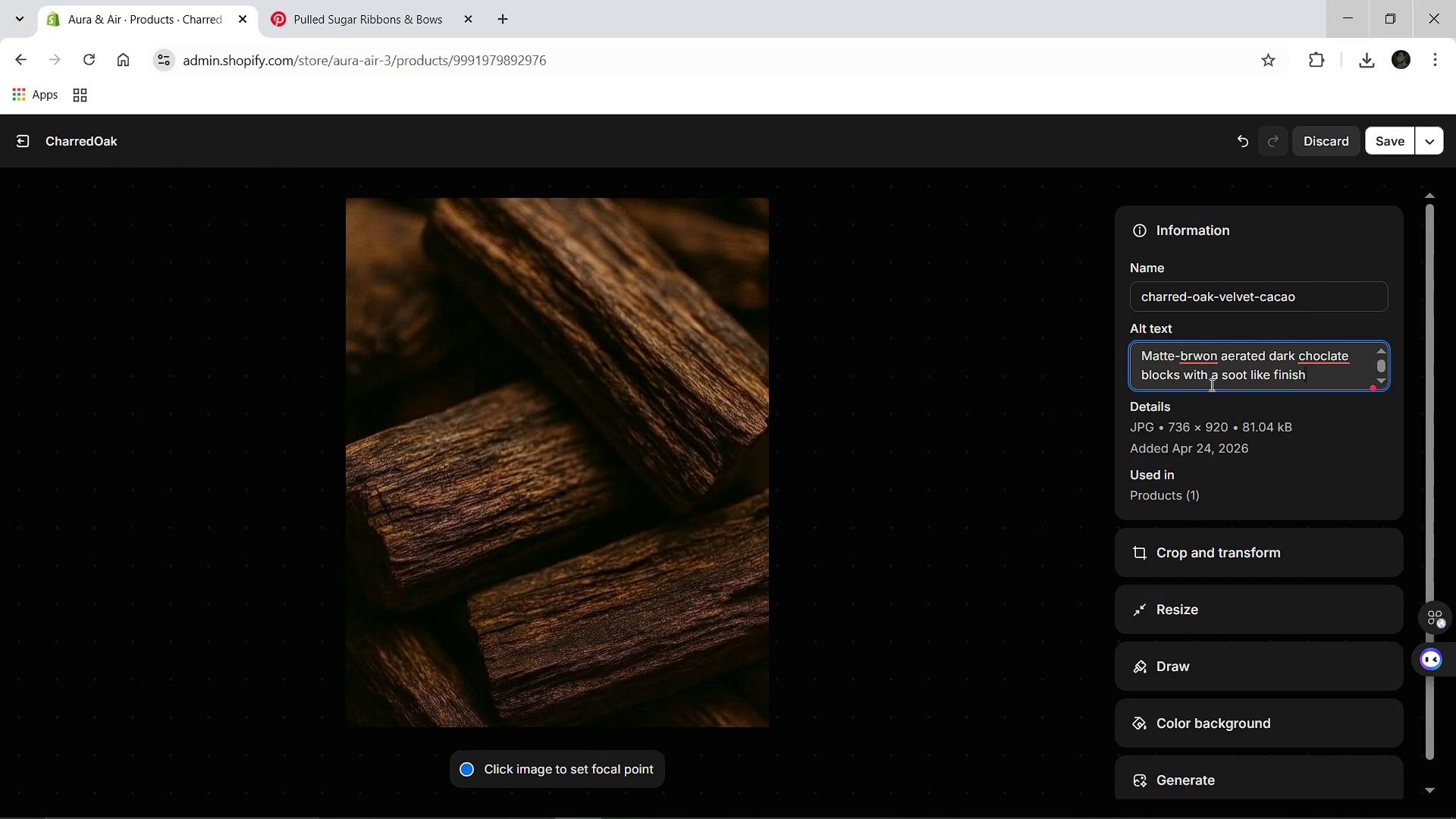 
left_click([1193, 366])
 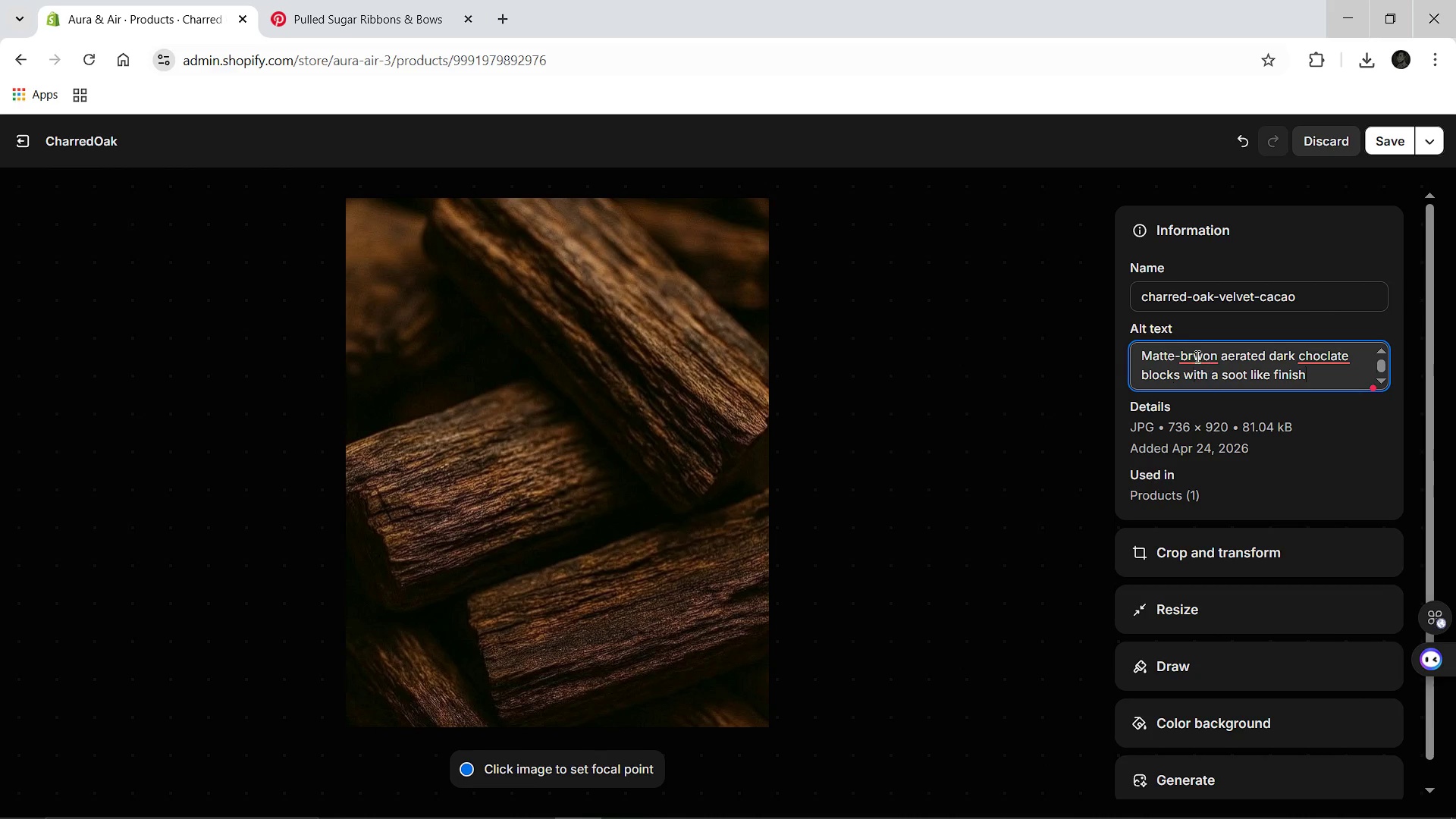 
left_click([1195, 356])
 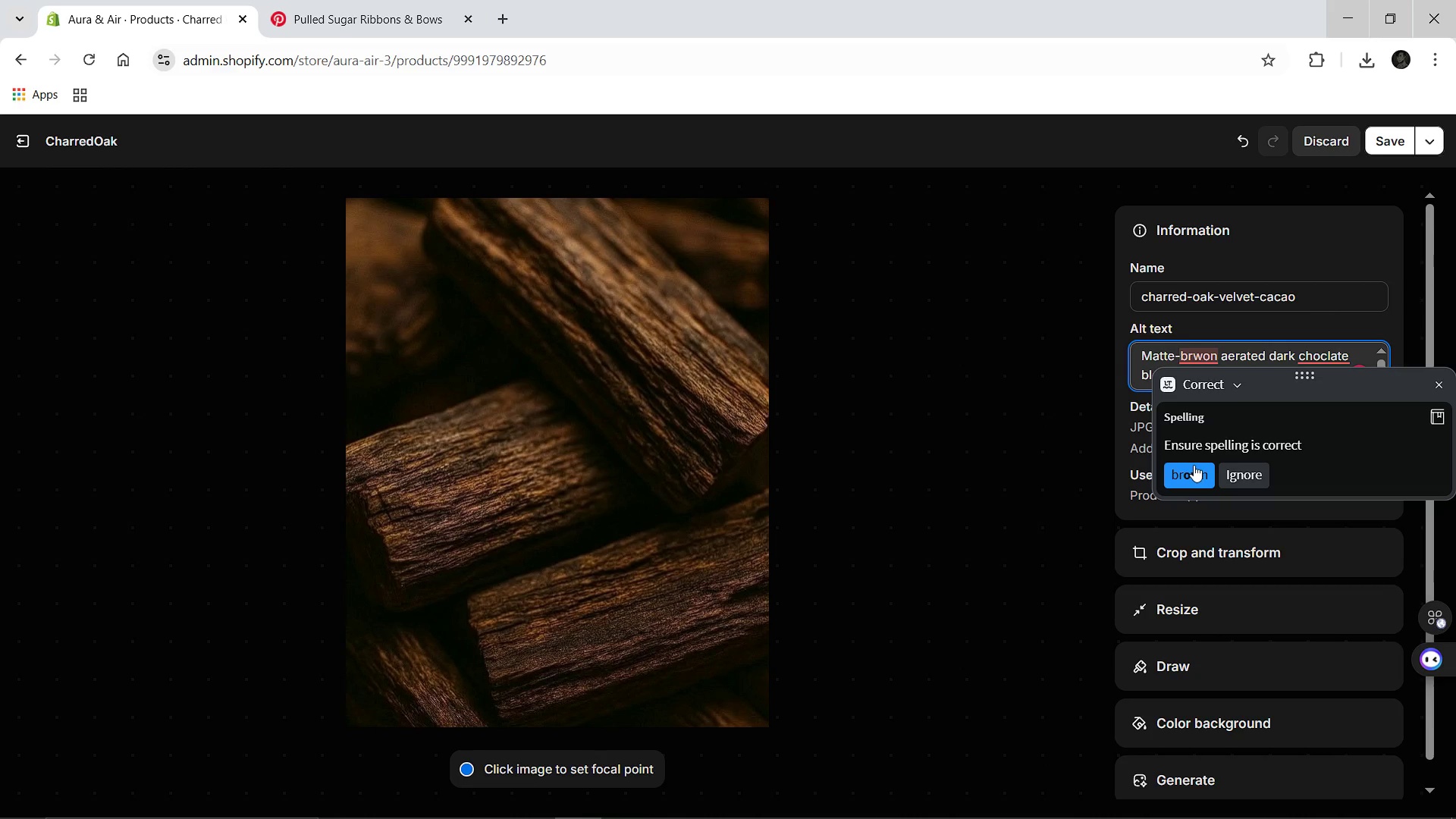 
left_click([1193, 465])
 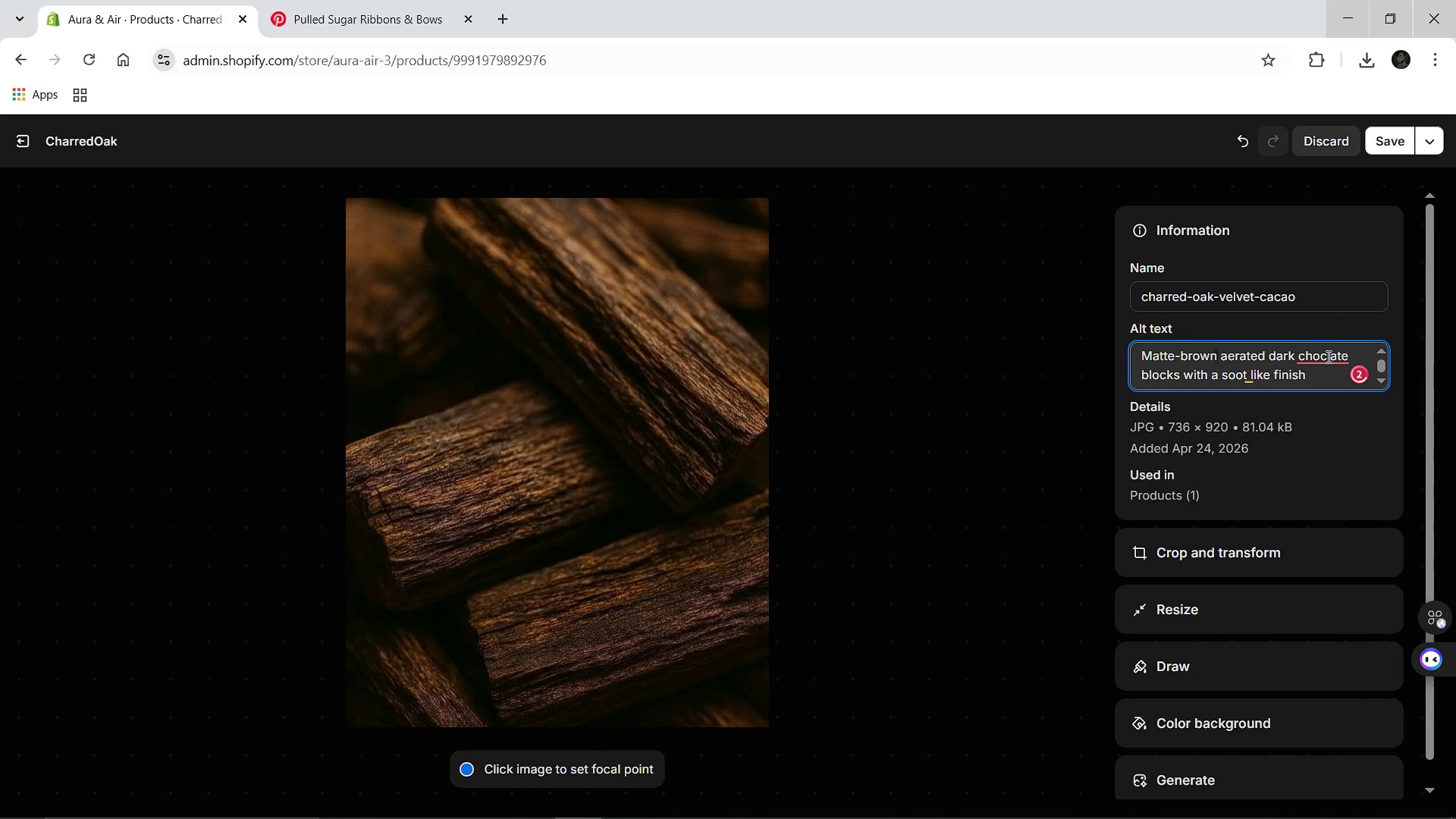 
left_click([1327, 356])
 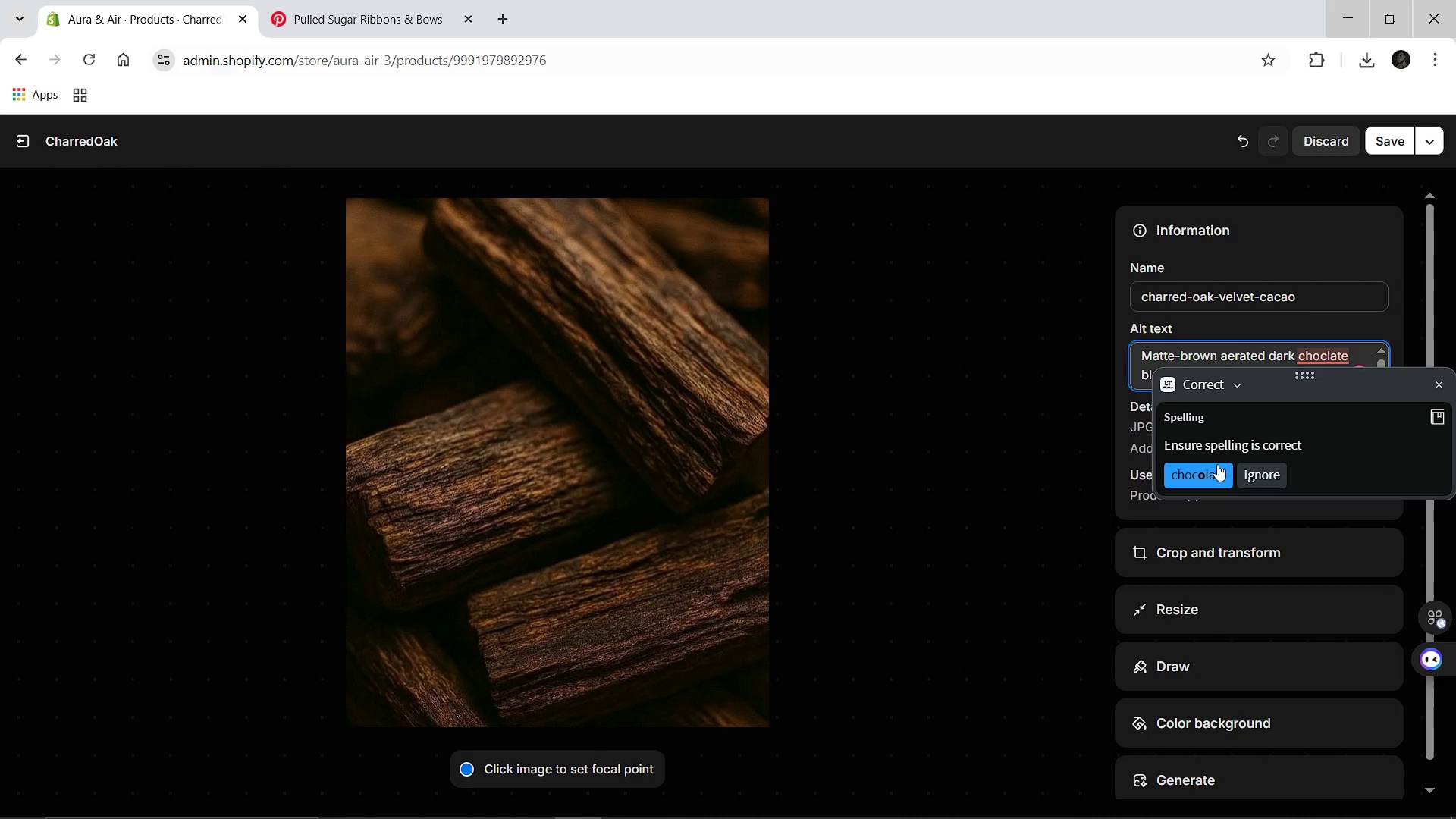 
left_click([1216, 466])
 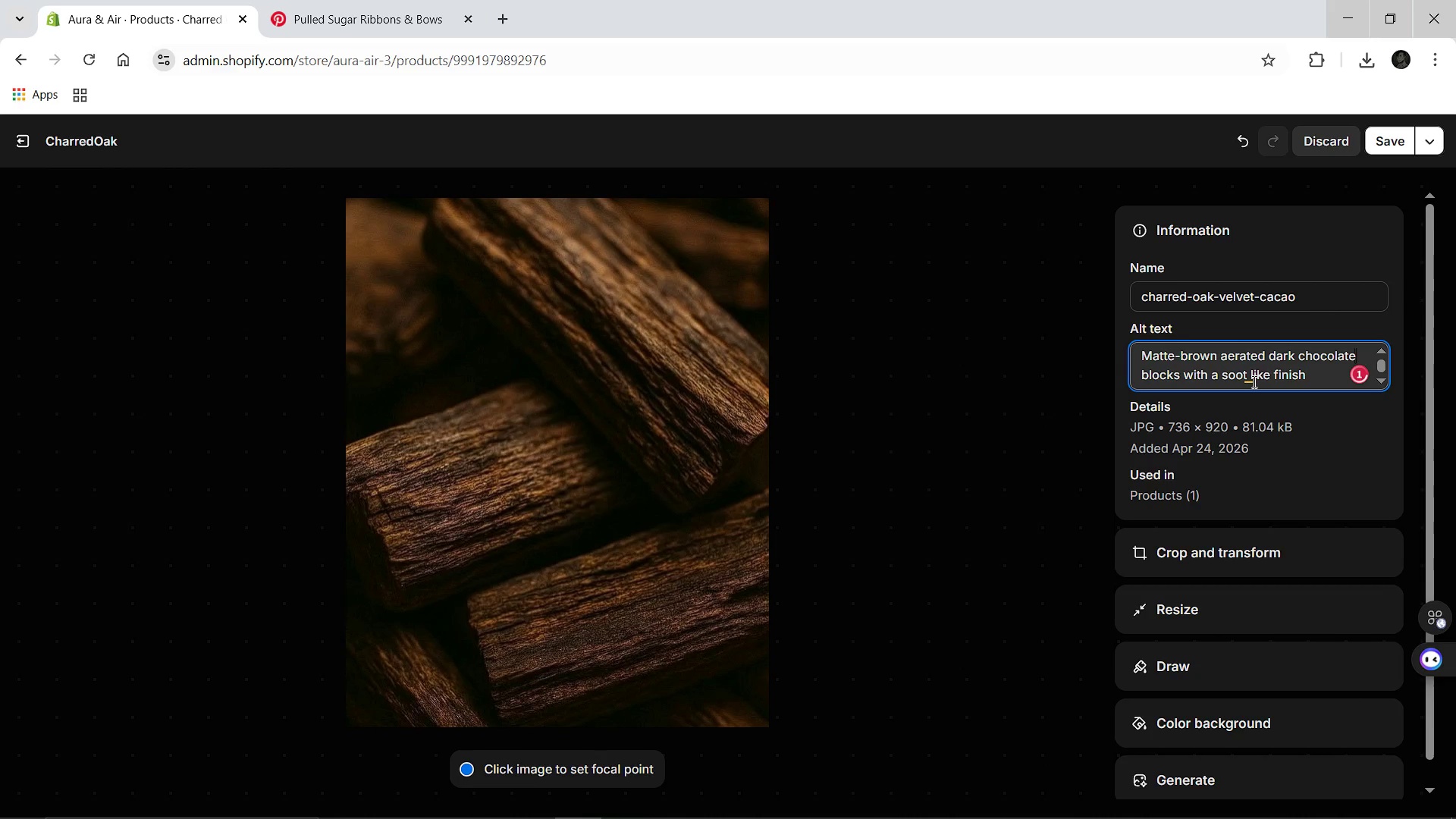 
left_click([1251, 379])
 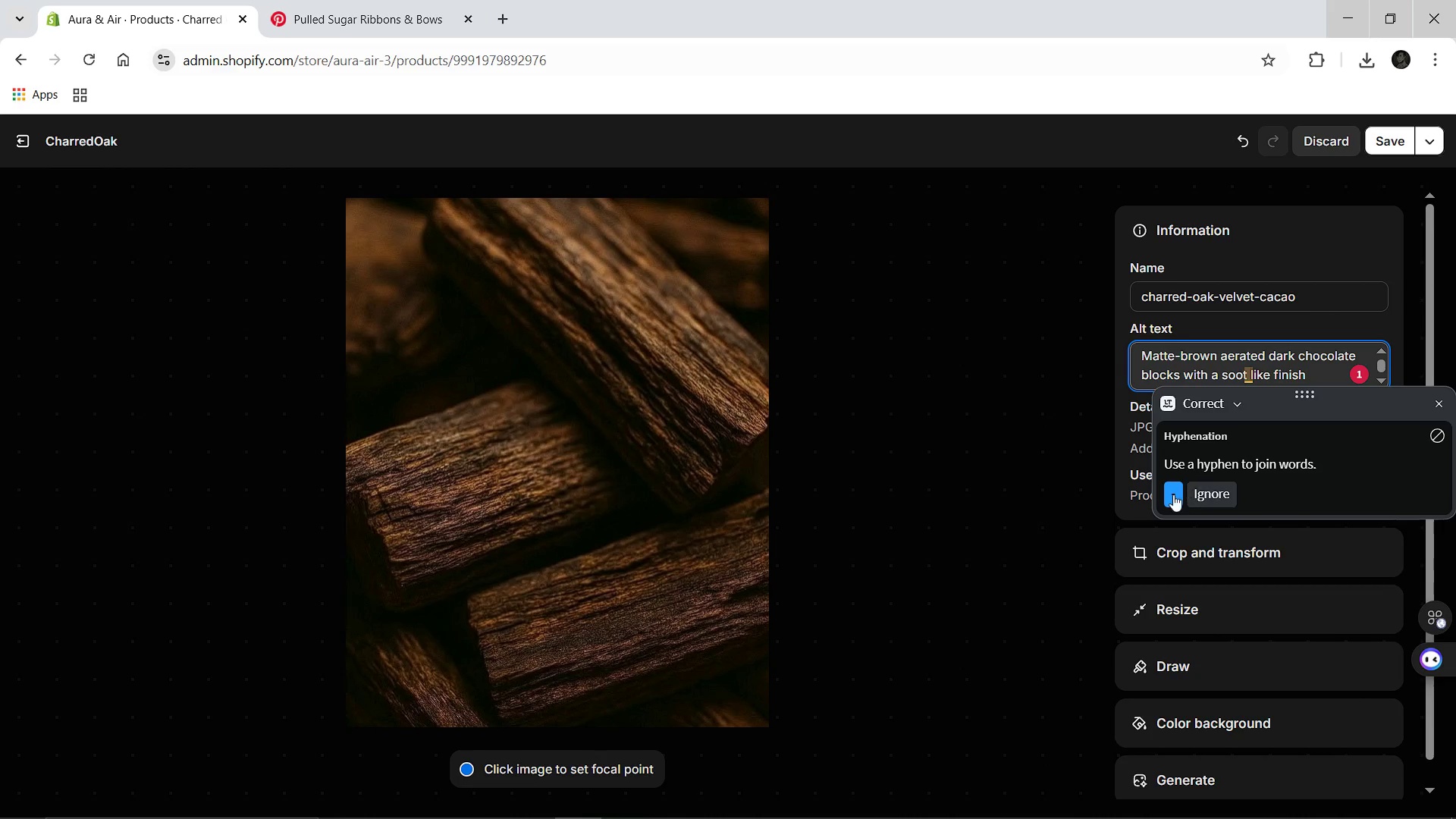 
left_click([1171, 495])
 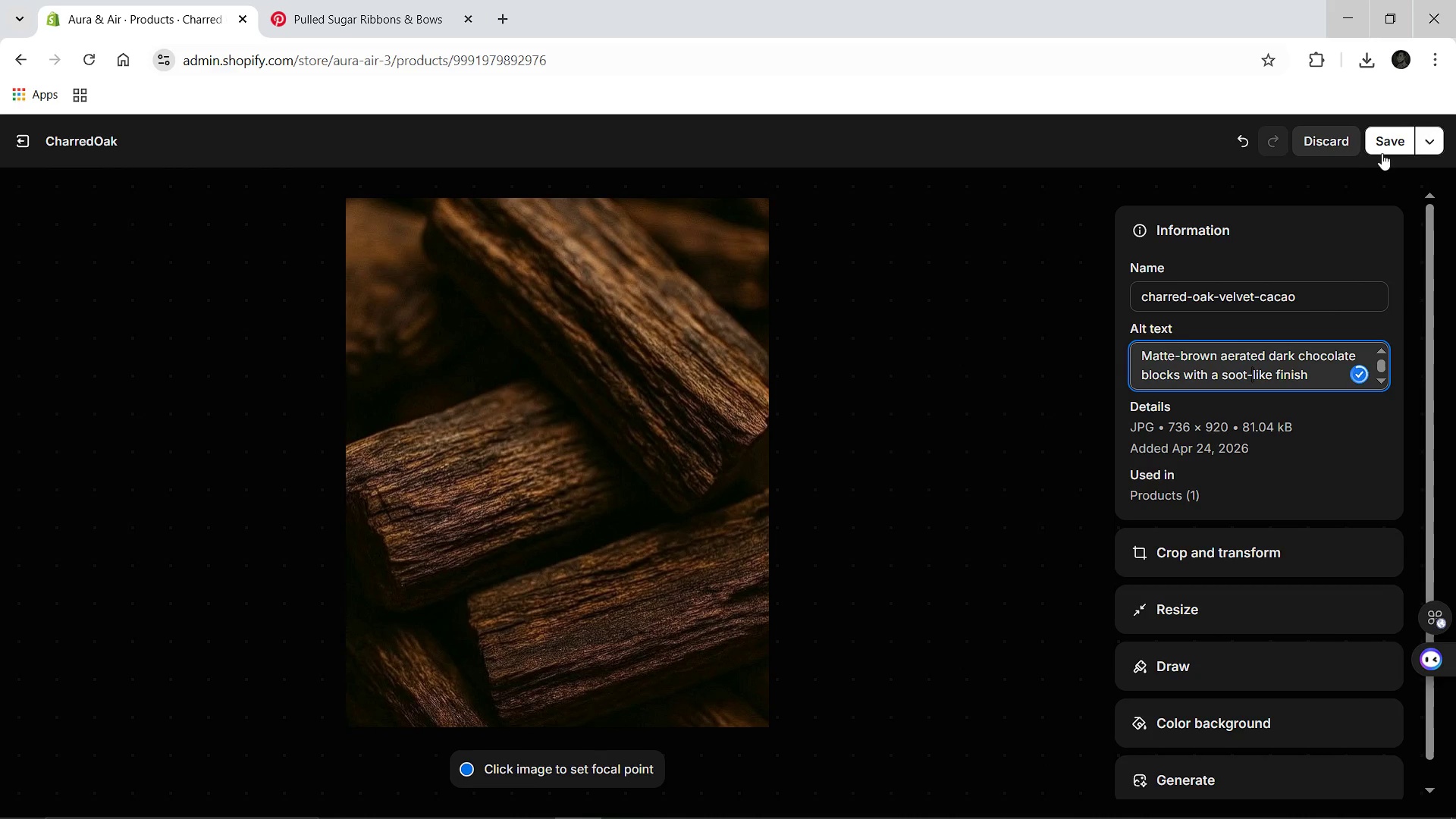 
left_click([1389, 140])
 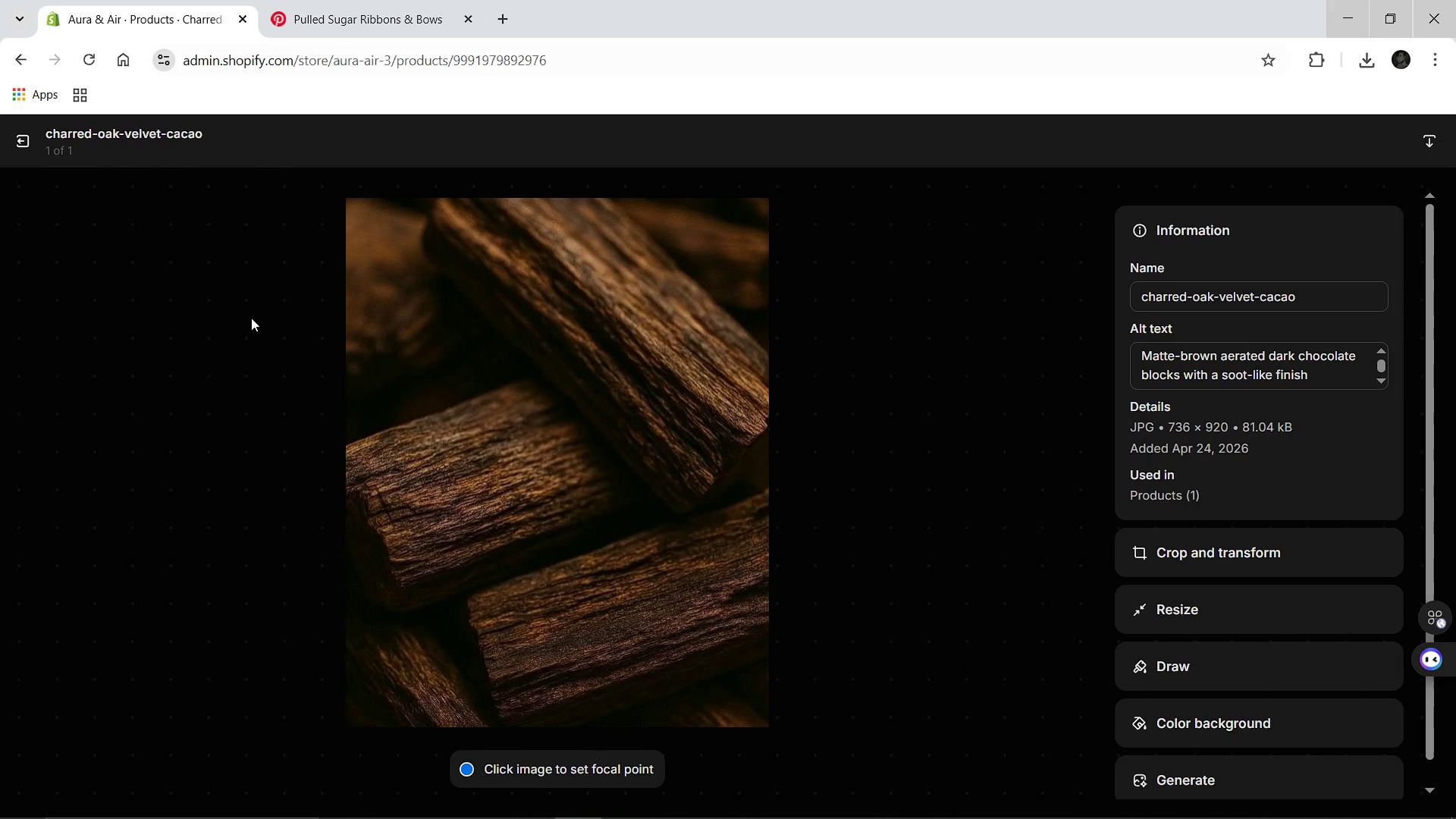 
wait(5.61)
 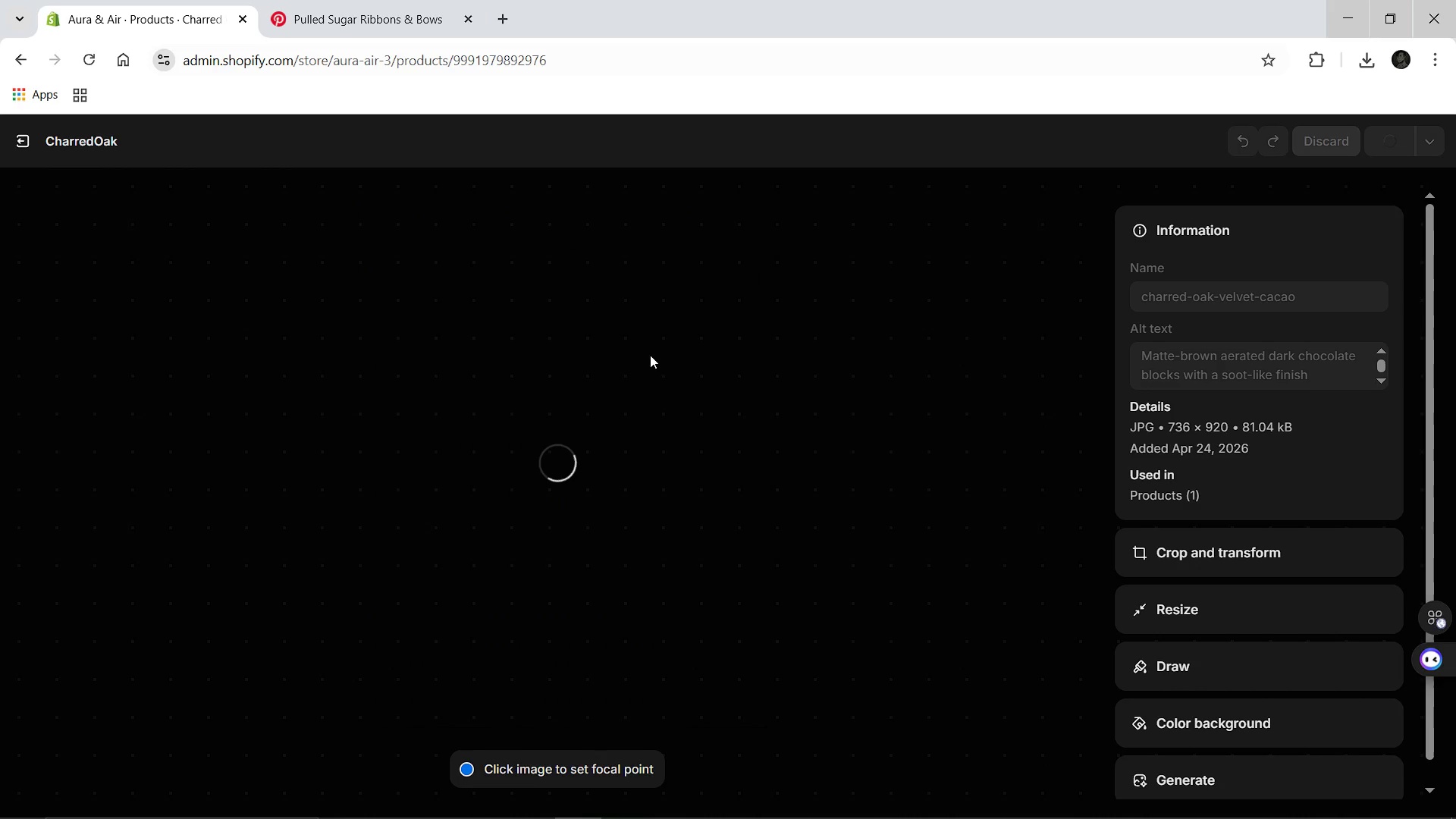 
left_click([37, 149])
 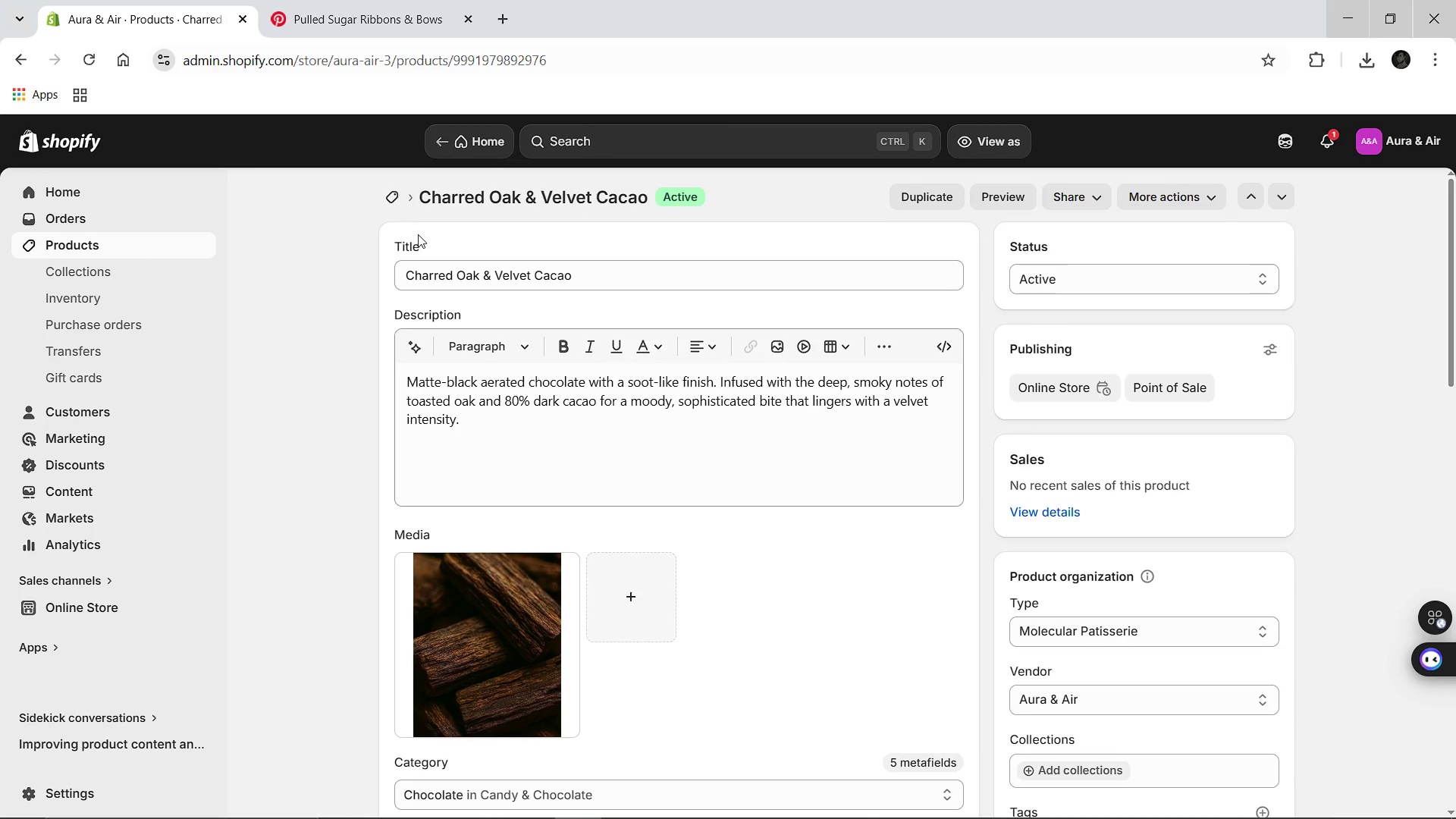 
left_click([391, 205])
 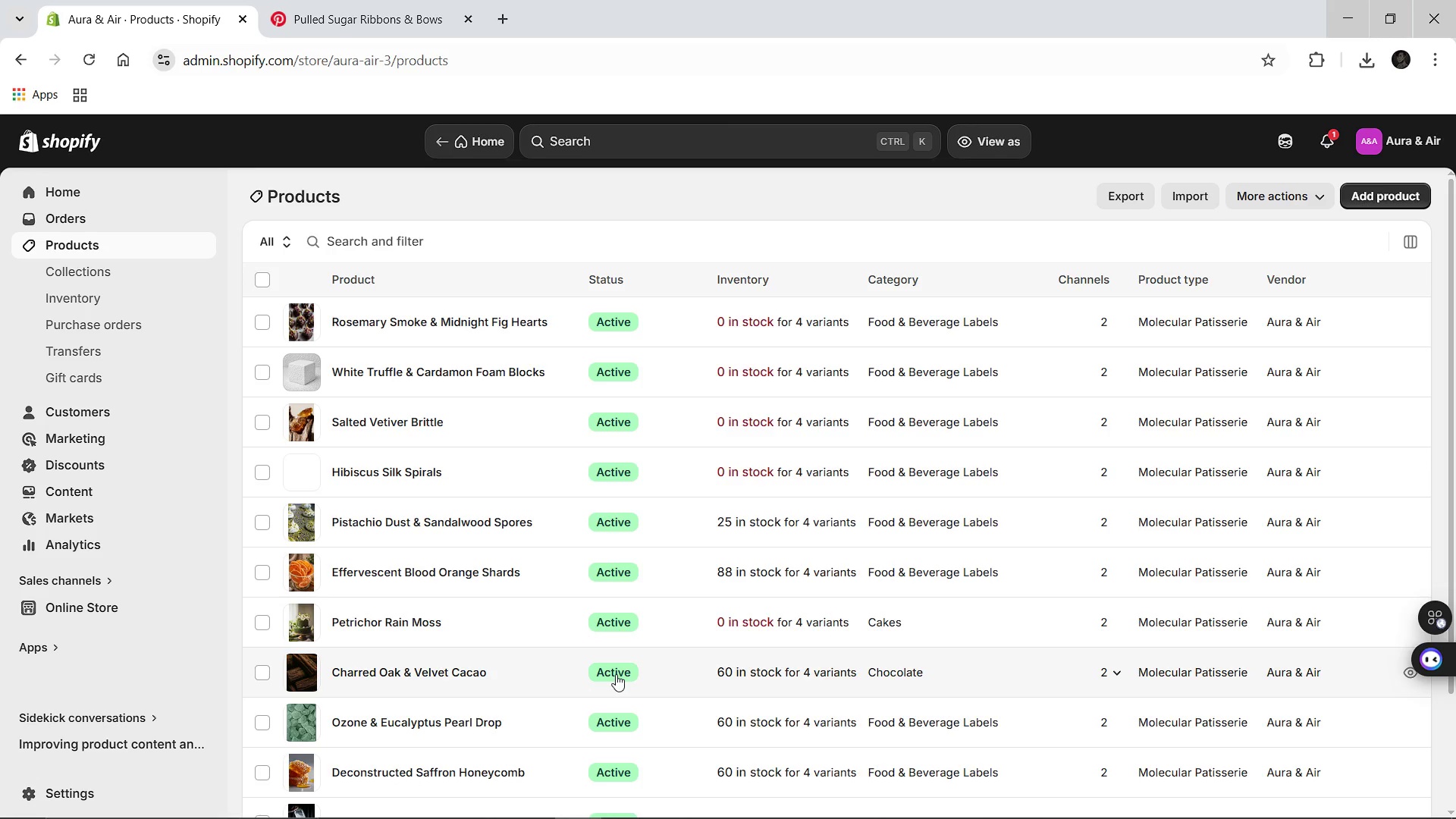 
left_click([410, 632])
 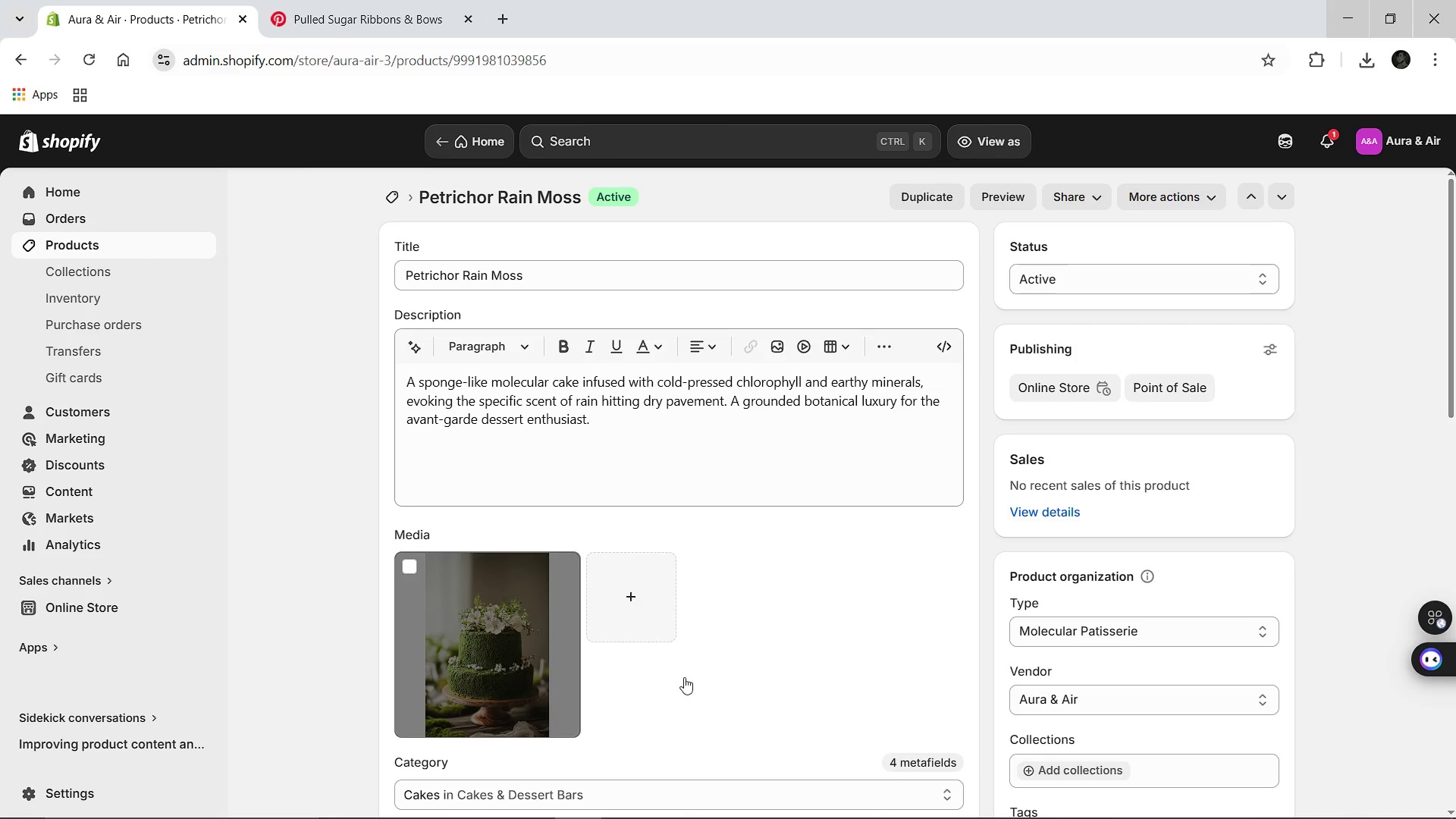 
wait(6.44)
 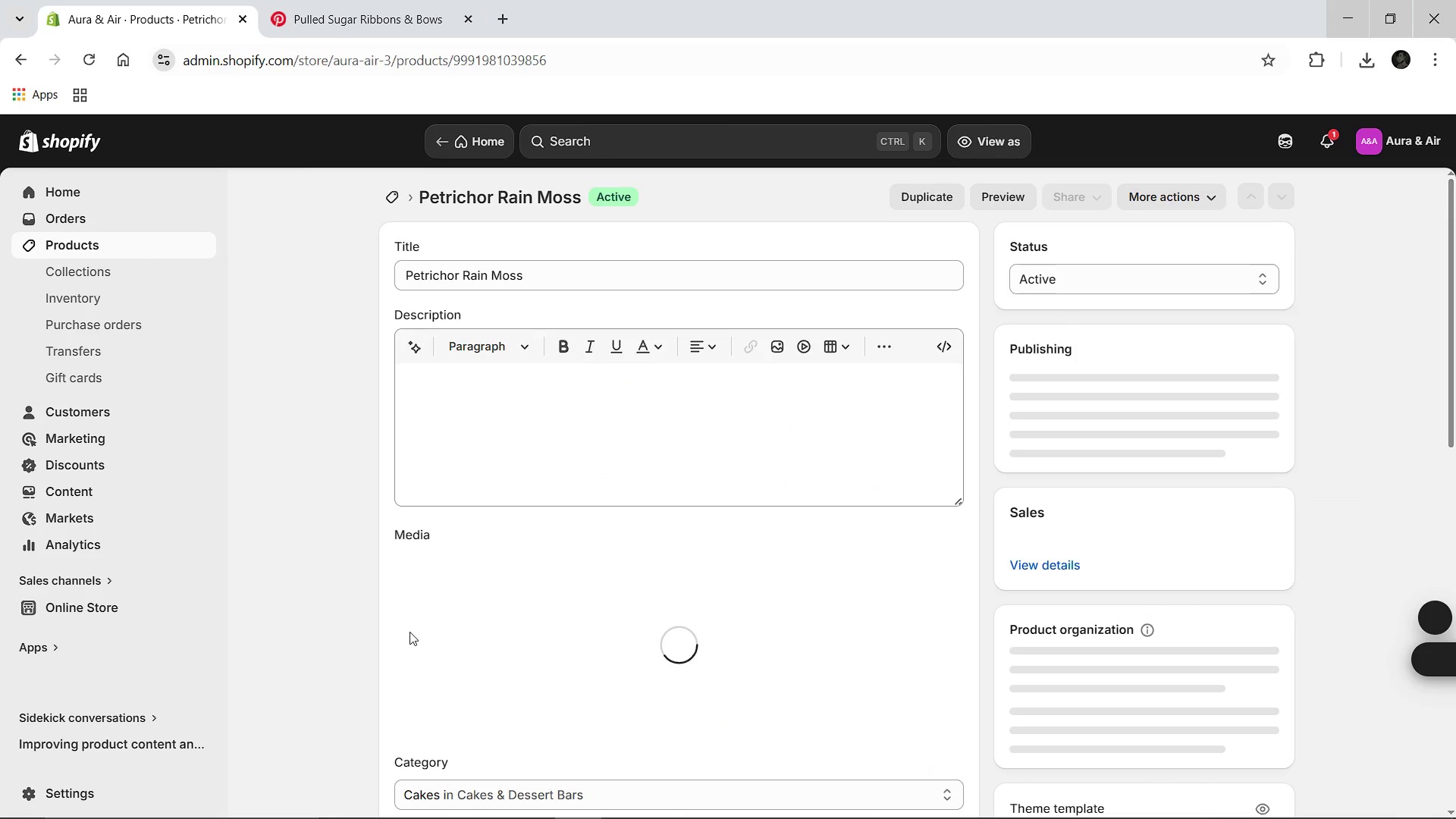 
left_click([500, 738])
 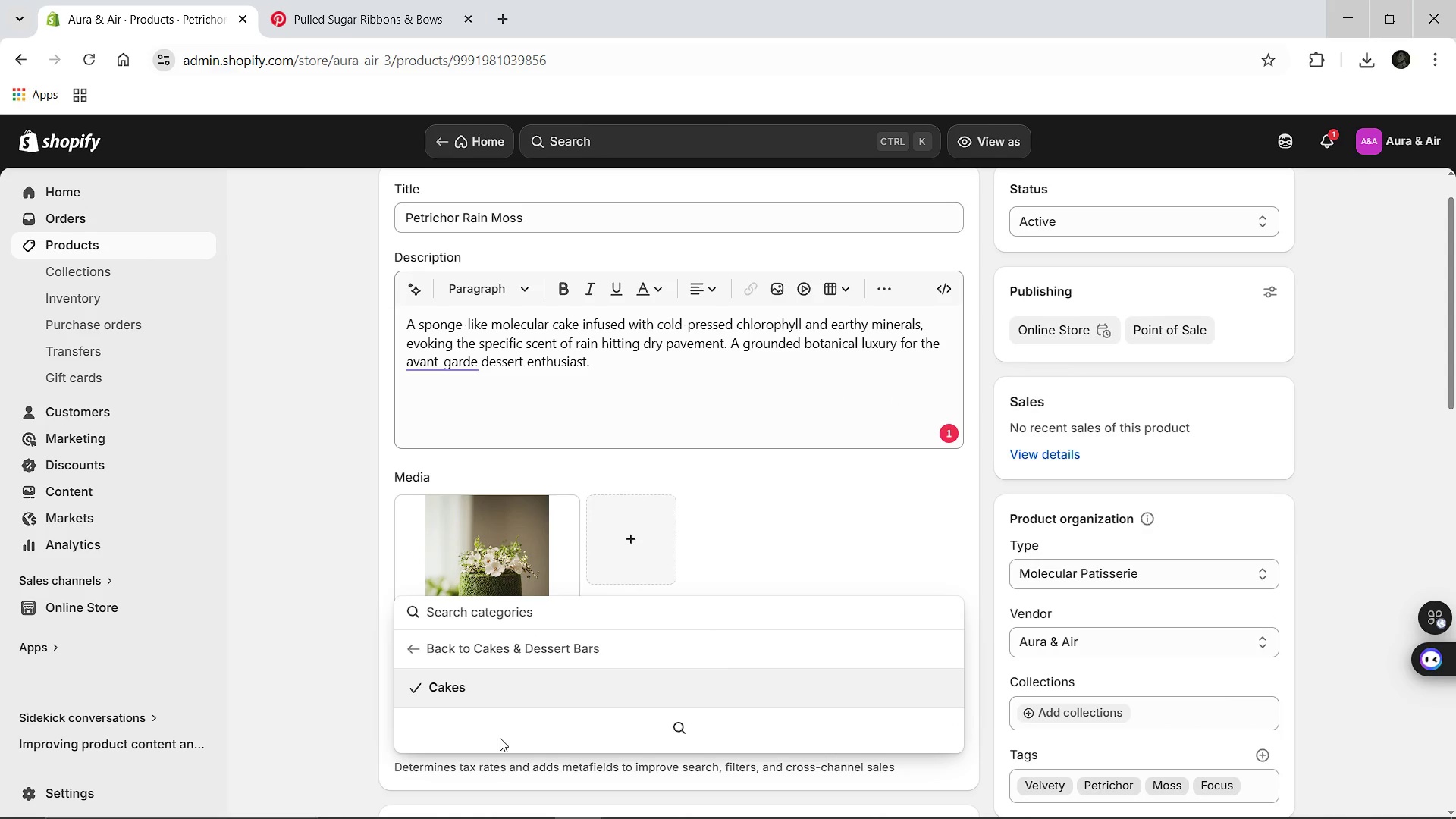 
type(dessert)
 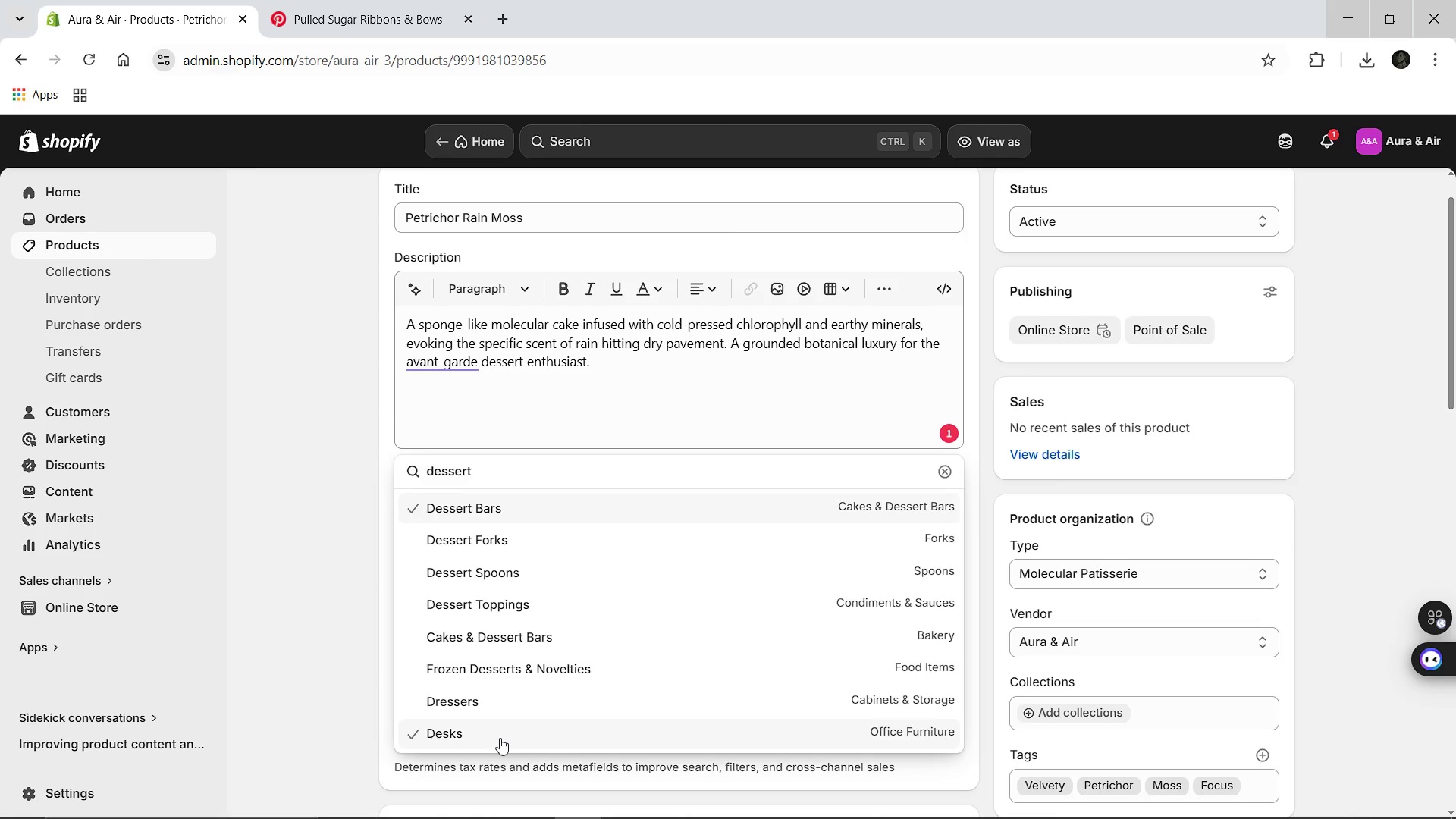 
wait(7.86)
 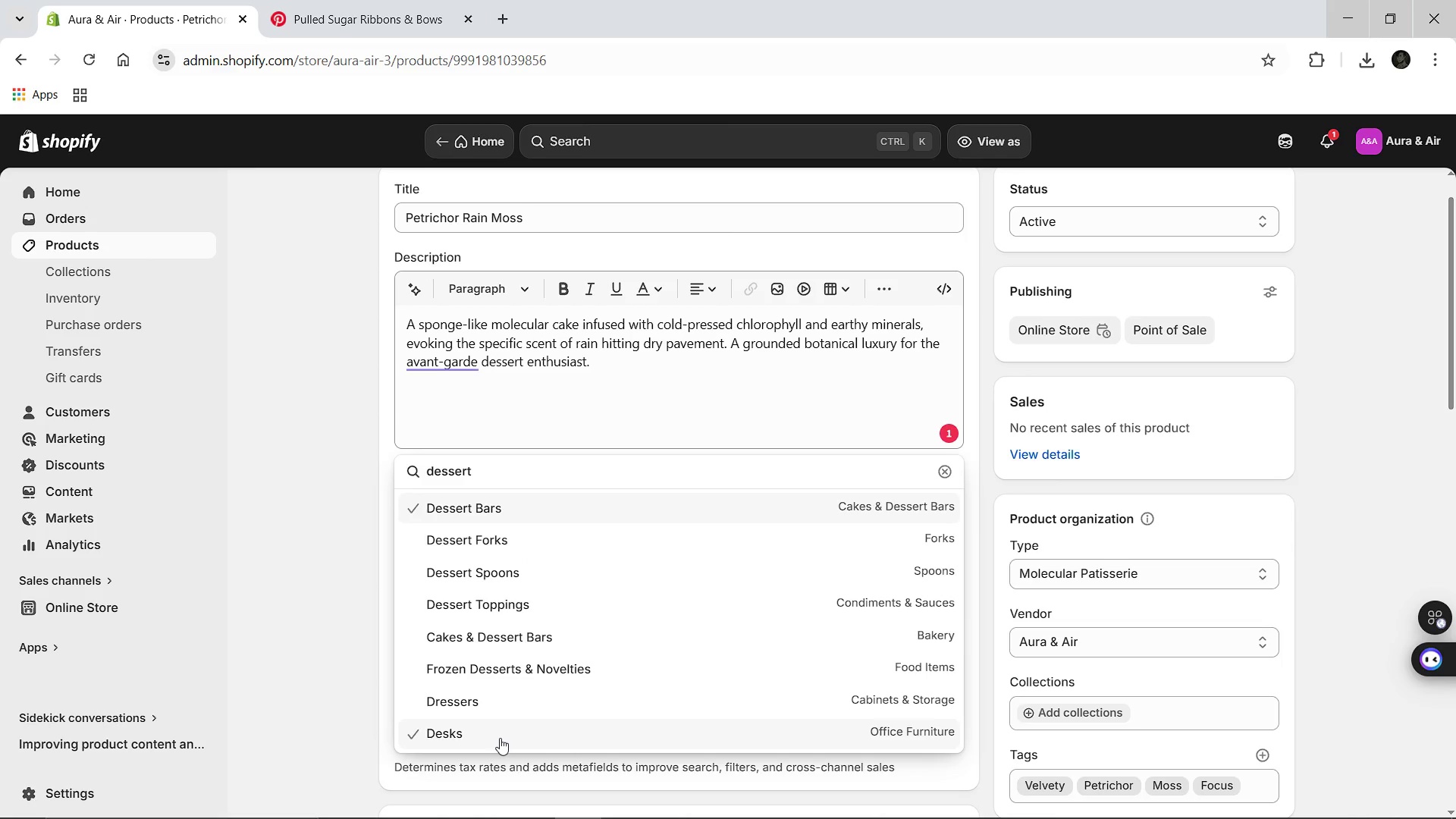 
hold_key(key=Backspace, duration=1.36)
 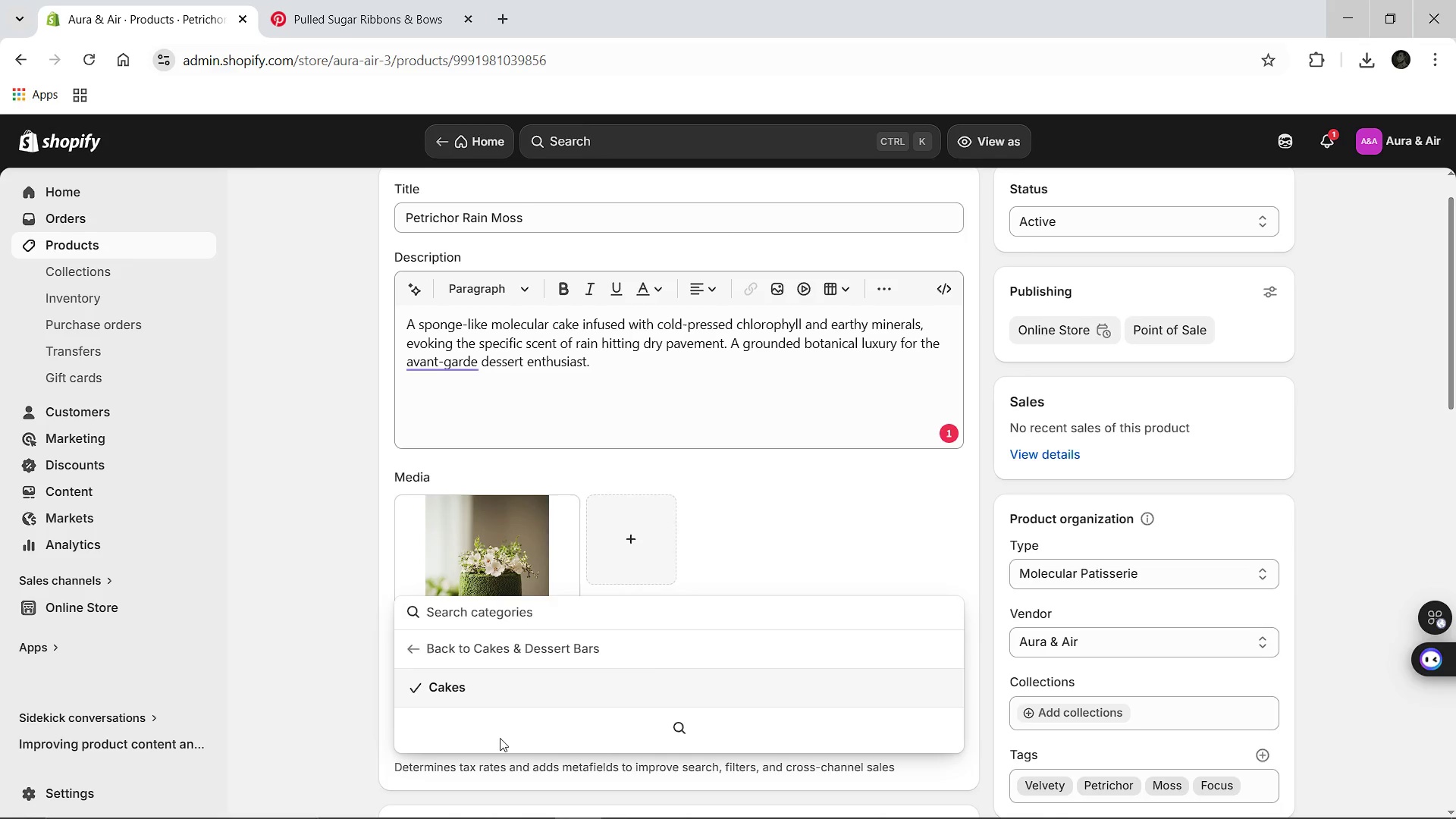 
type(Food & Be)
 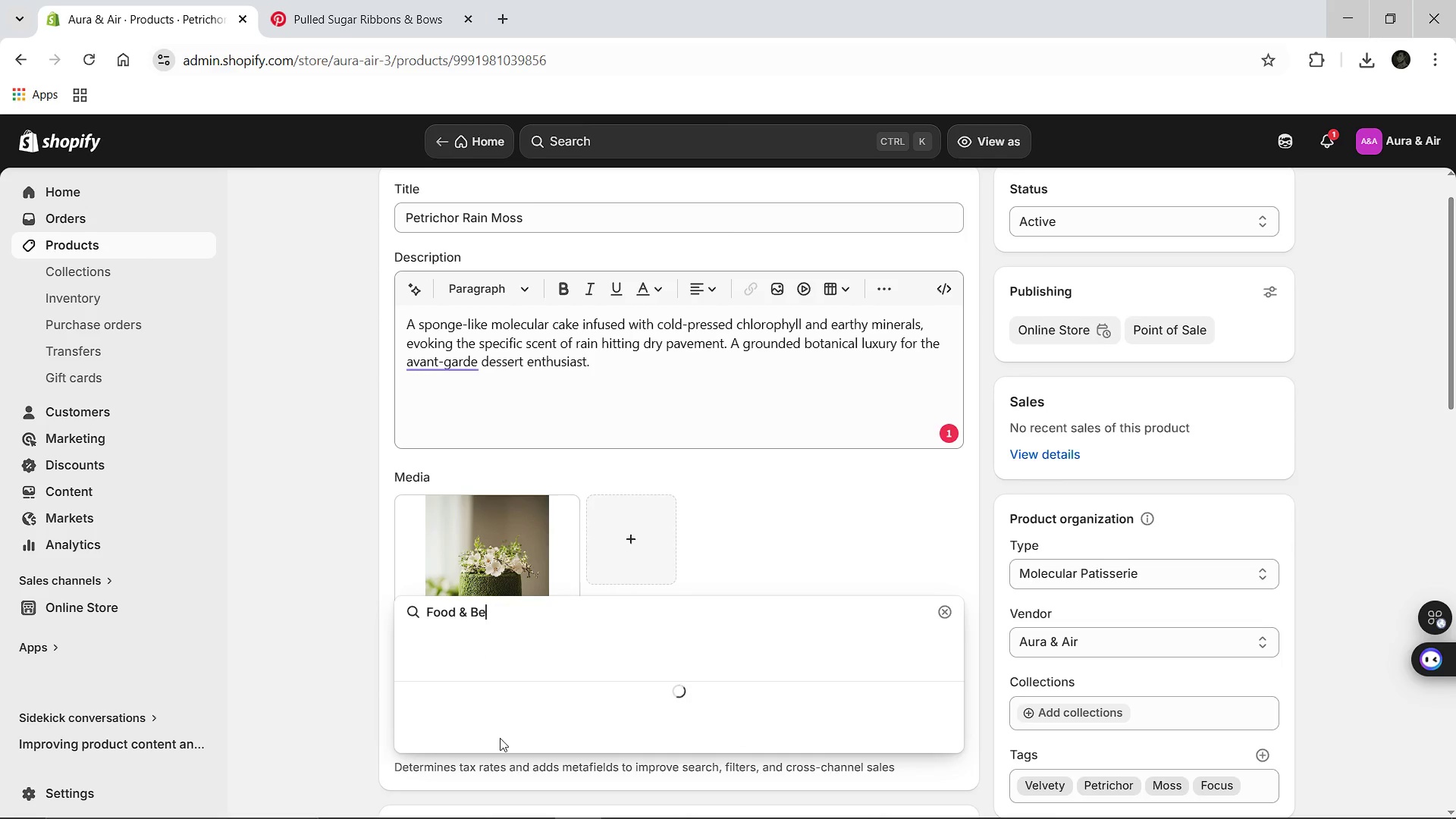 
left_click([491, 539])
 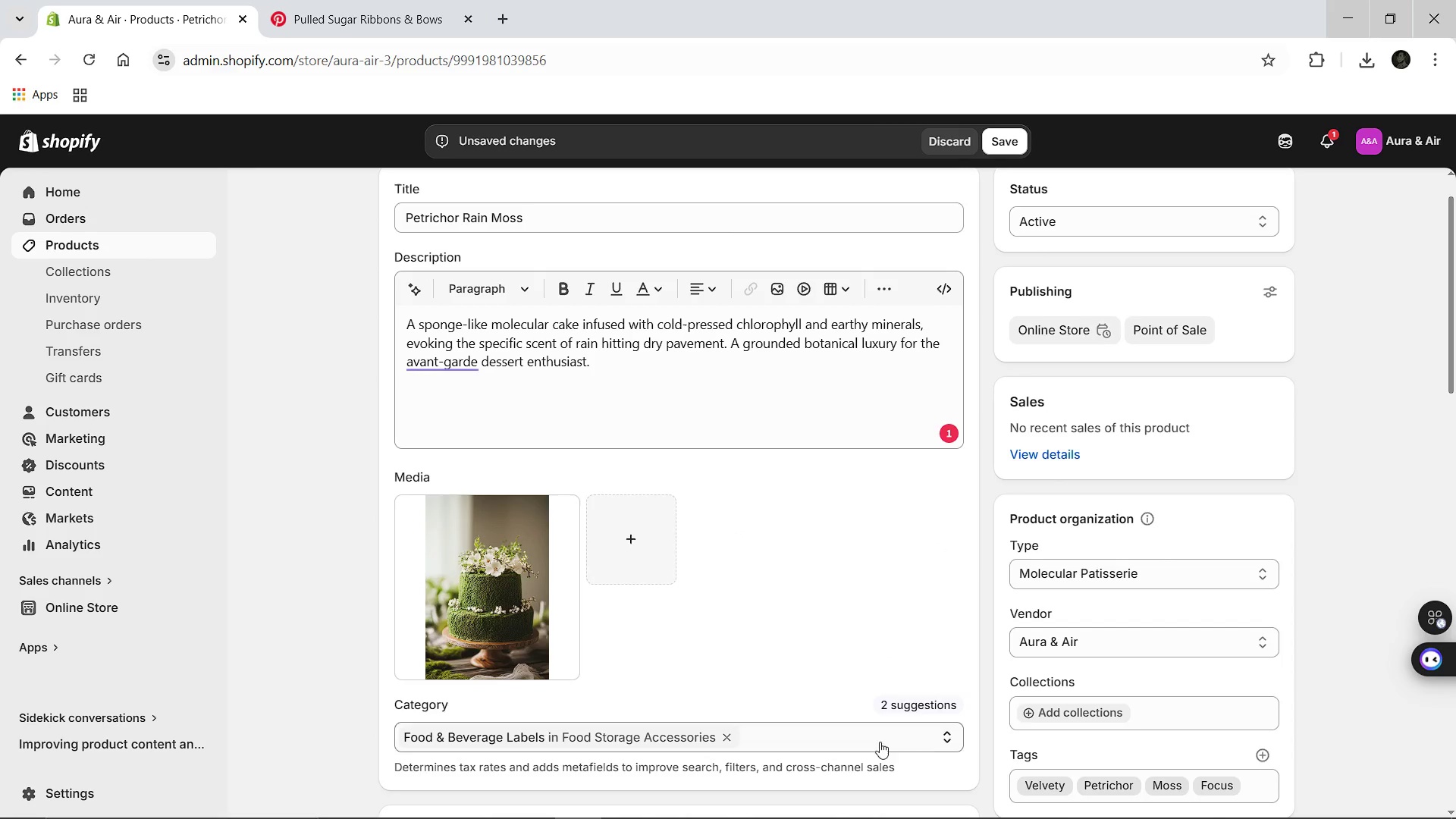 
mouse_move([703, 661])
 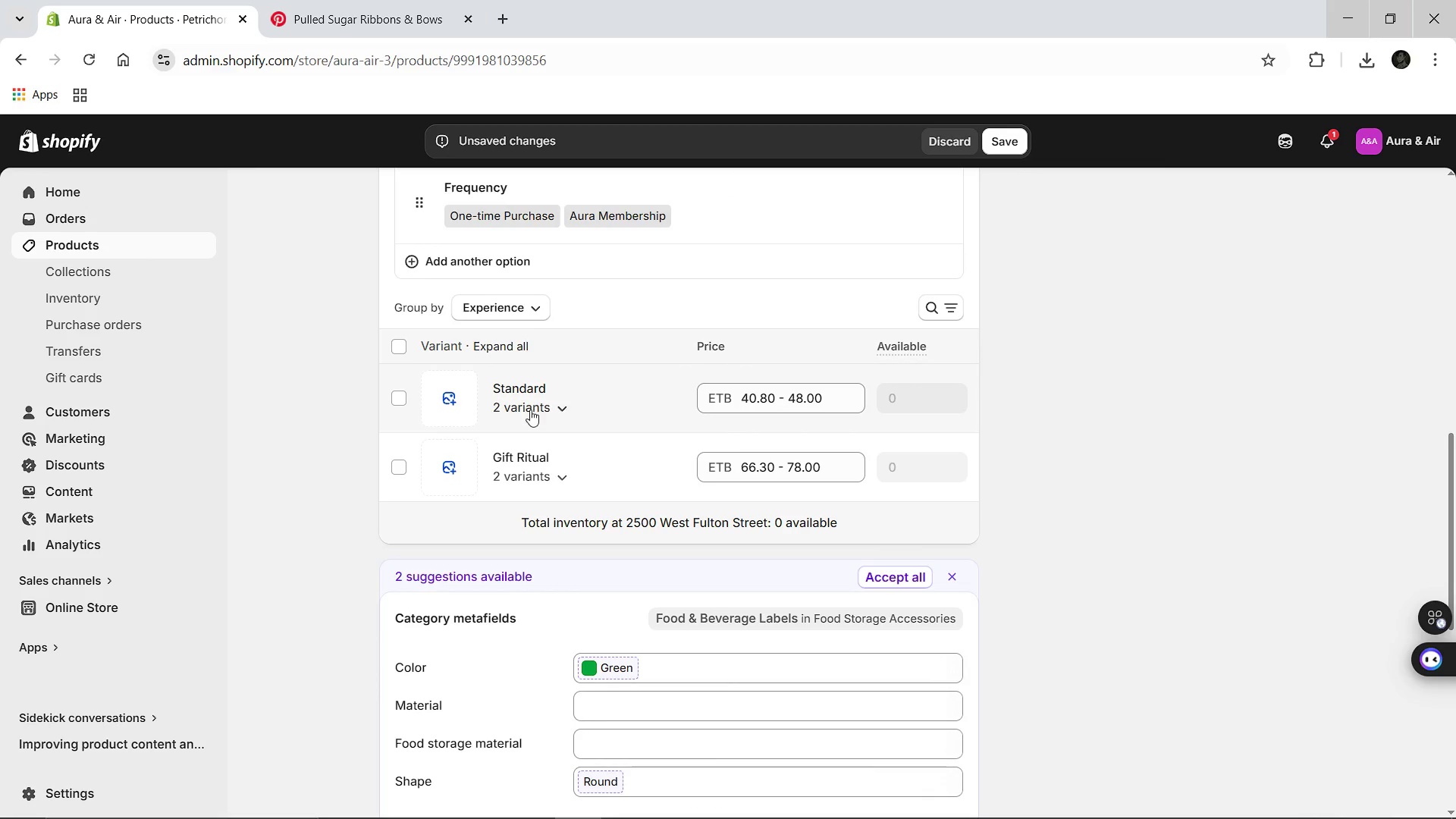 
left_click([529, 408])
 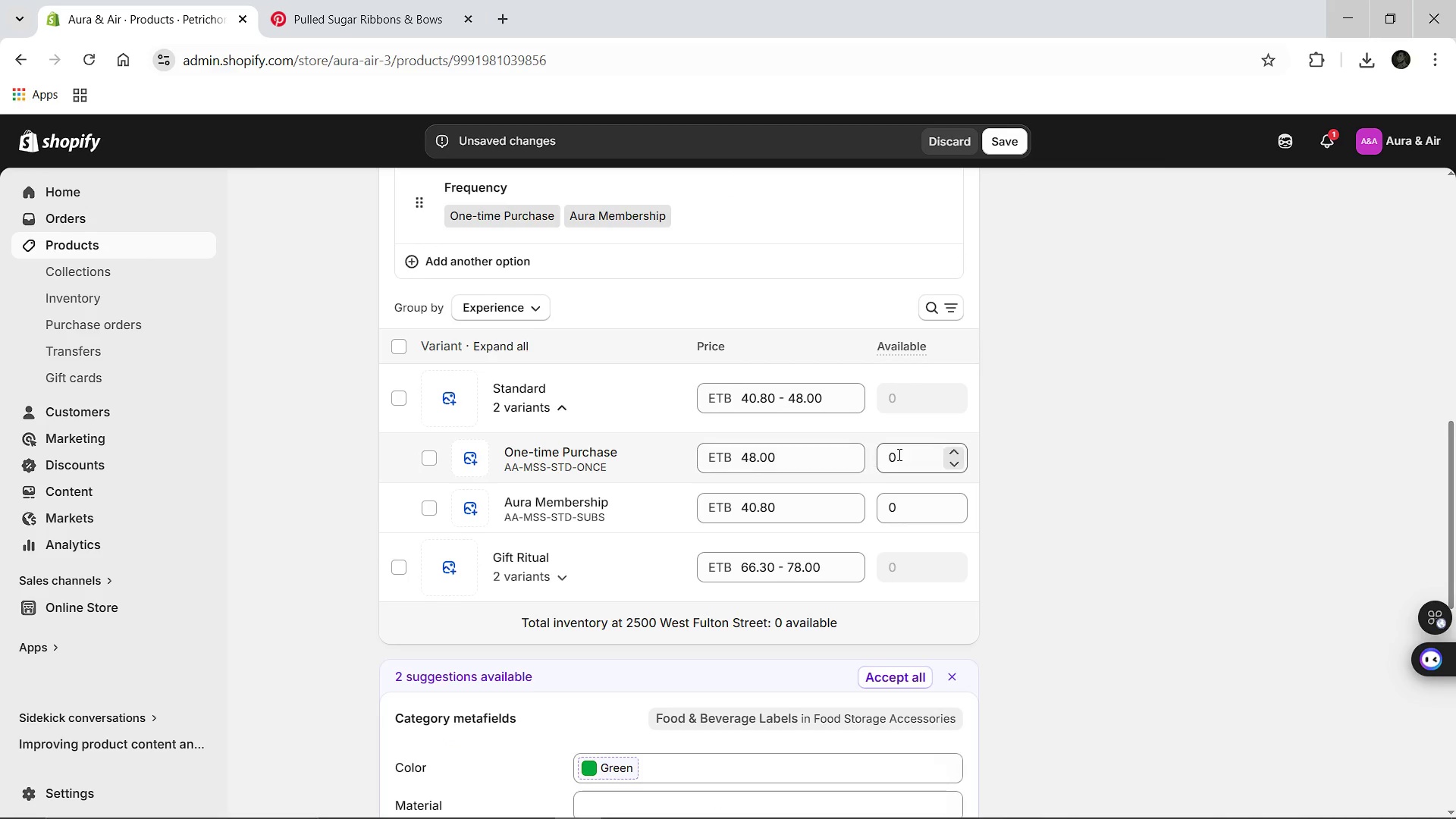 
left_click([898, 454])
 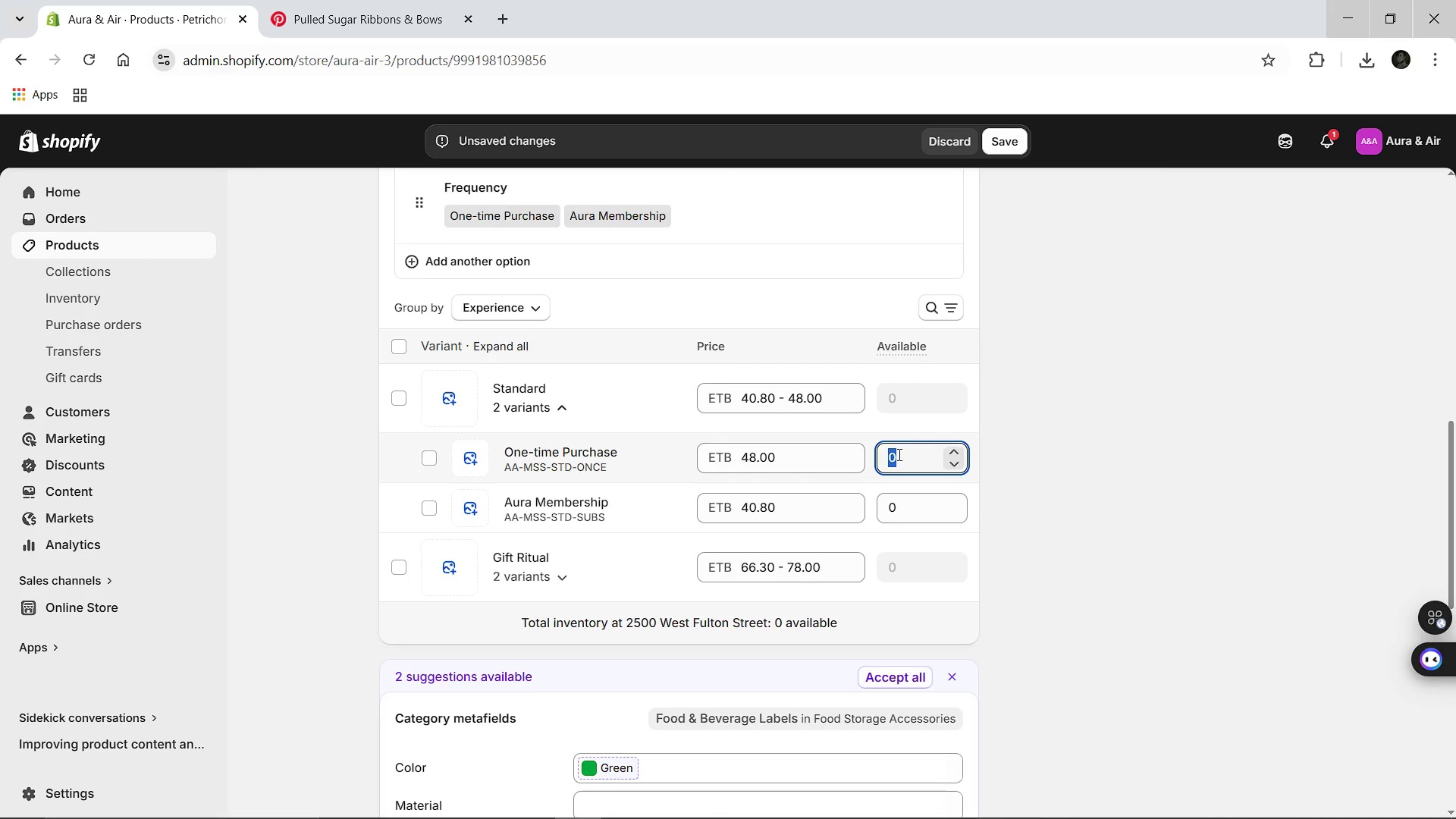 
key(Backspace)
type(15)
 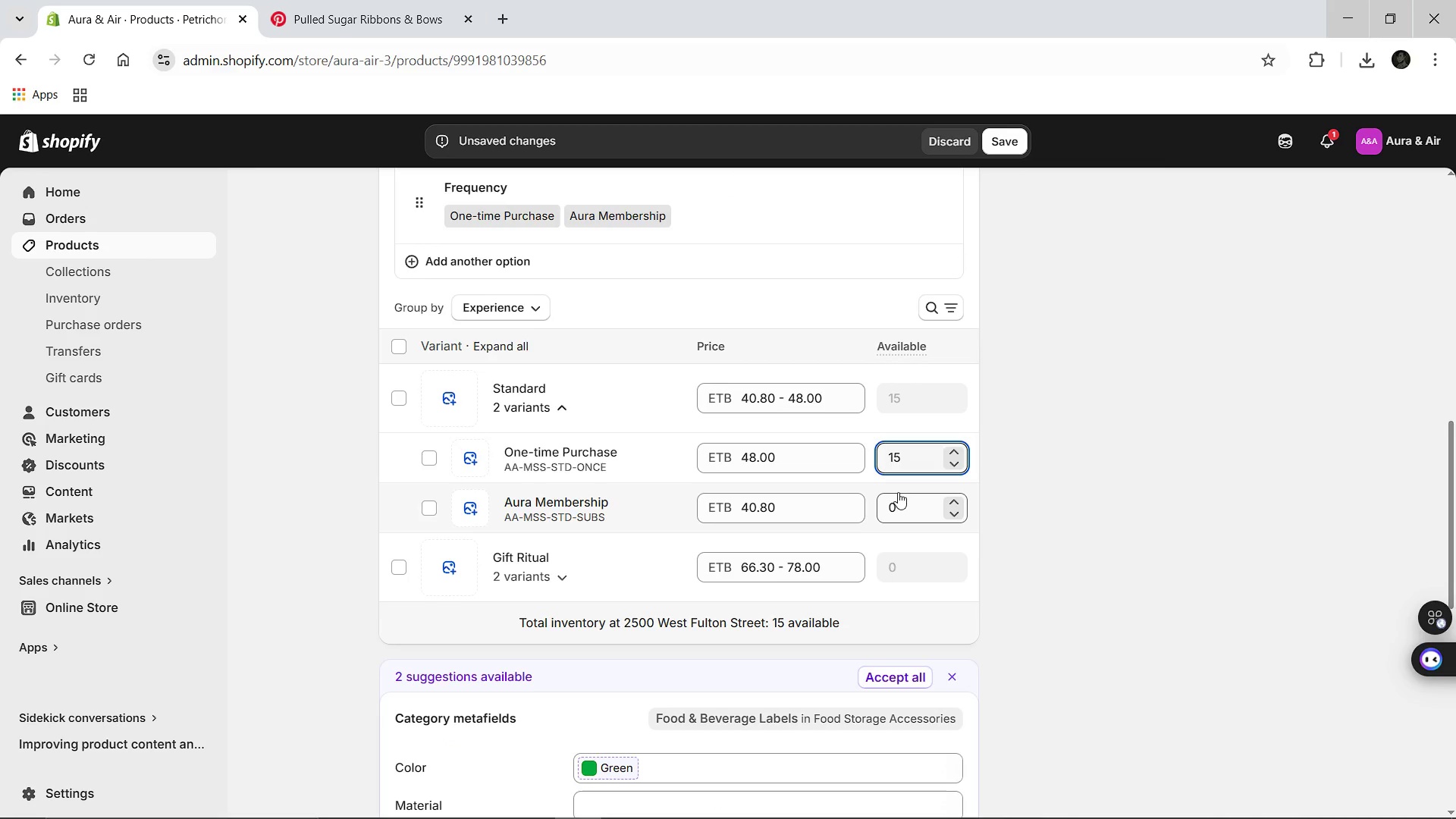 
left_click([896, 498])
 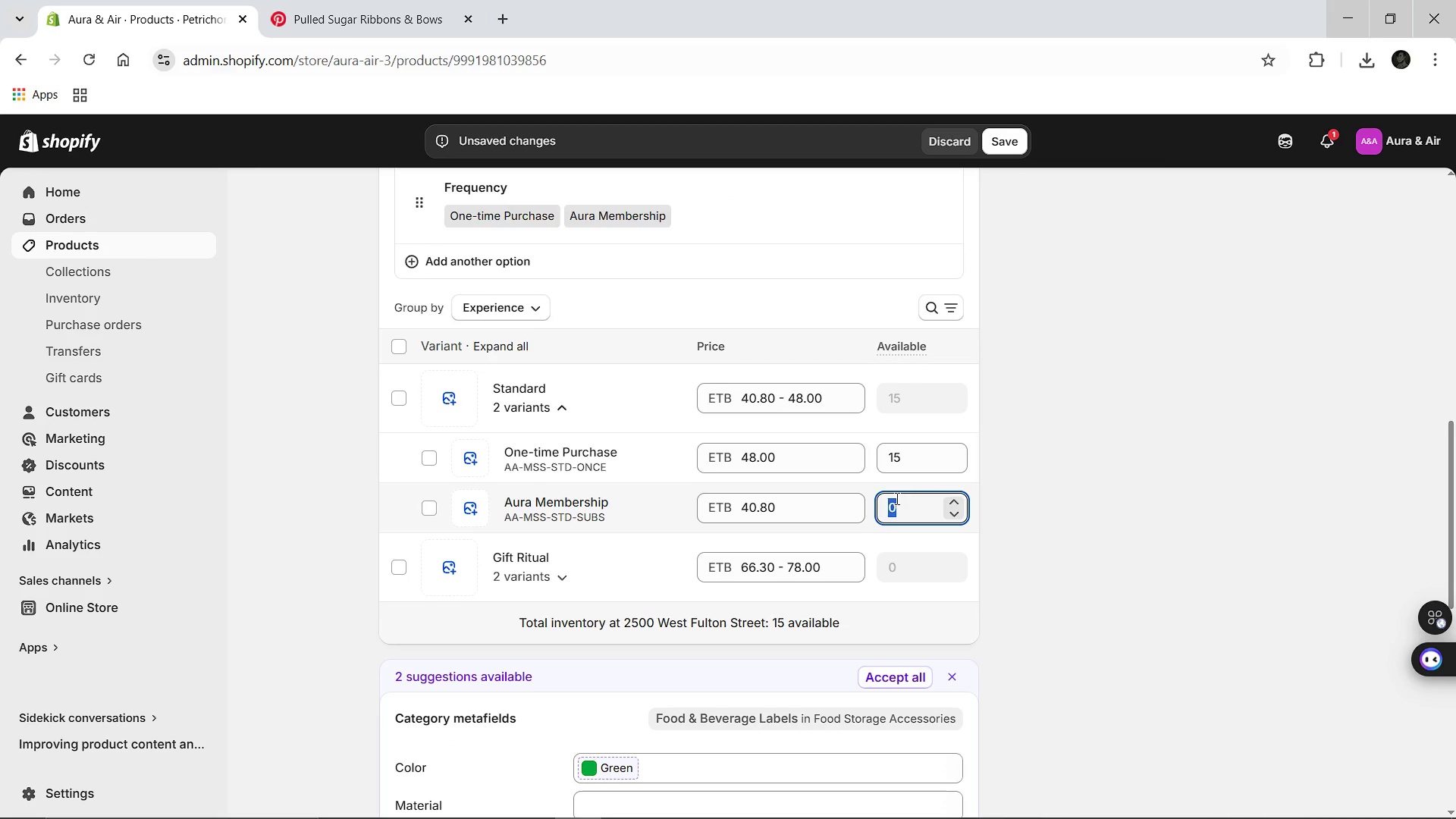 
type(15)
 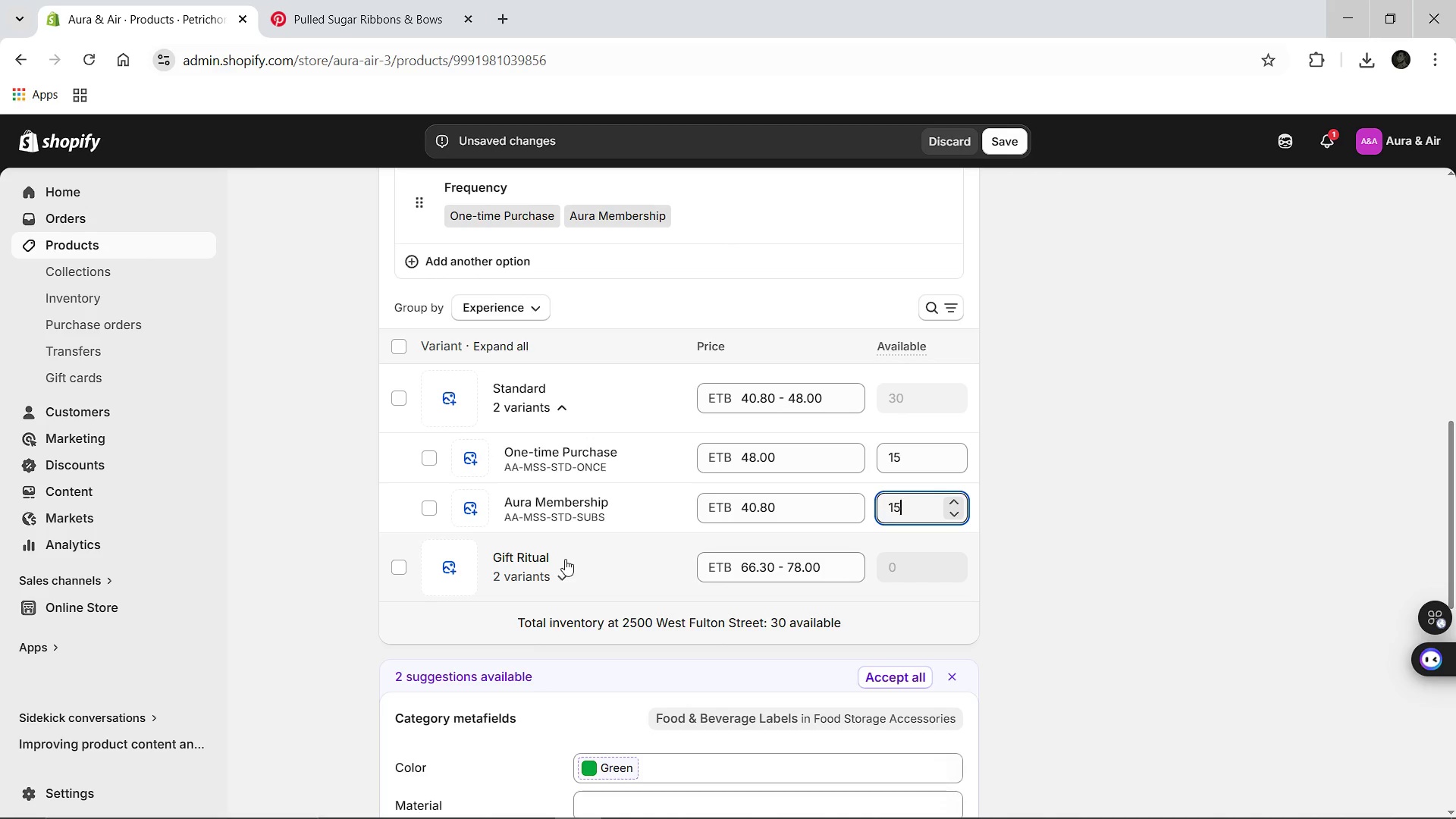 
left_click([554, 570])
 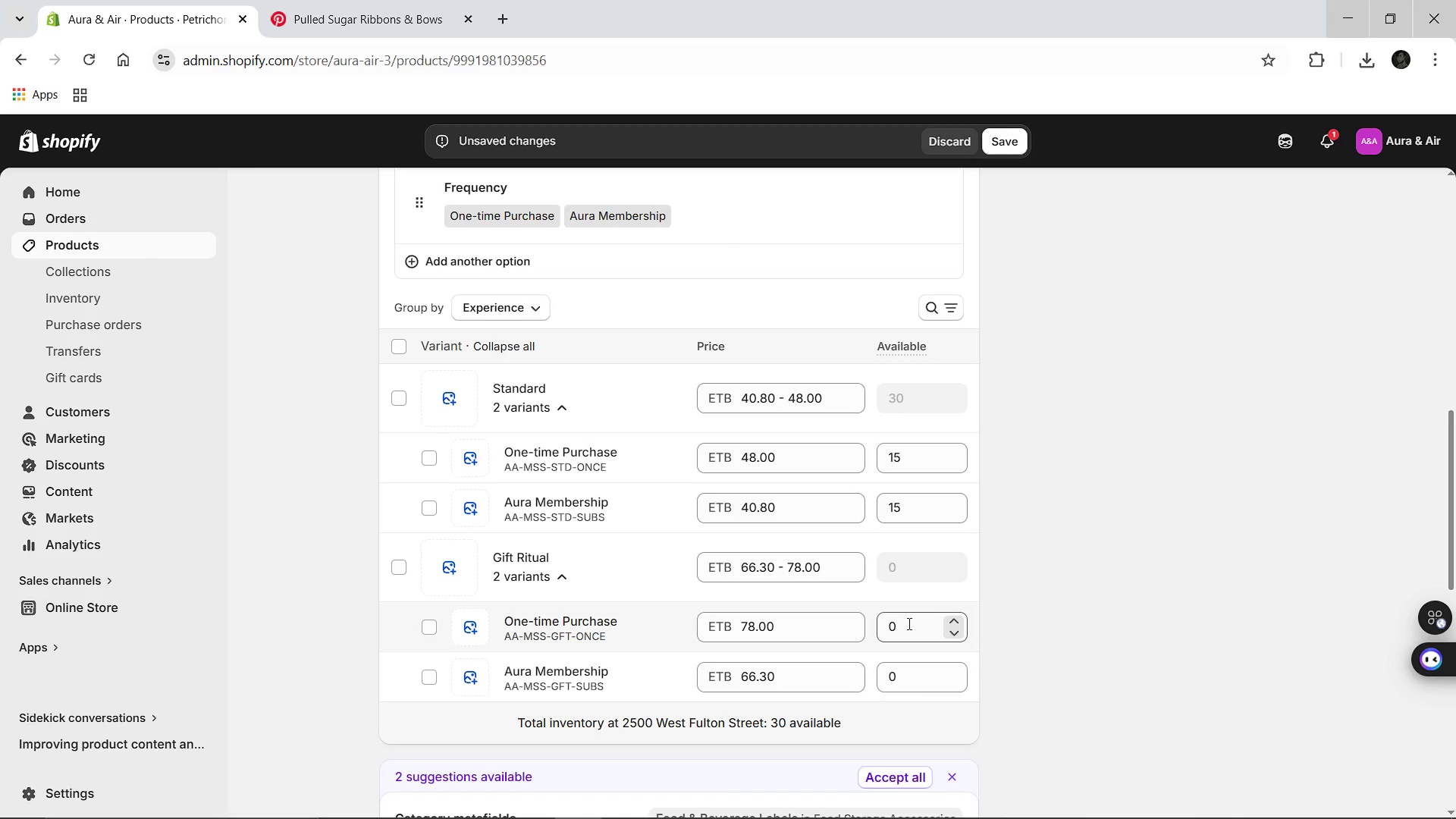 
left_click([908, 623])
 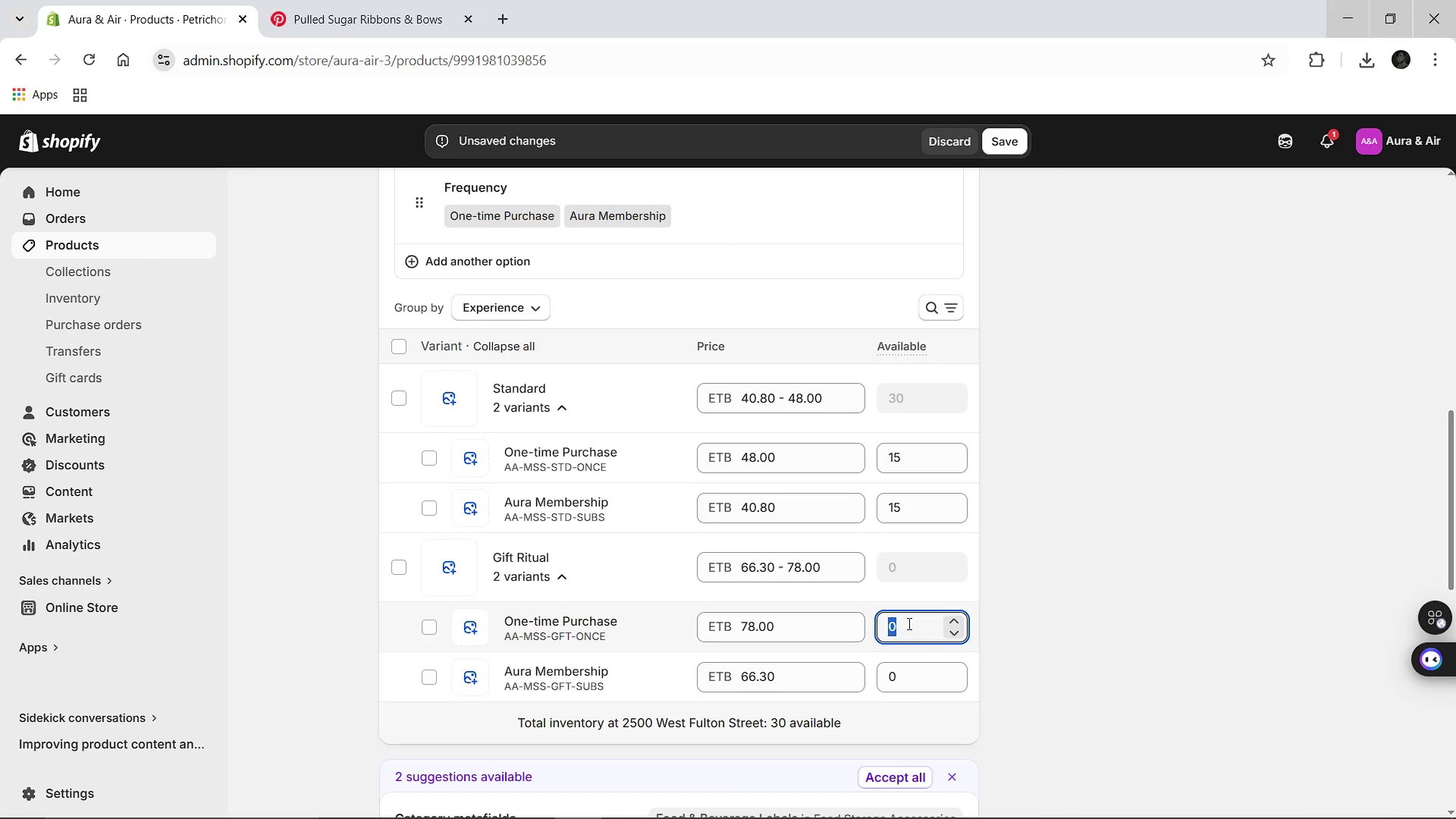 
key(Backspace)
type(15)
 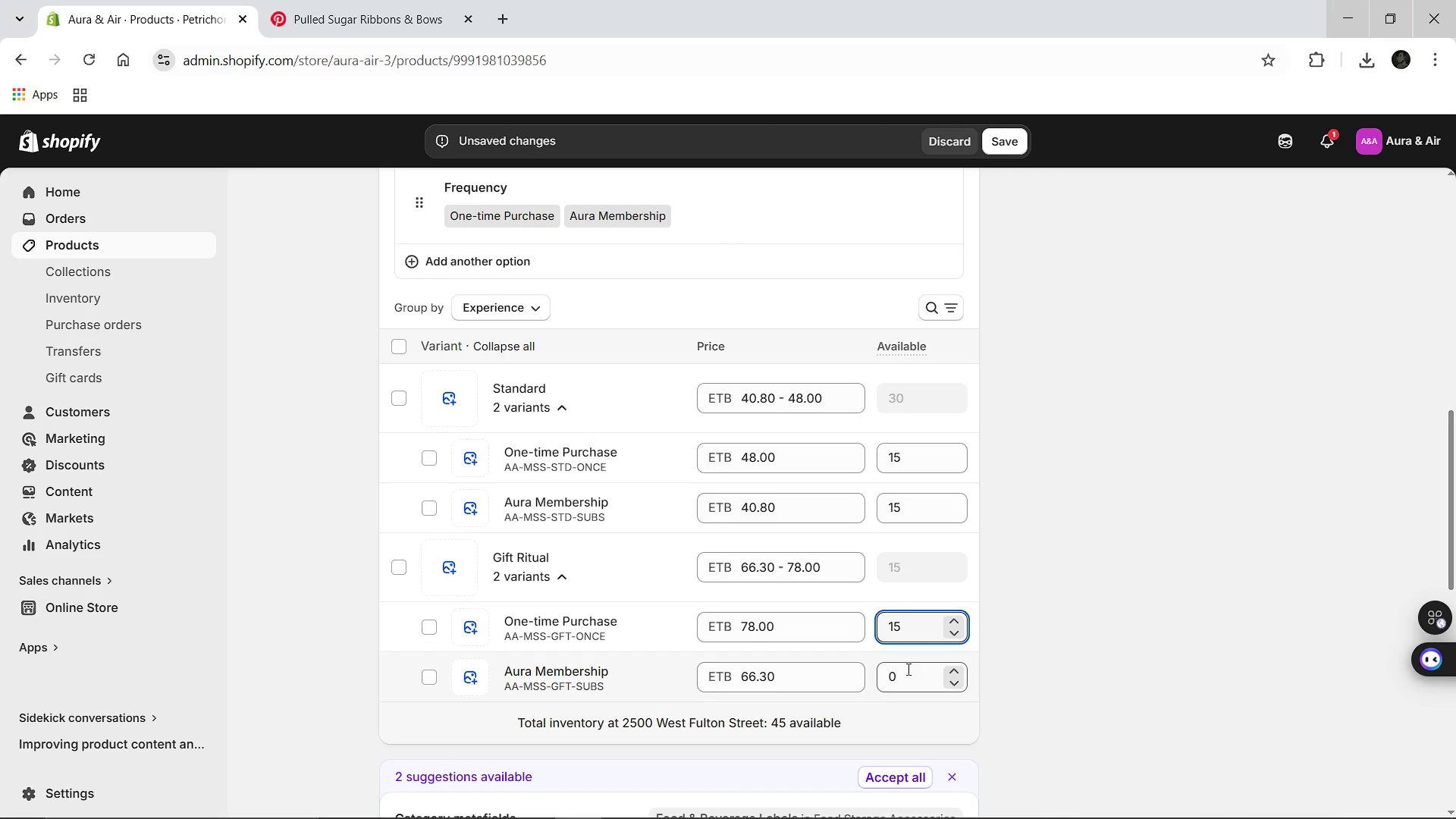 
left_click([907, 669])
 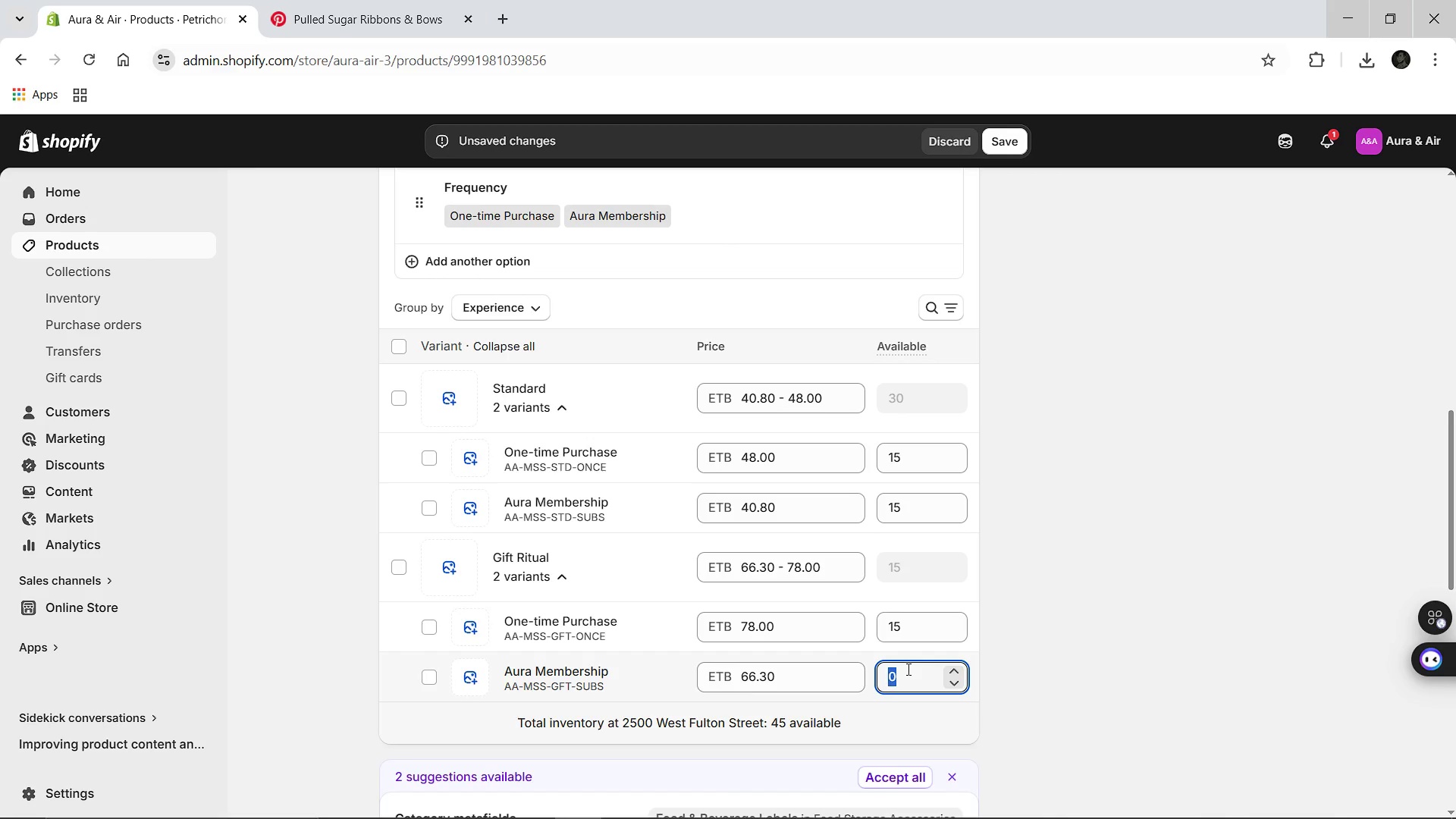 
key(Backspace)
type(15)
 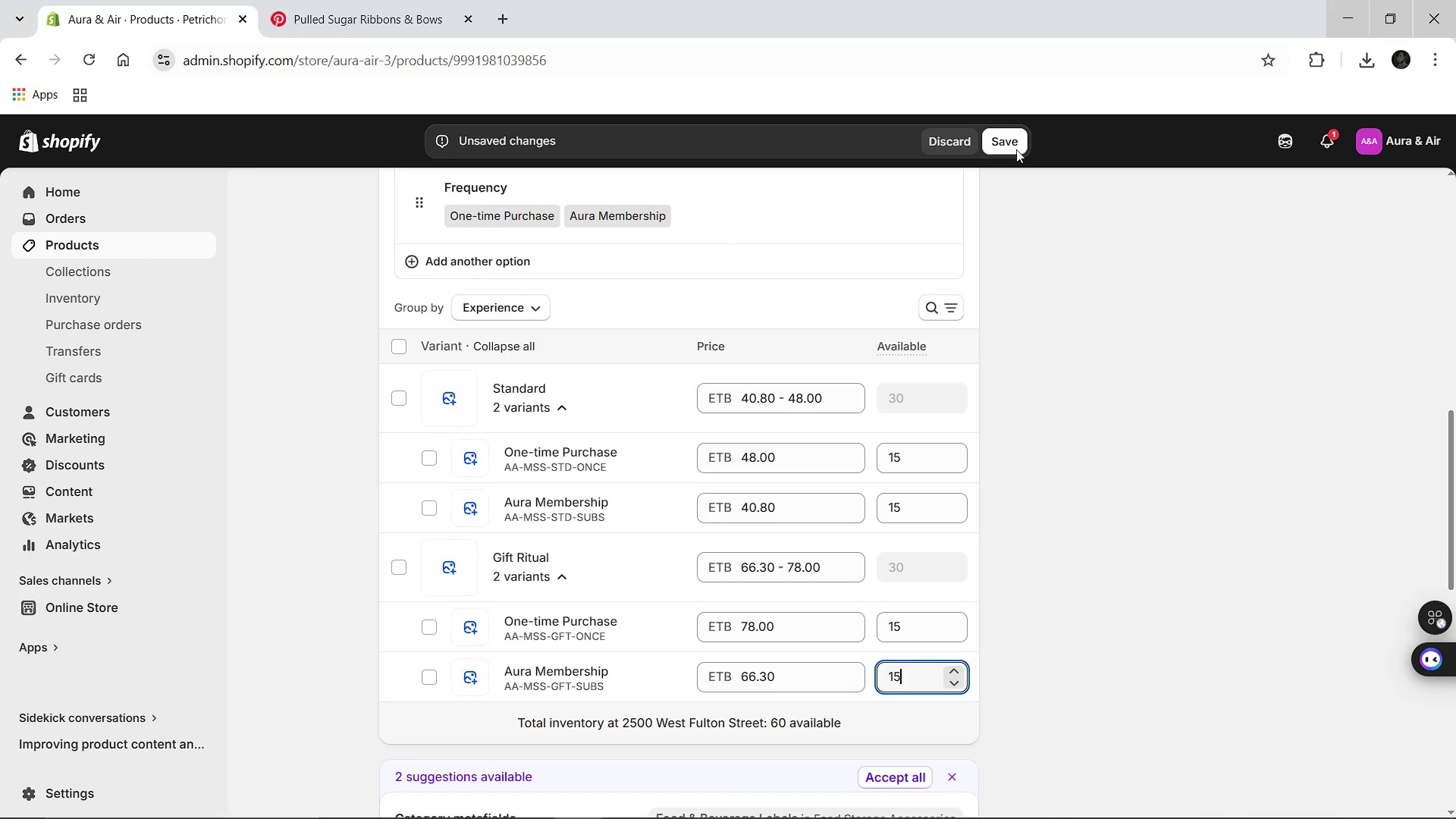 
left_click([1019, 143])
 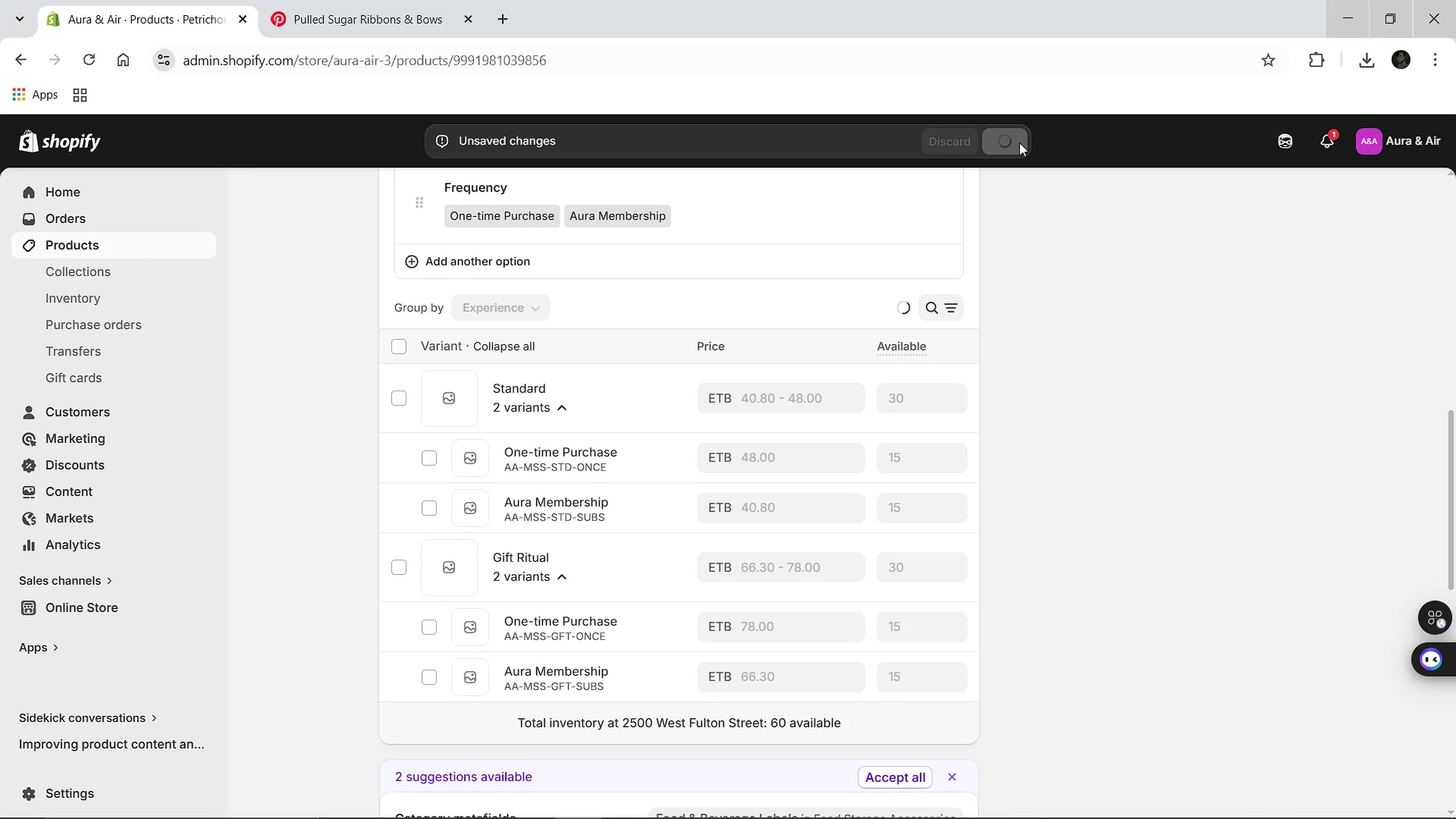 
wait(11.61)
 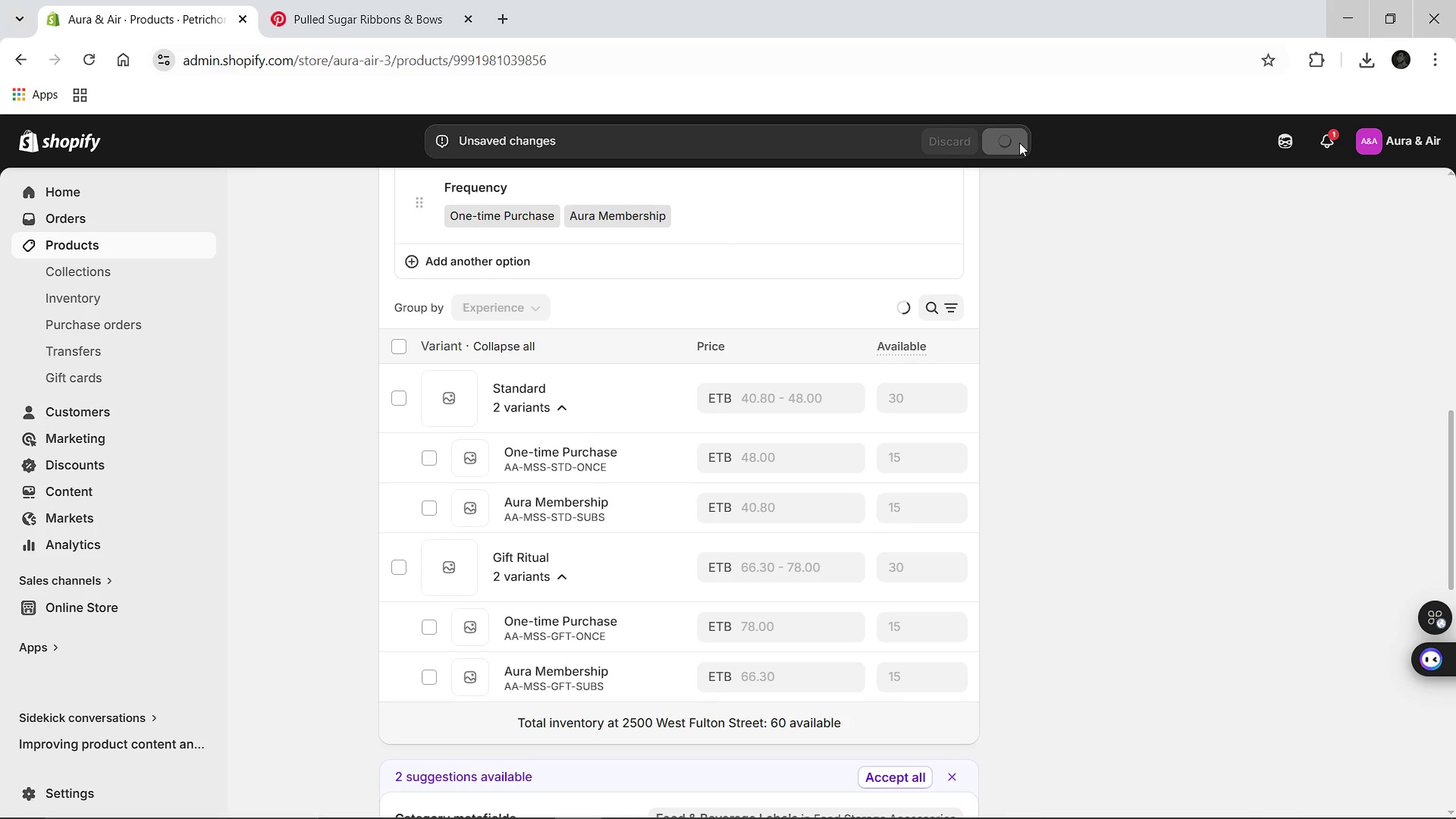 
left_click([503, 647])
 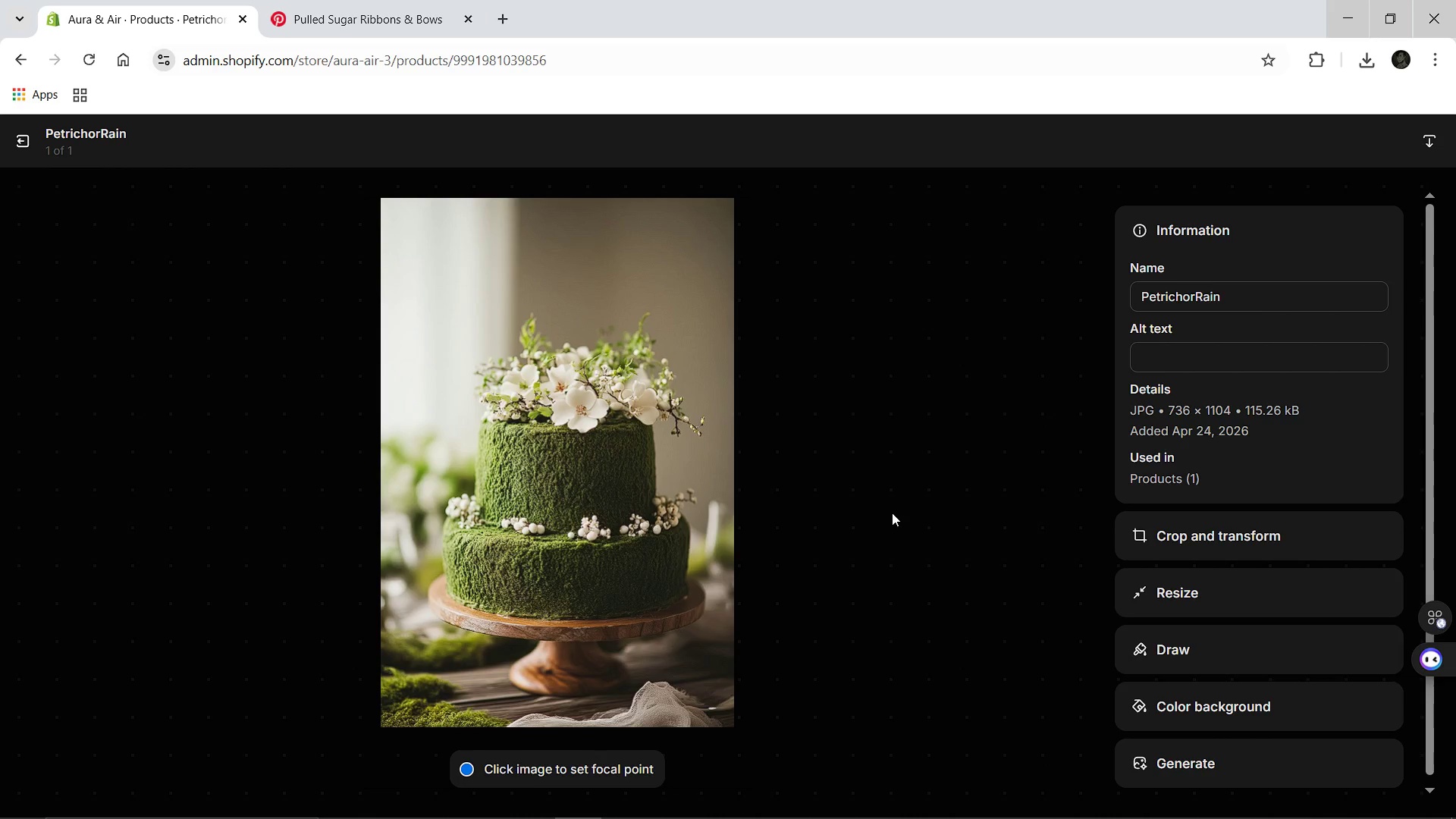 
left_click([1231, 293])
 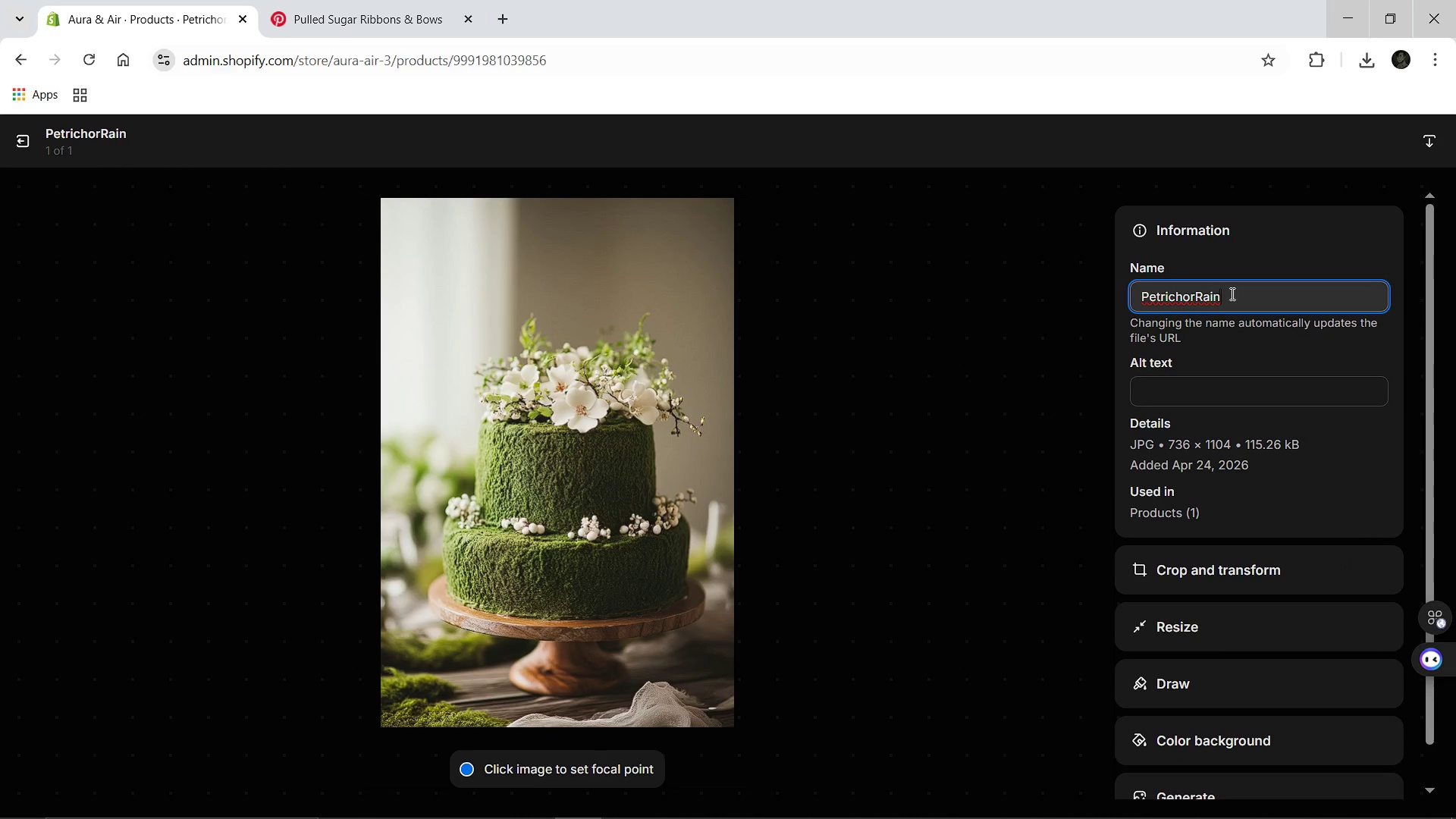 
key(Control+A)
 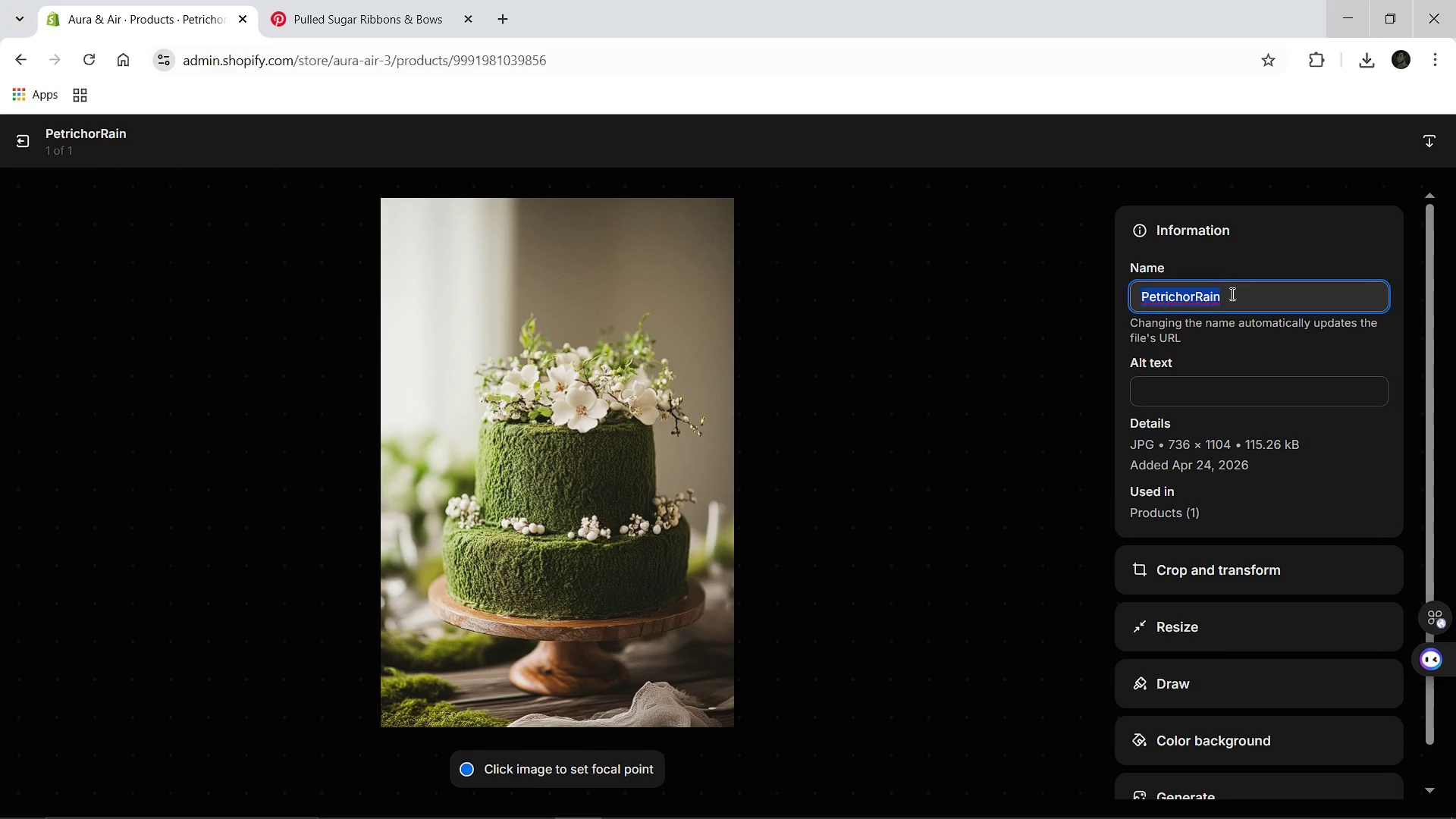 
type(petrichor-rain-moss-cake)
 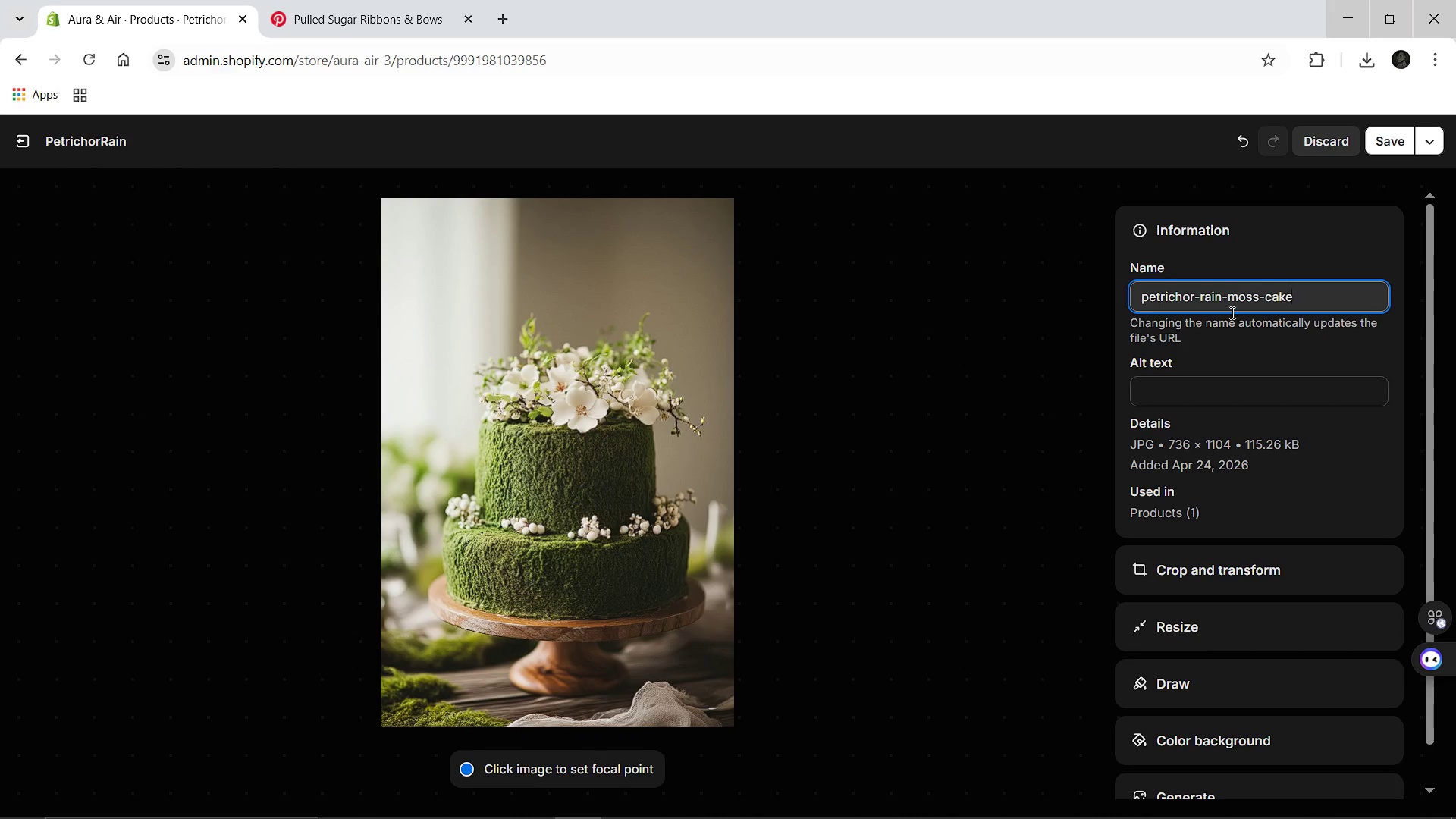 
left_click([1191, 382])
 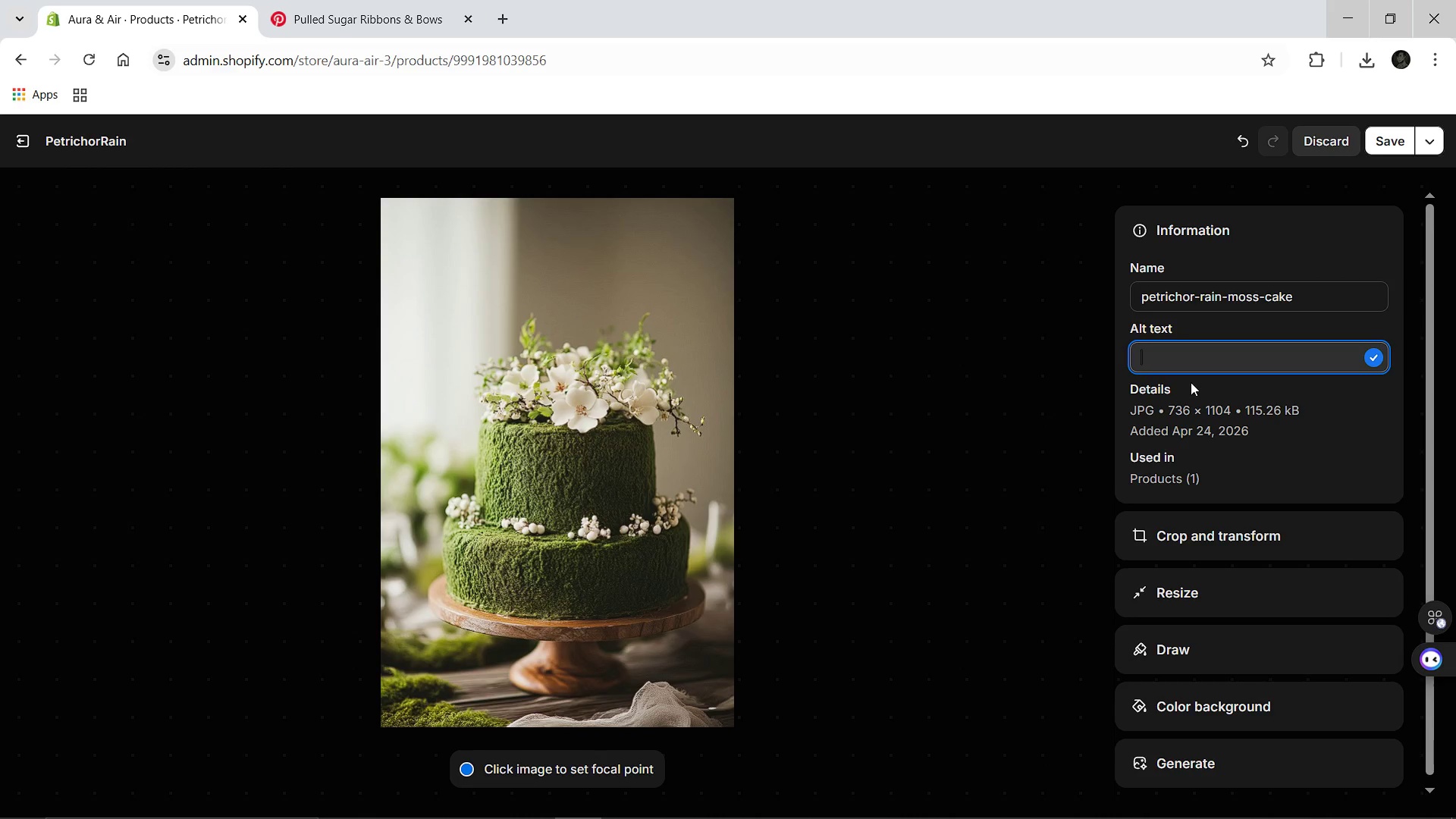 
type(sponge )
key(Backspace)
type( Sponge like )
key(Backspace)
key(Backspace)
key(Backspace)
key(Backspace)
key(Backspace)
key(Backspace)
type(-like green molecular cake resembling forest moss anddamp earth.)
 